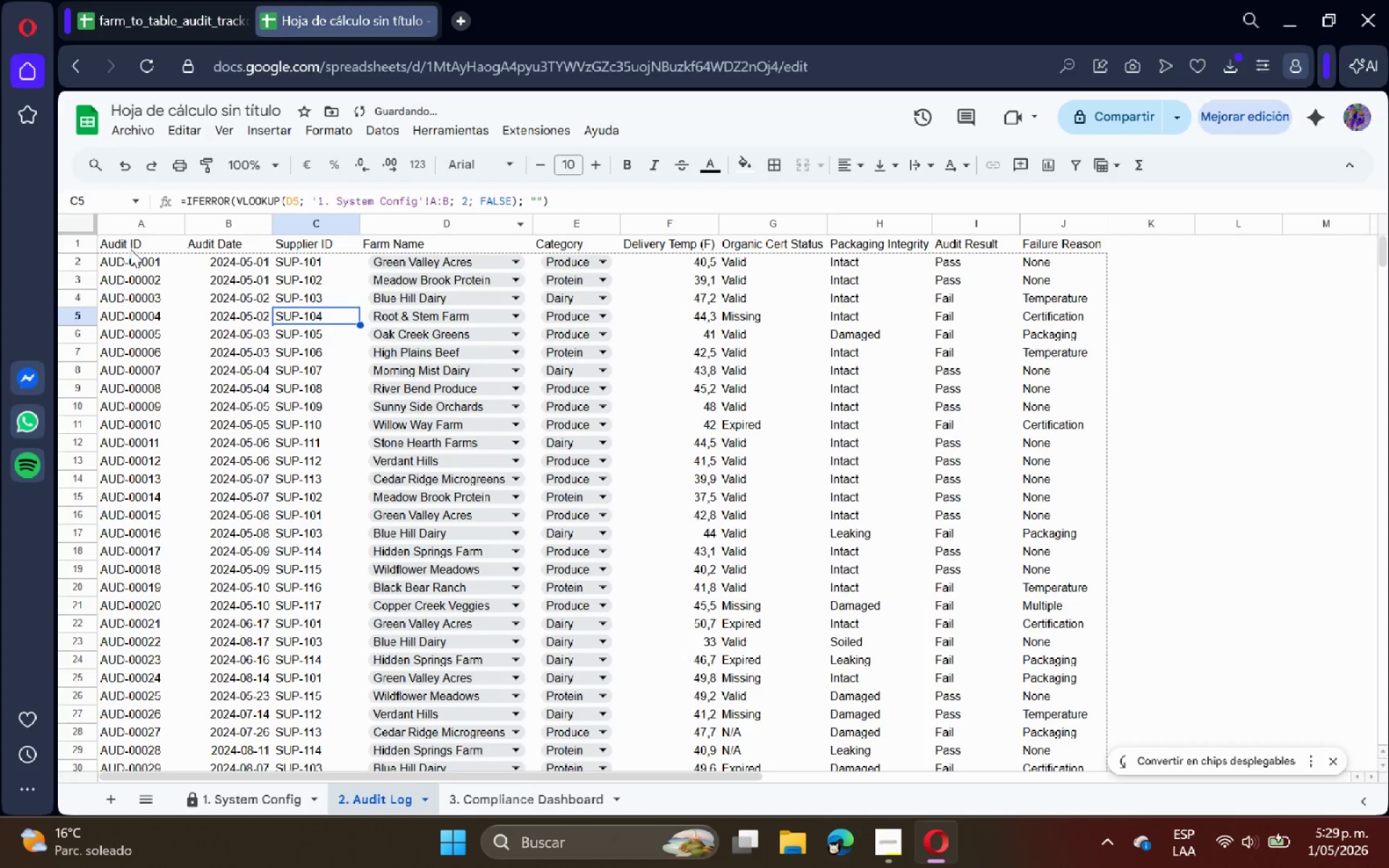 
left_click_drag(start_coordinate=[130, 248], to_coordinate=[1052, 240])
 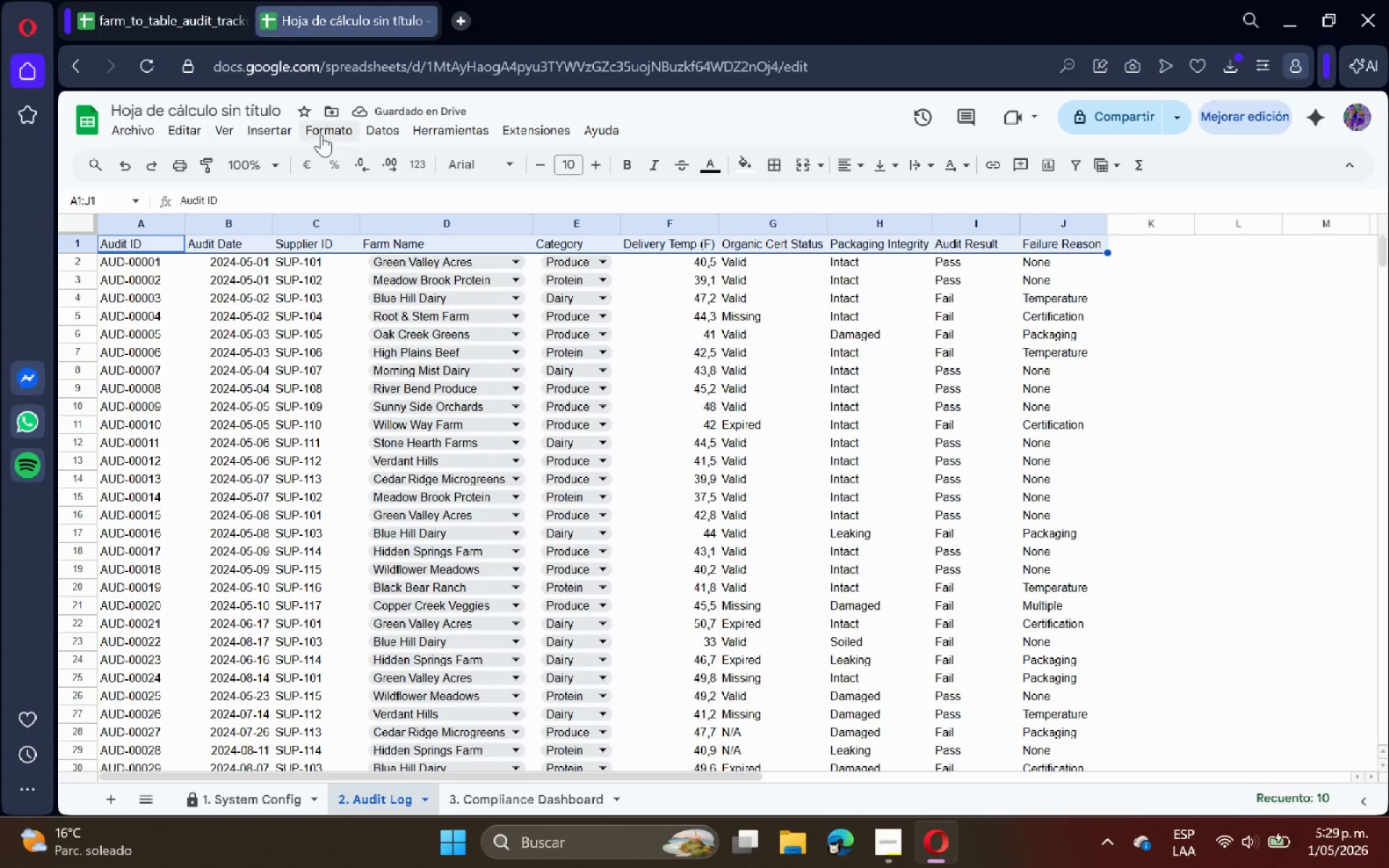 
left_click([299, 128])
 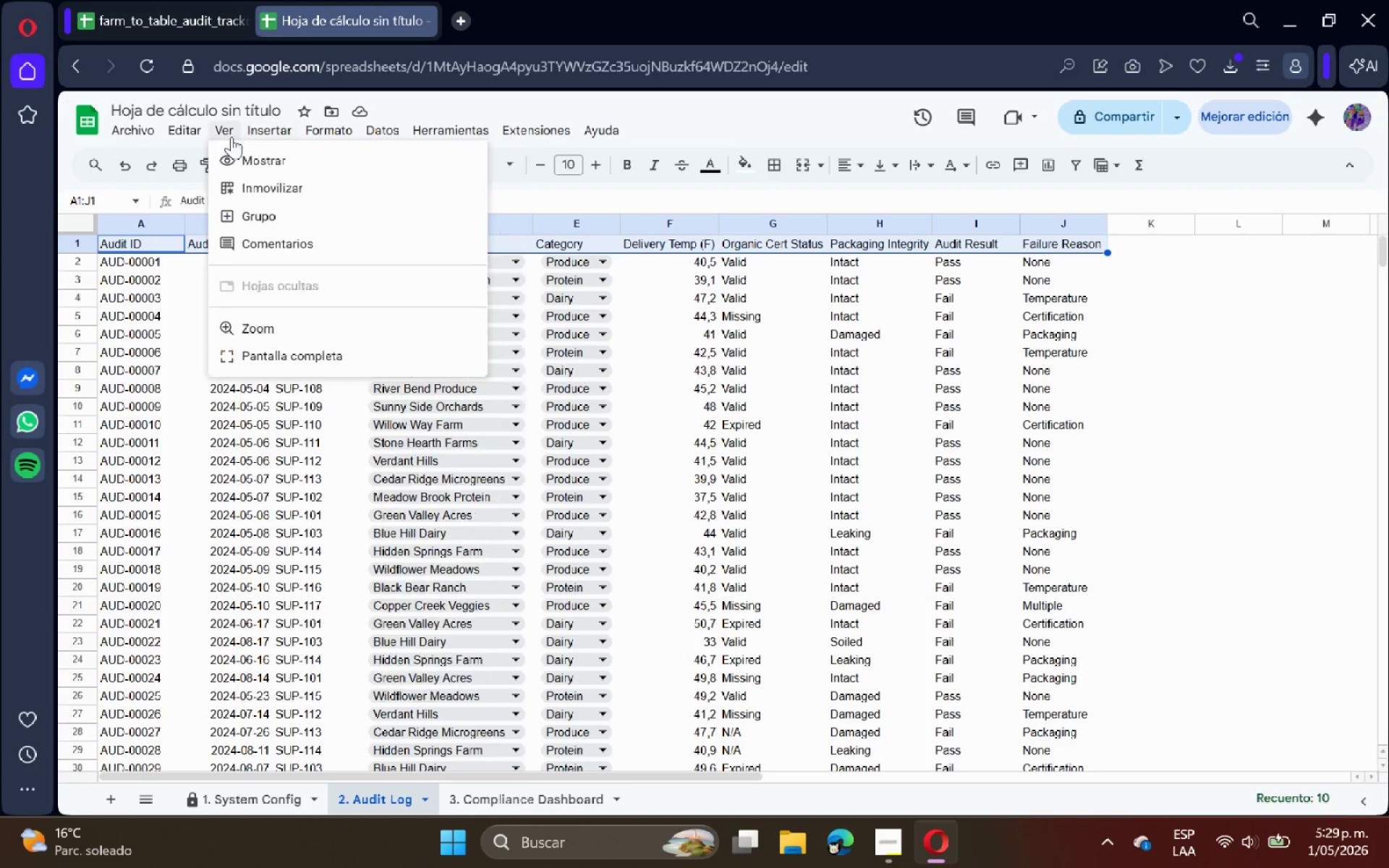 
left_click([252, 176])
 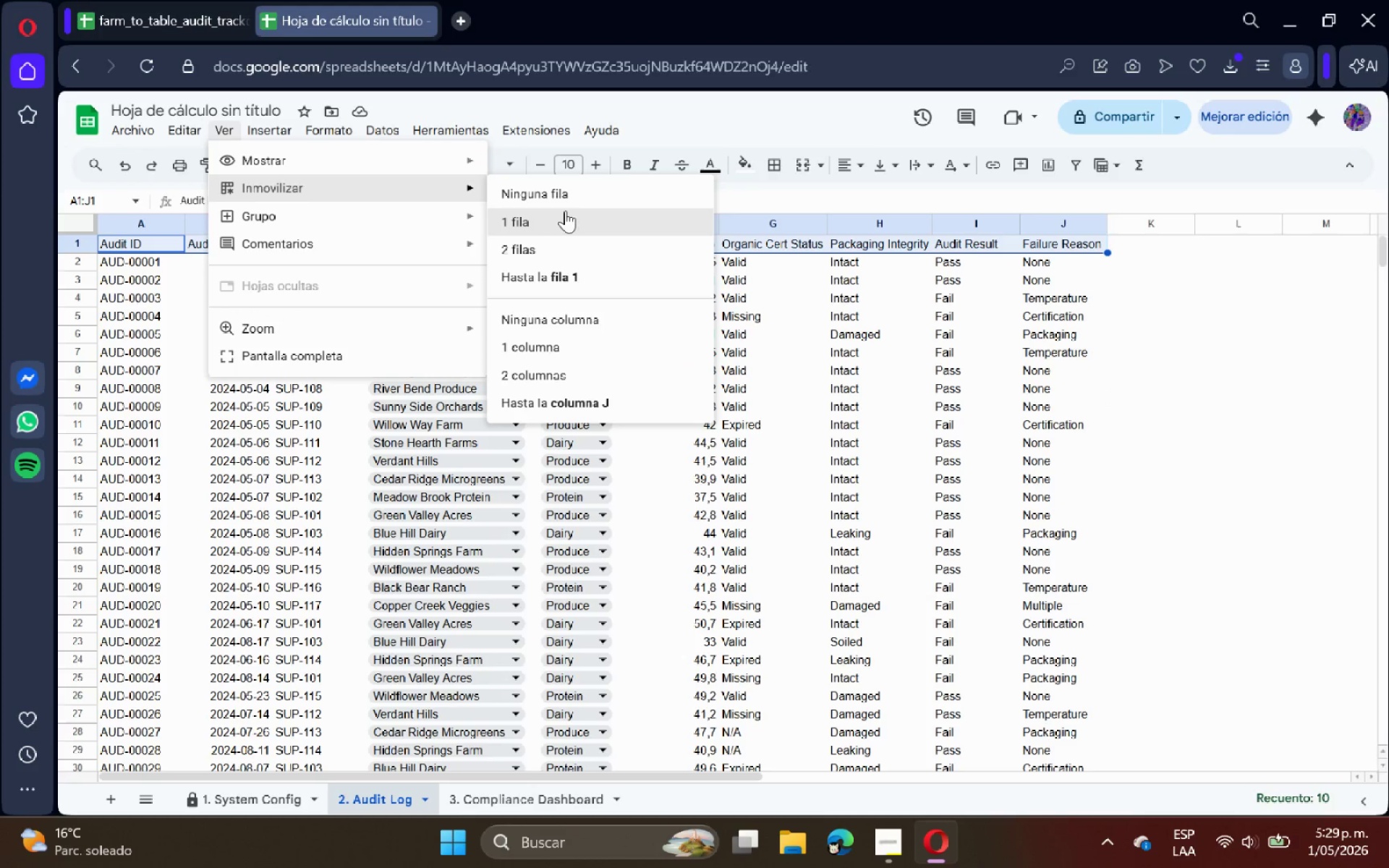 
left_click([562, 215])
 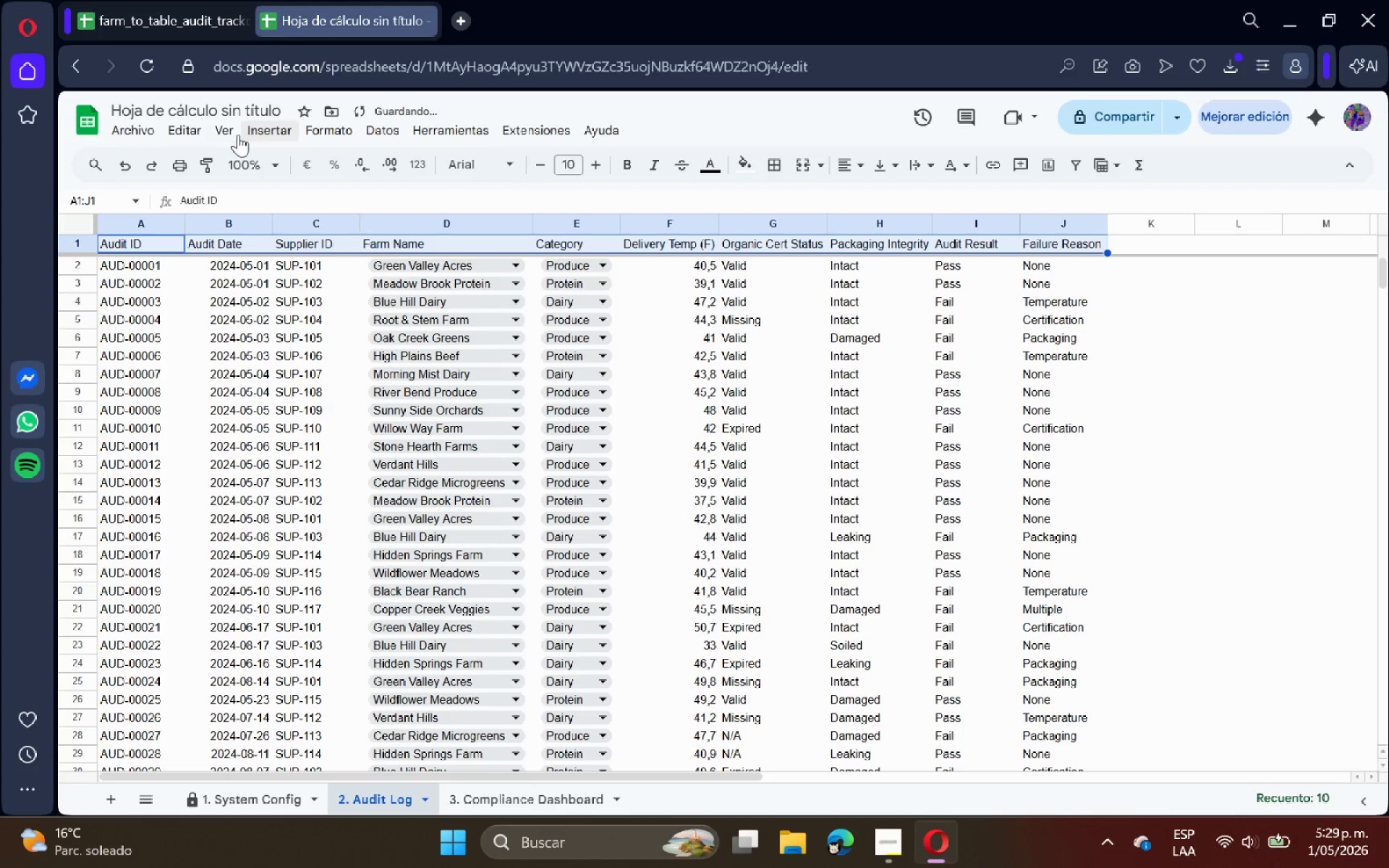 
left_click([248, 131])
 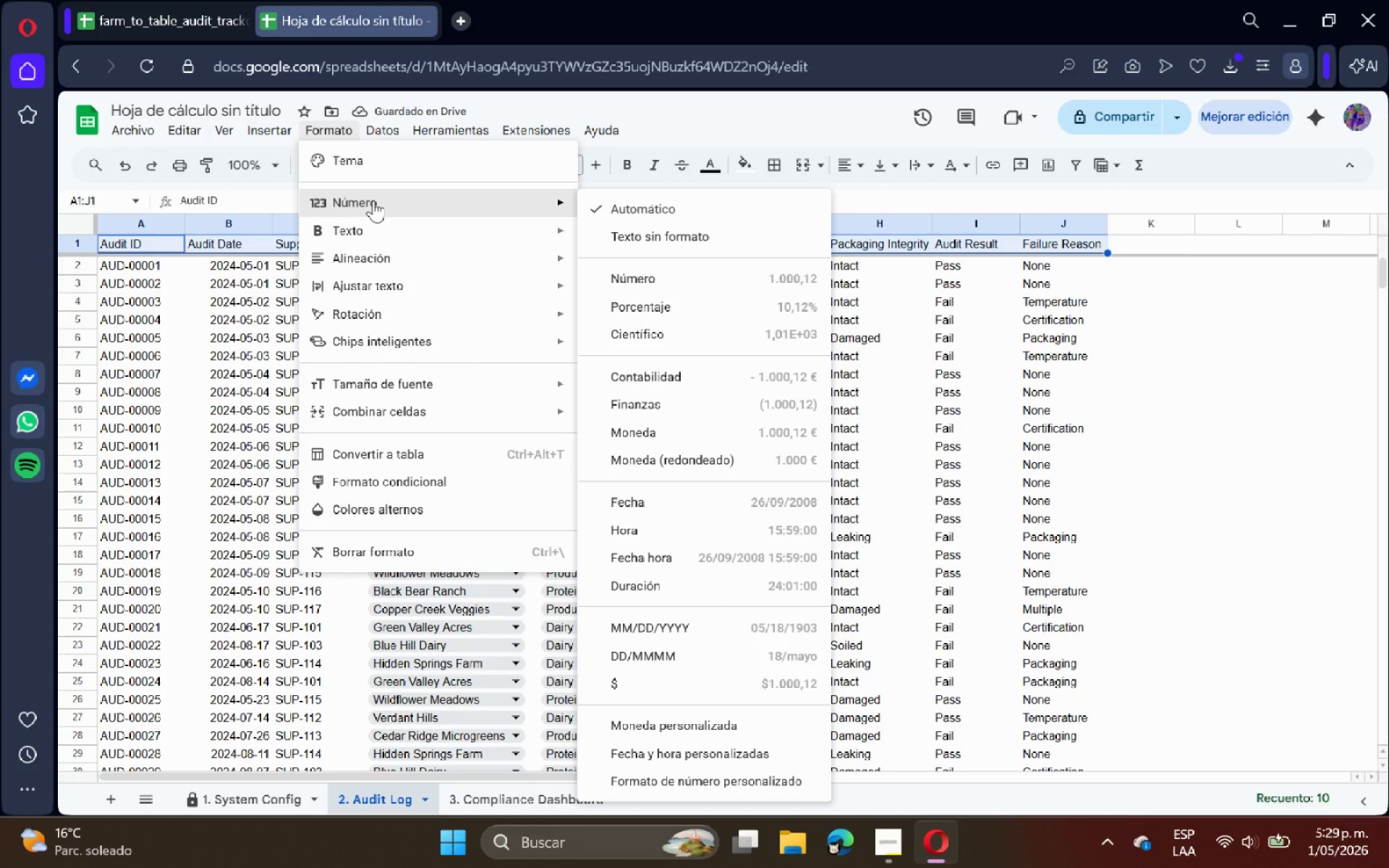 
left_click([626, 169])
 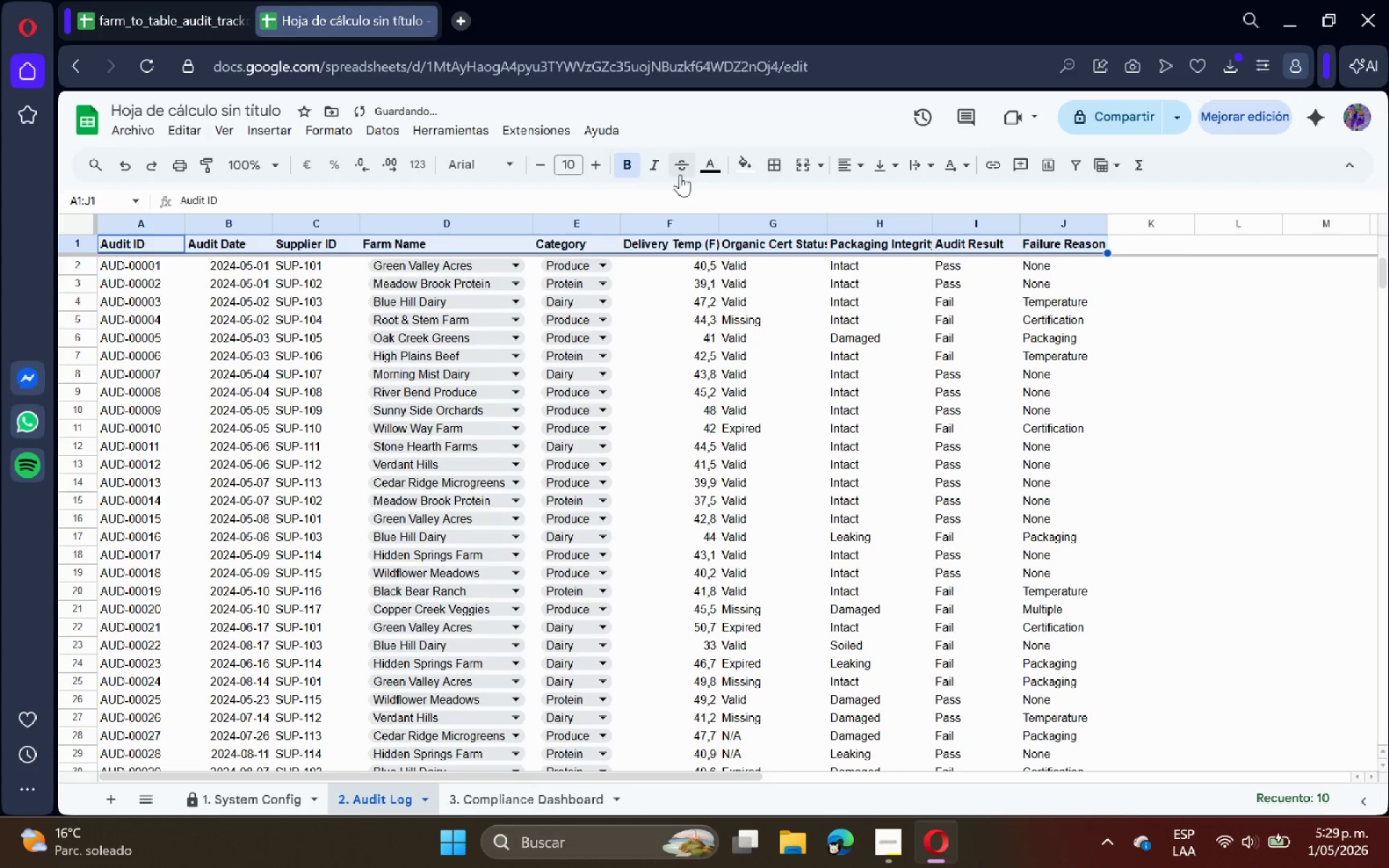 
left_click([708, 167])
 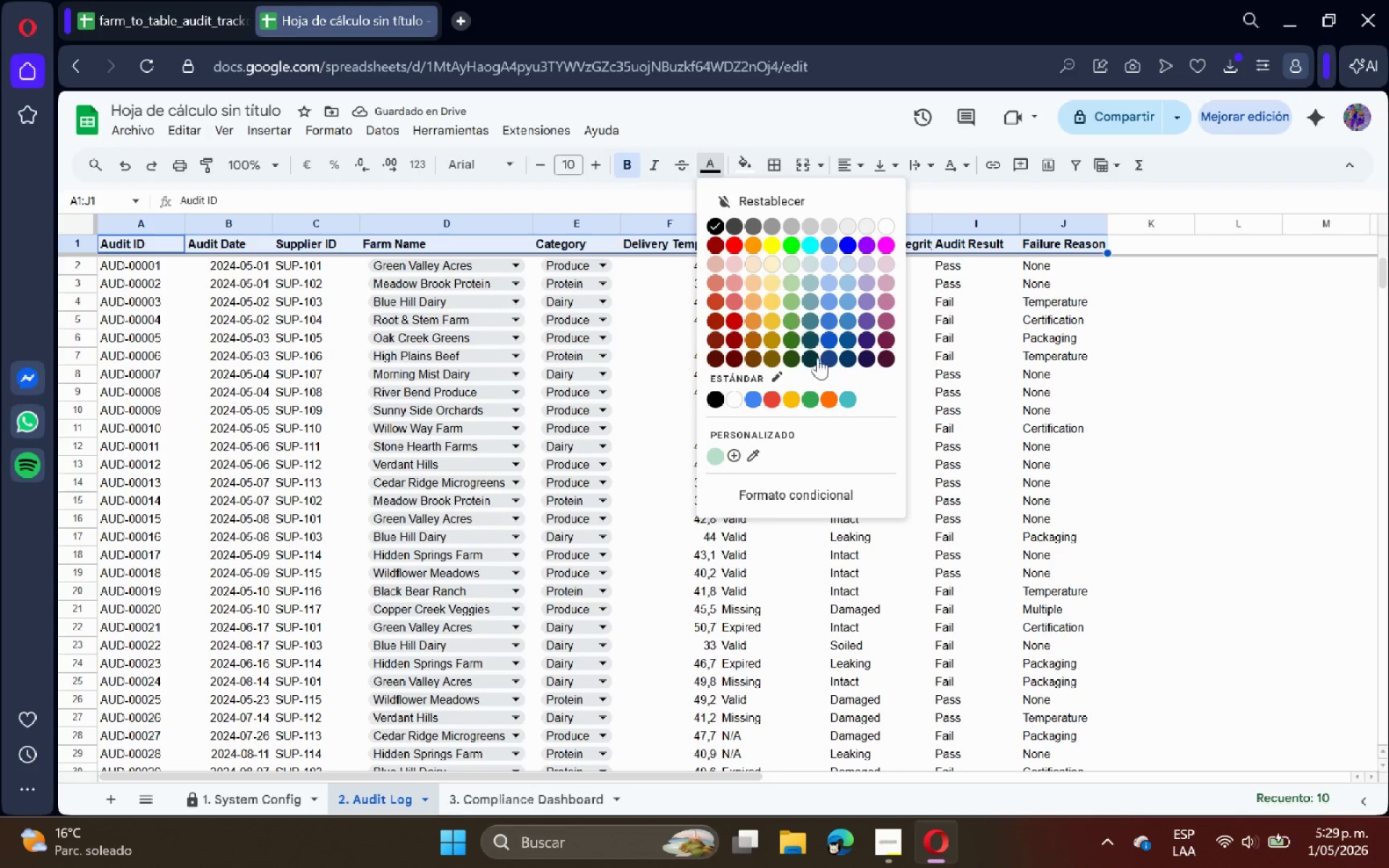 
left_click([846, 362])
 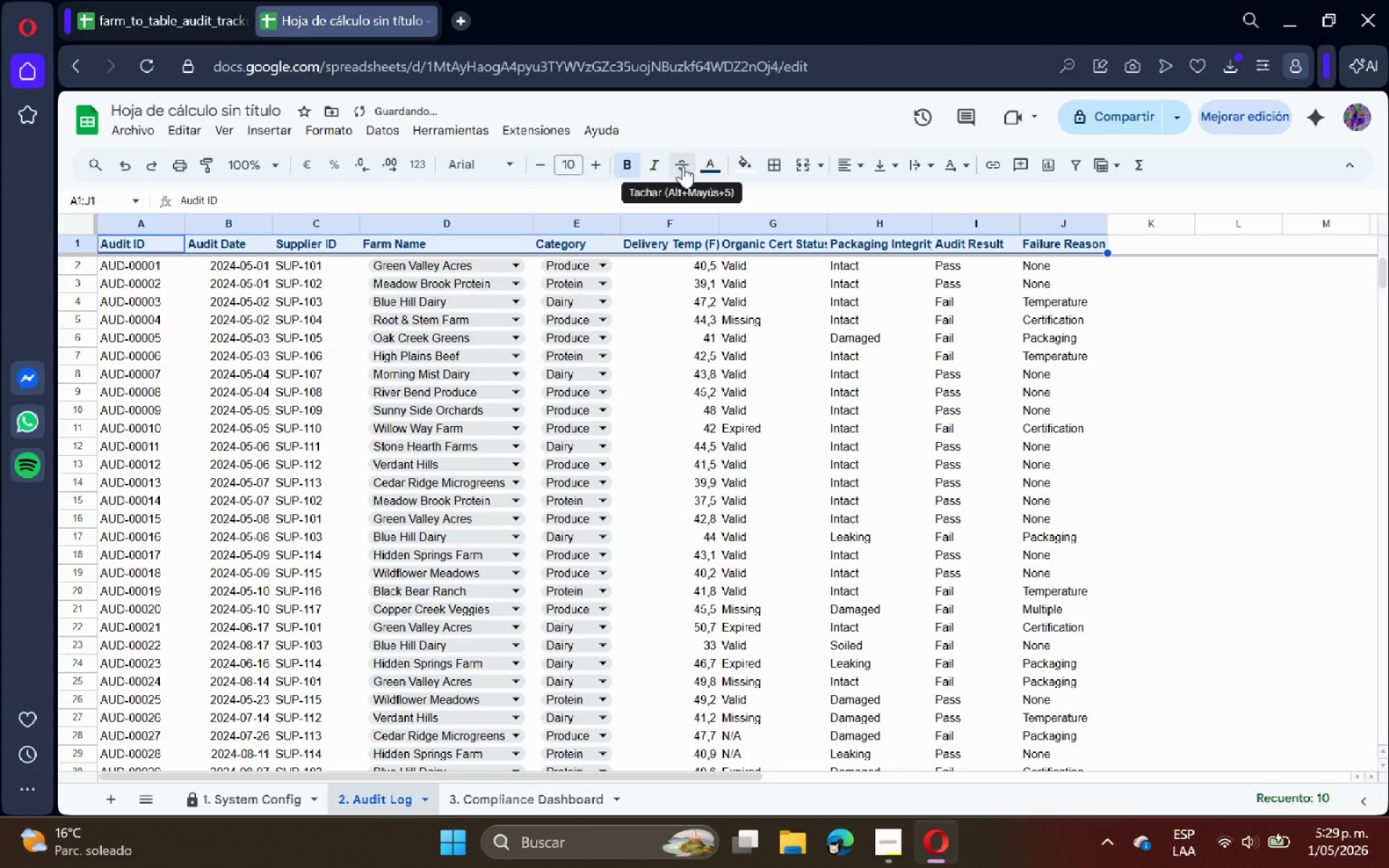 
left_click([714, 168])
 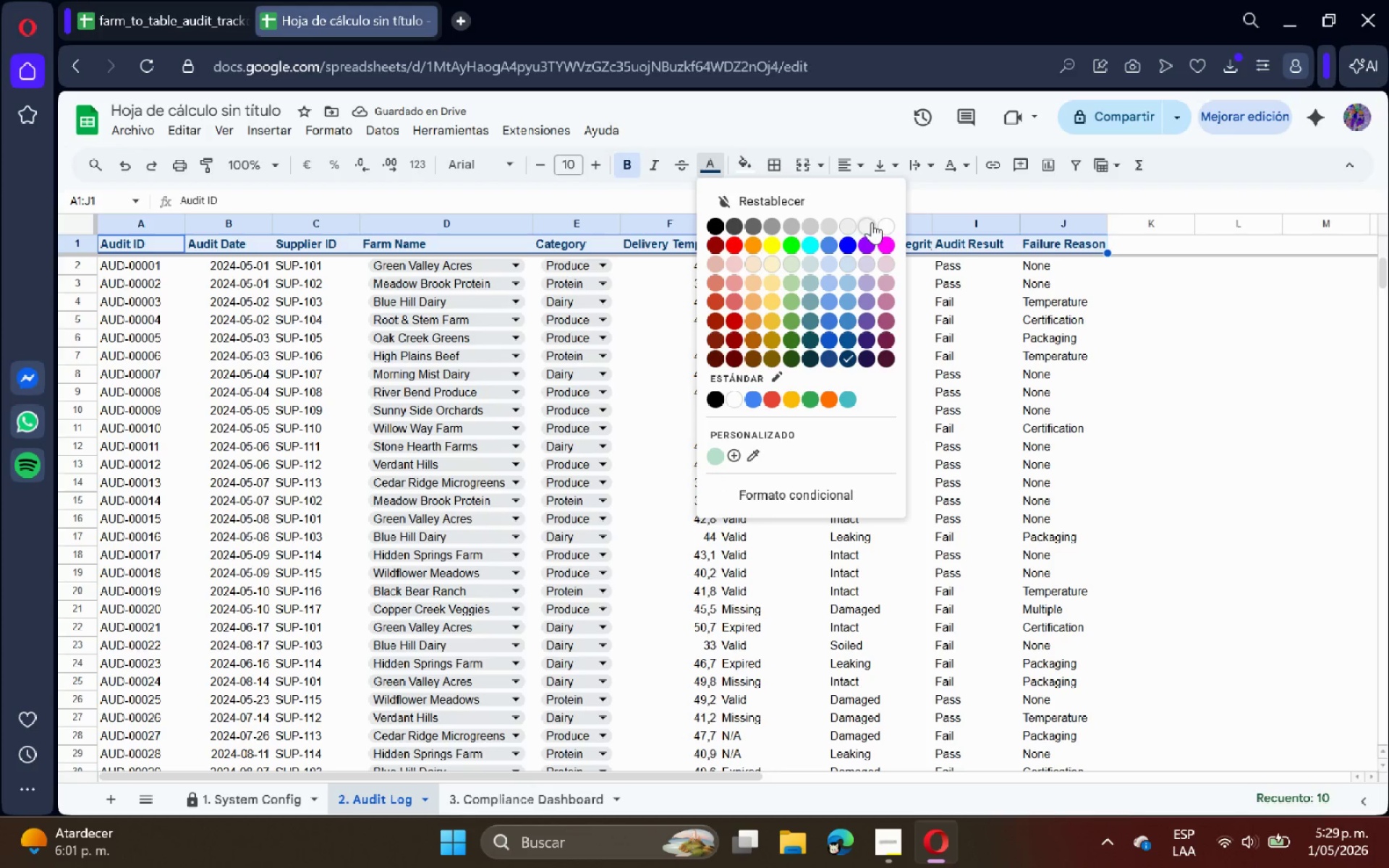 
left_click([880, 224])
 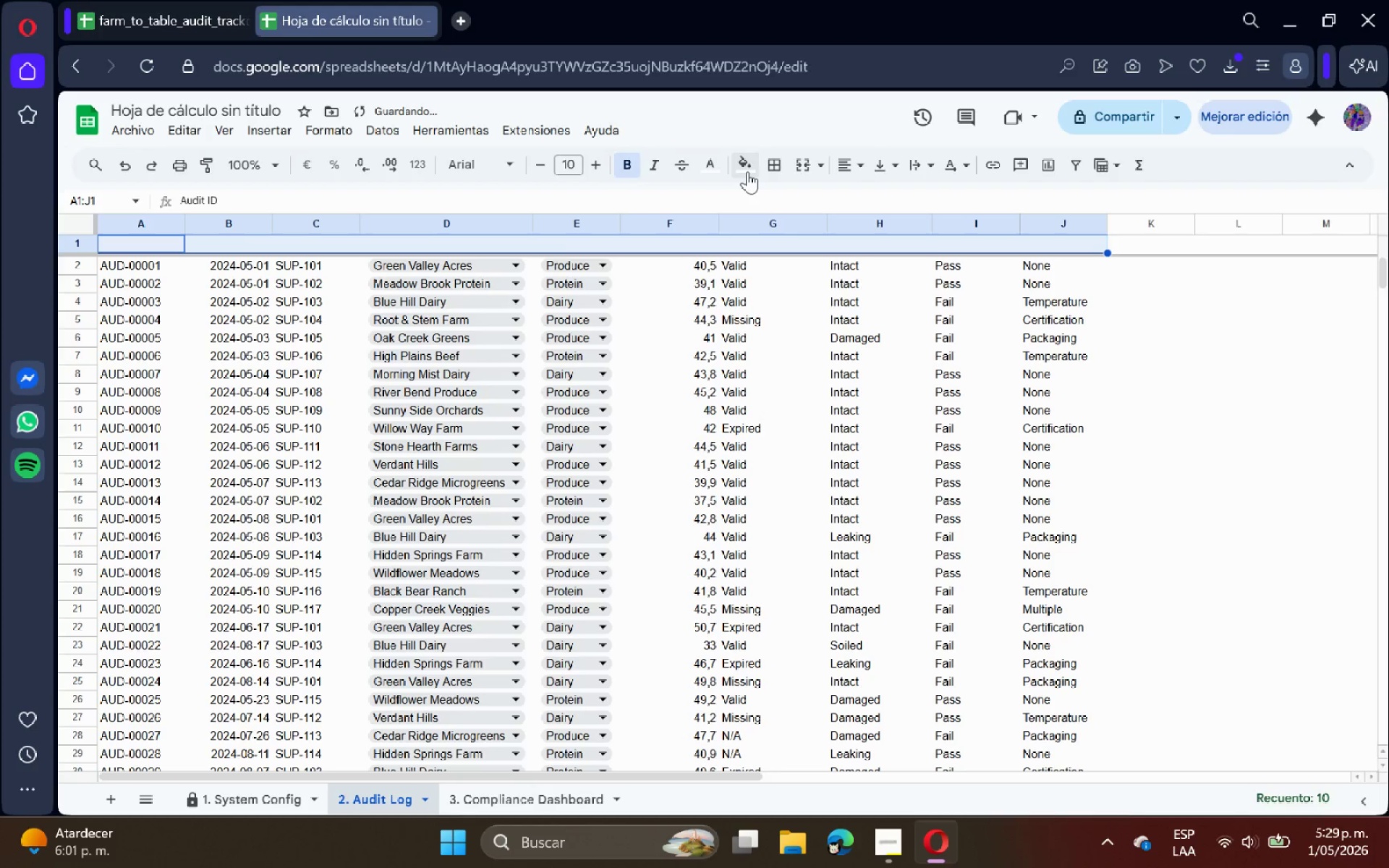 
left_click([744, 171])
 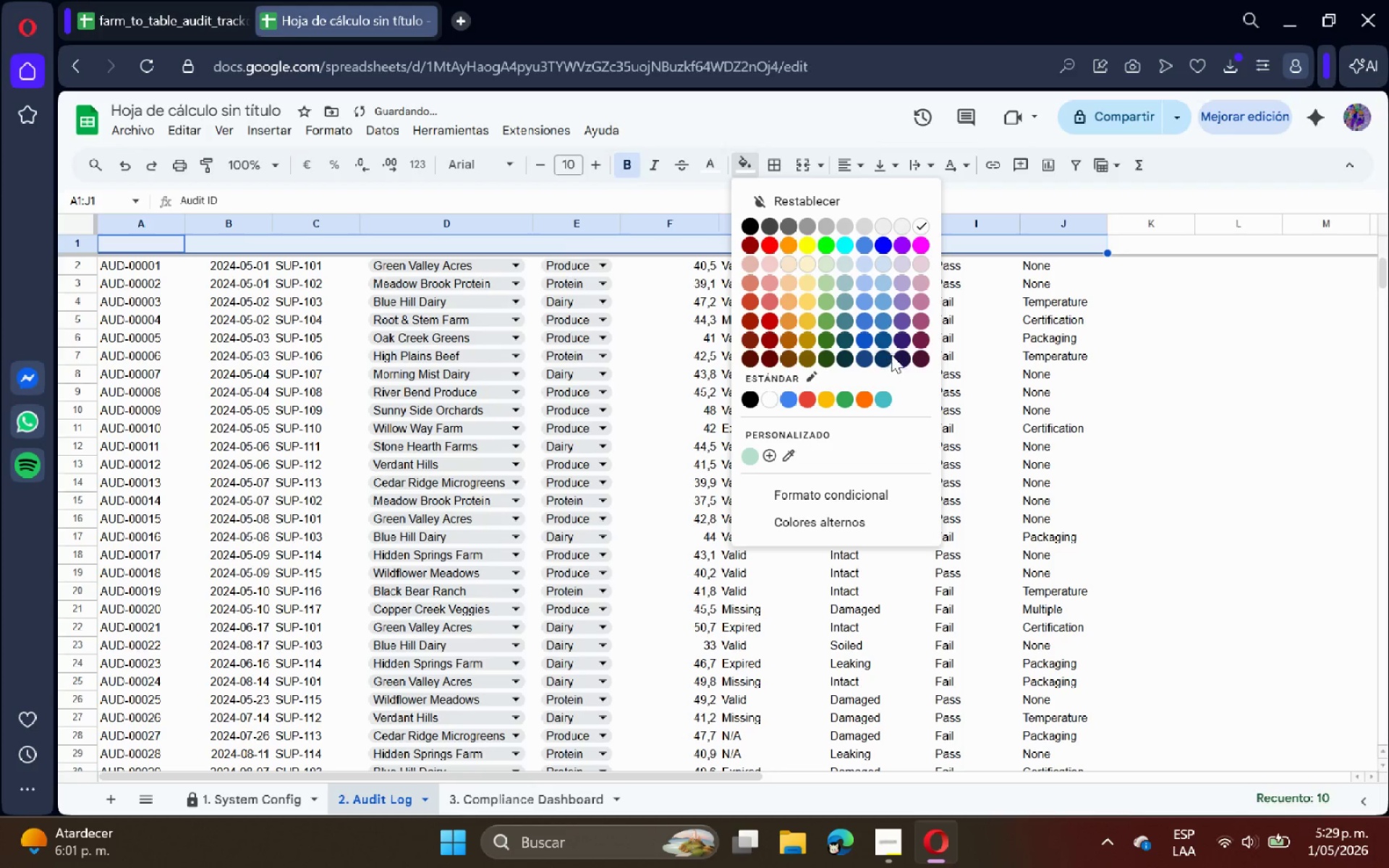 
left_click([891, 357])
 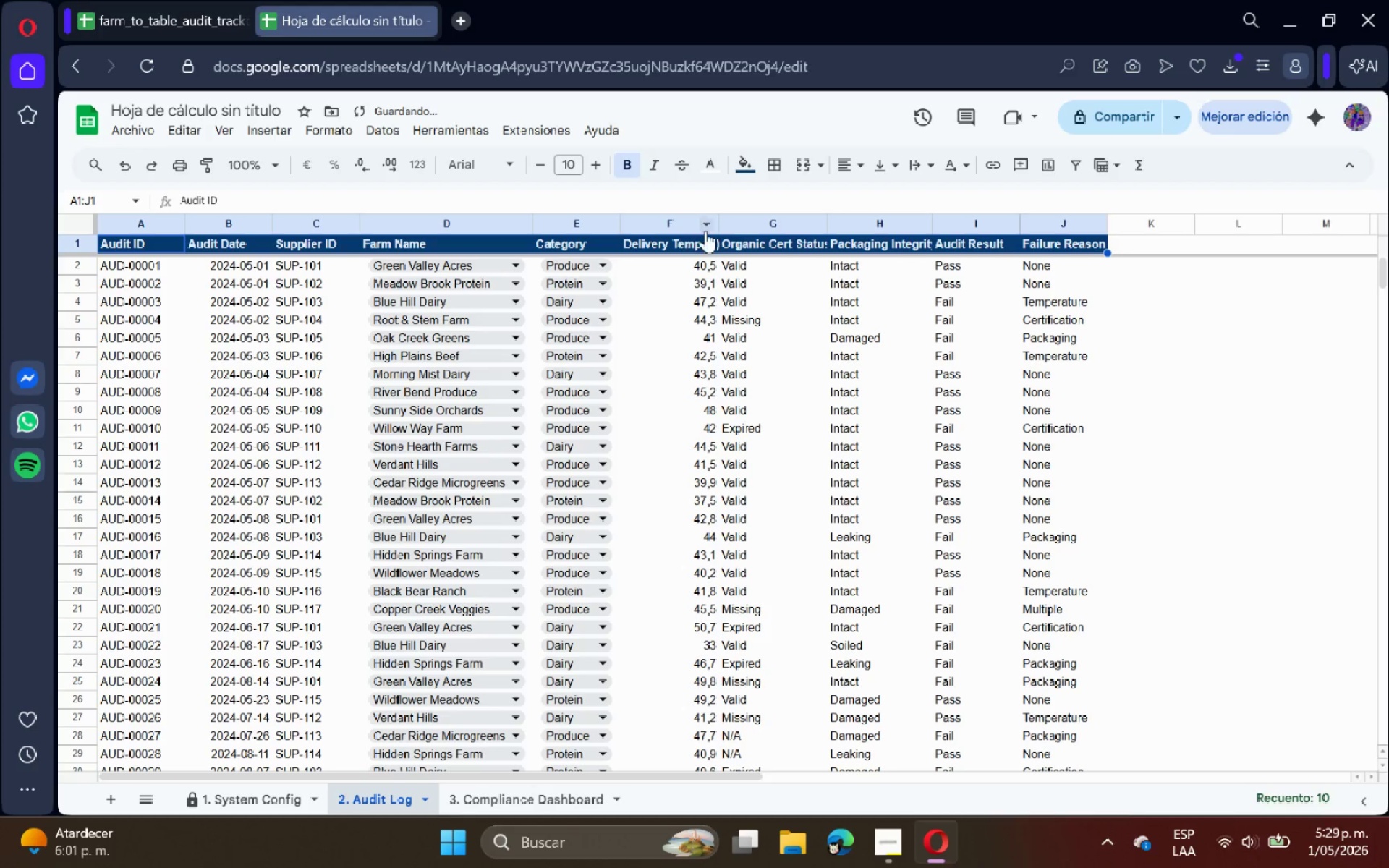 
double_click([718, 227])
 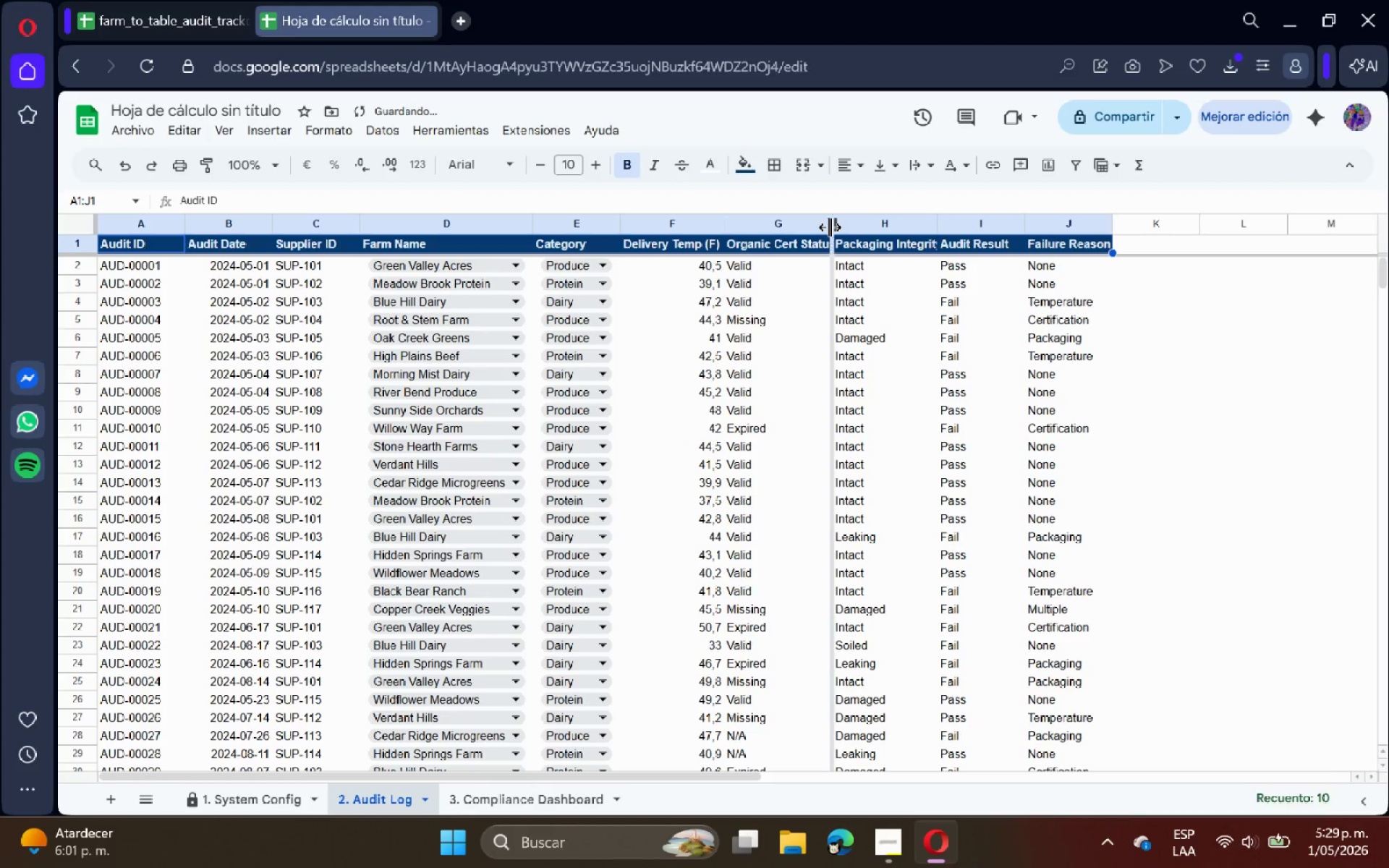 
double_click([830, 227])
 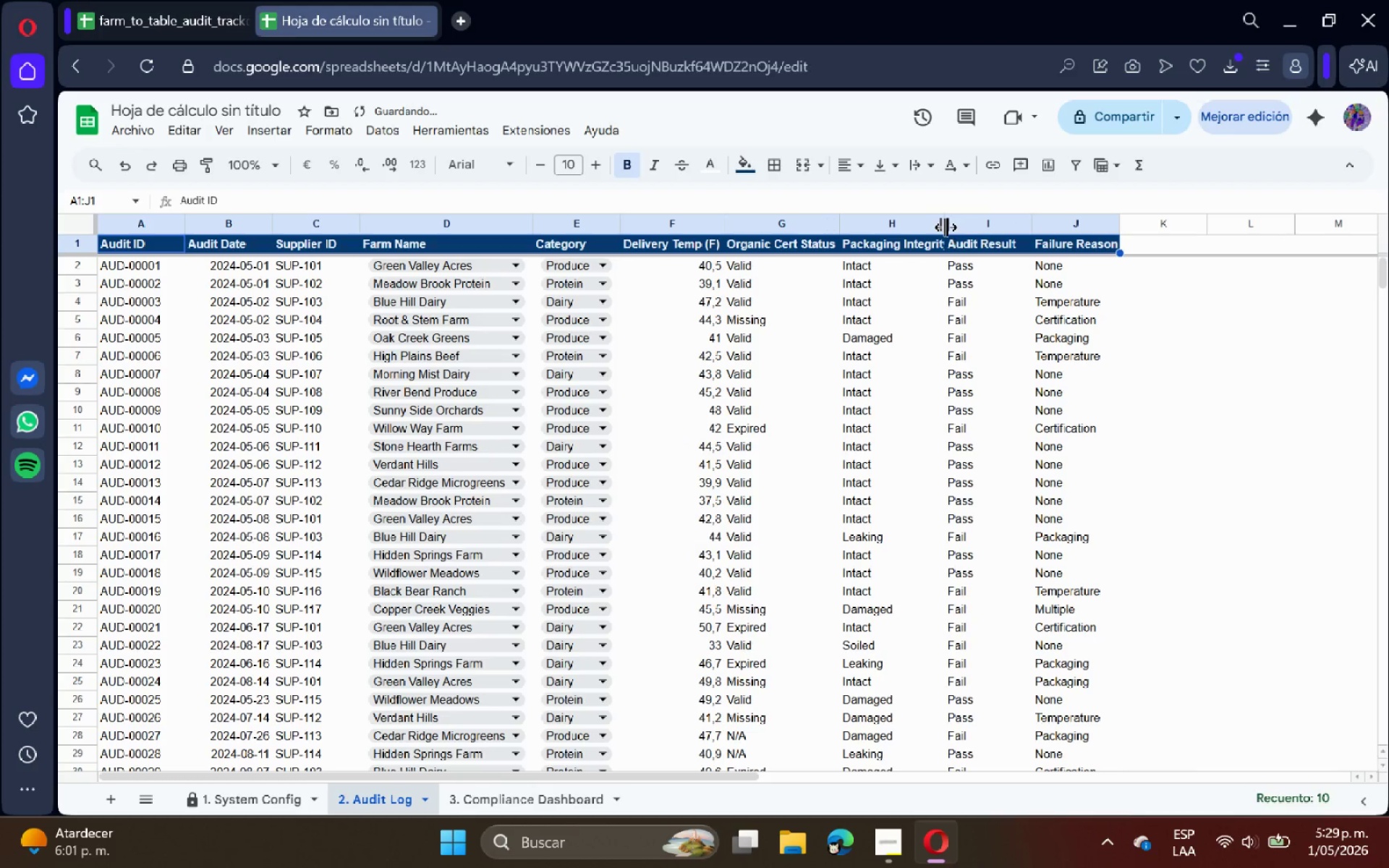 
double_click([946, 227])
 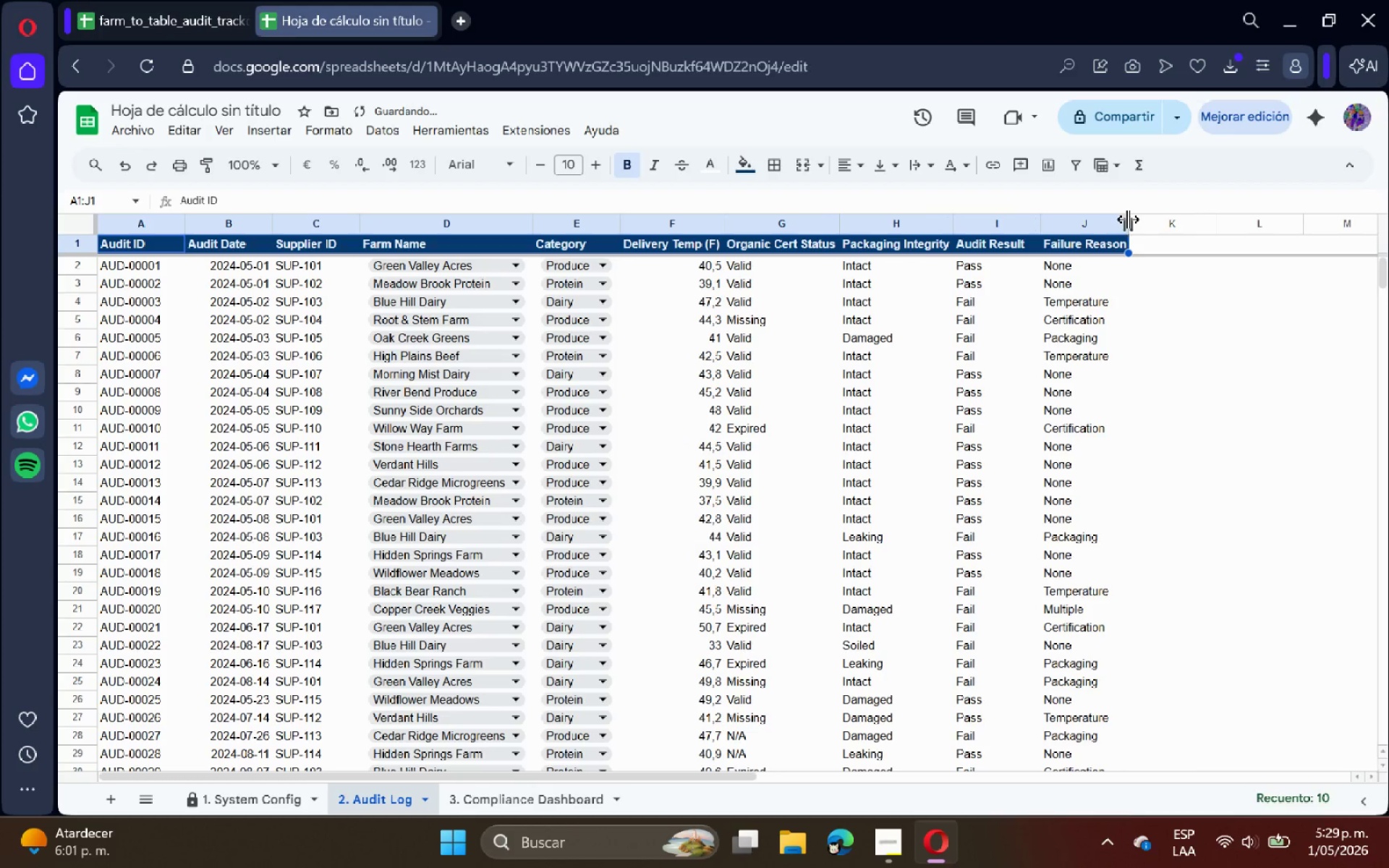 
double_click([1128, 219])
 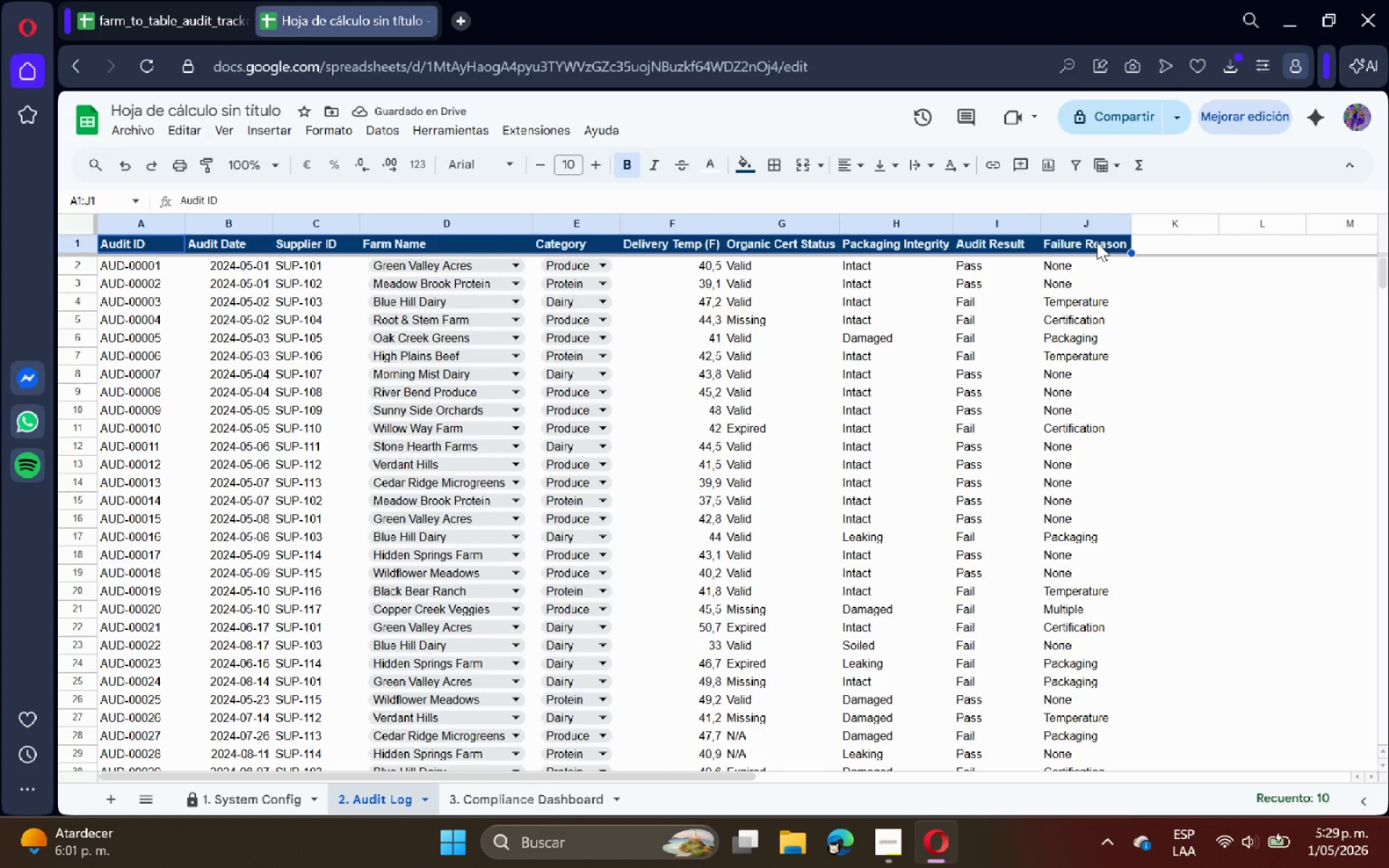 
wait(9.5)
 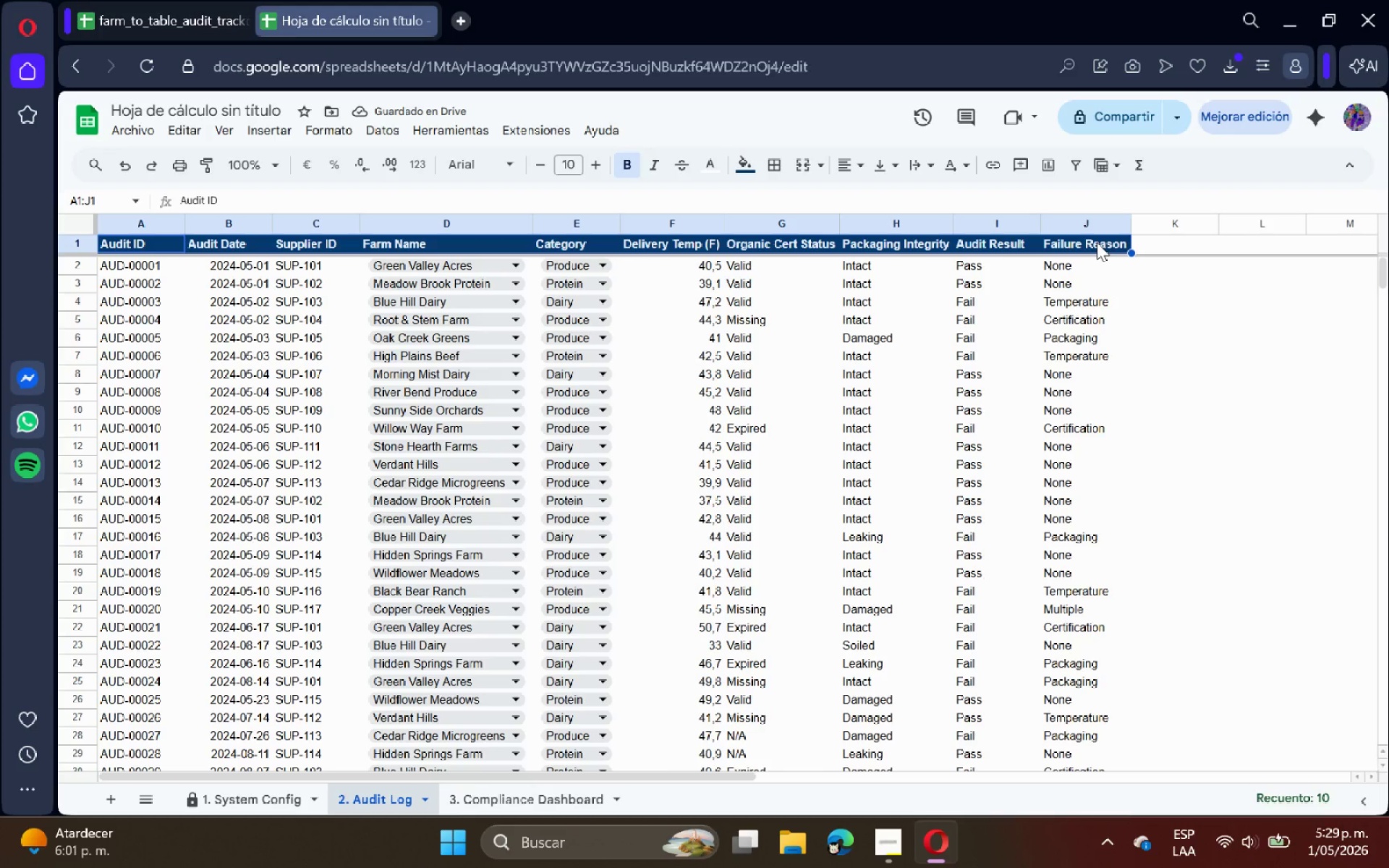 
left_click([87, 241])
 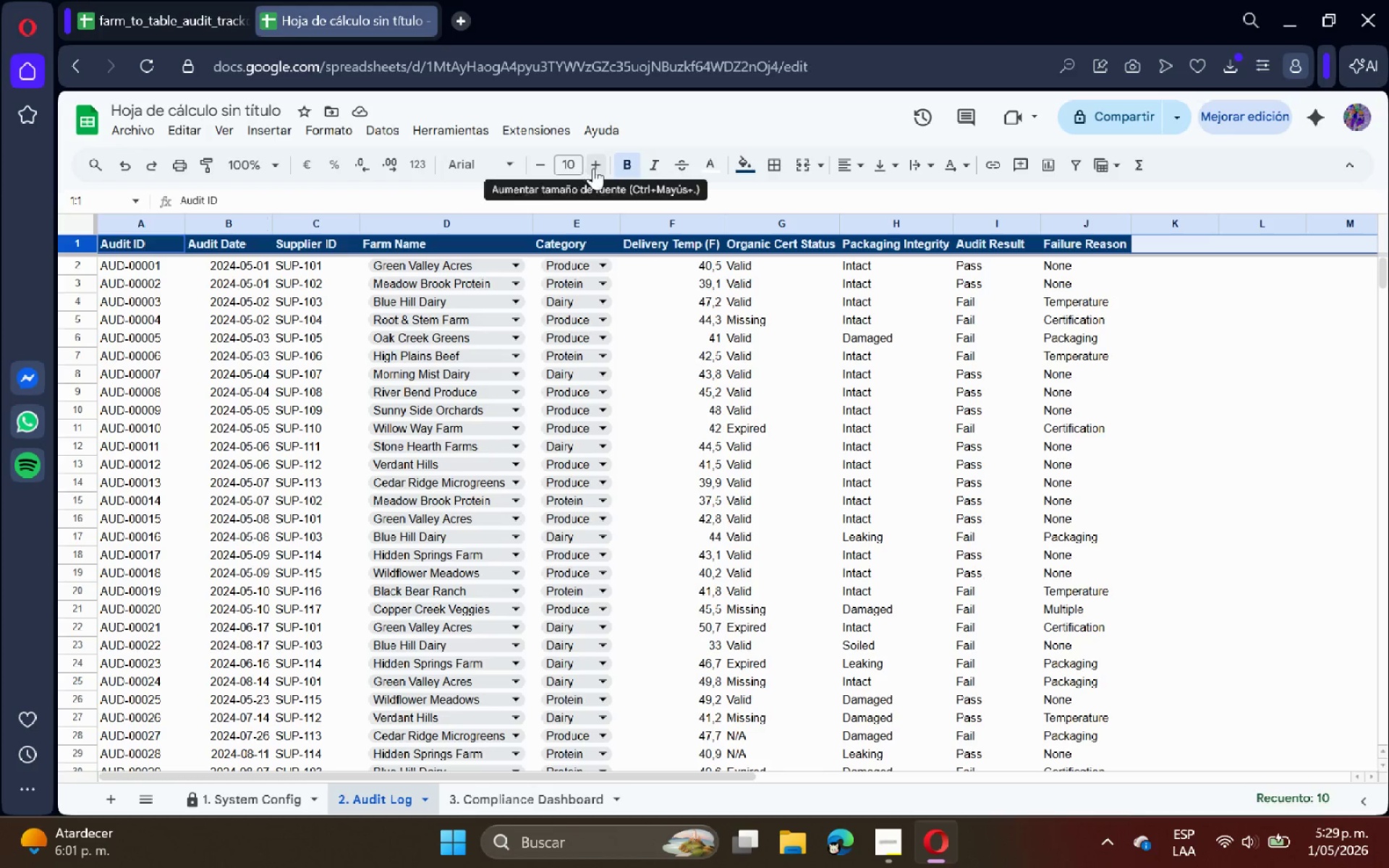 
left_click([598, 169])
 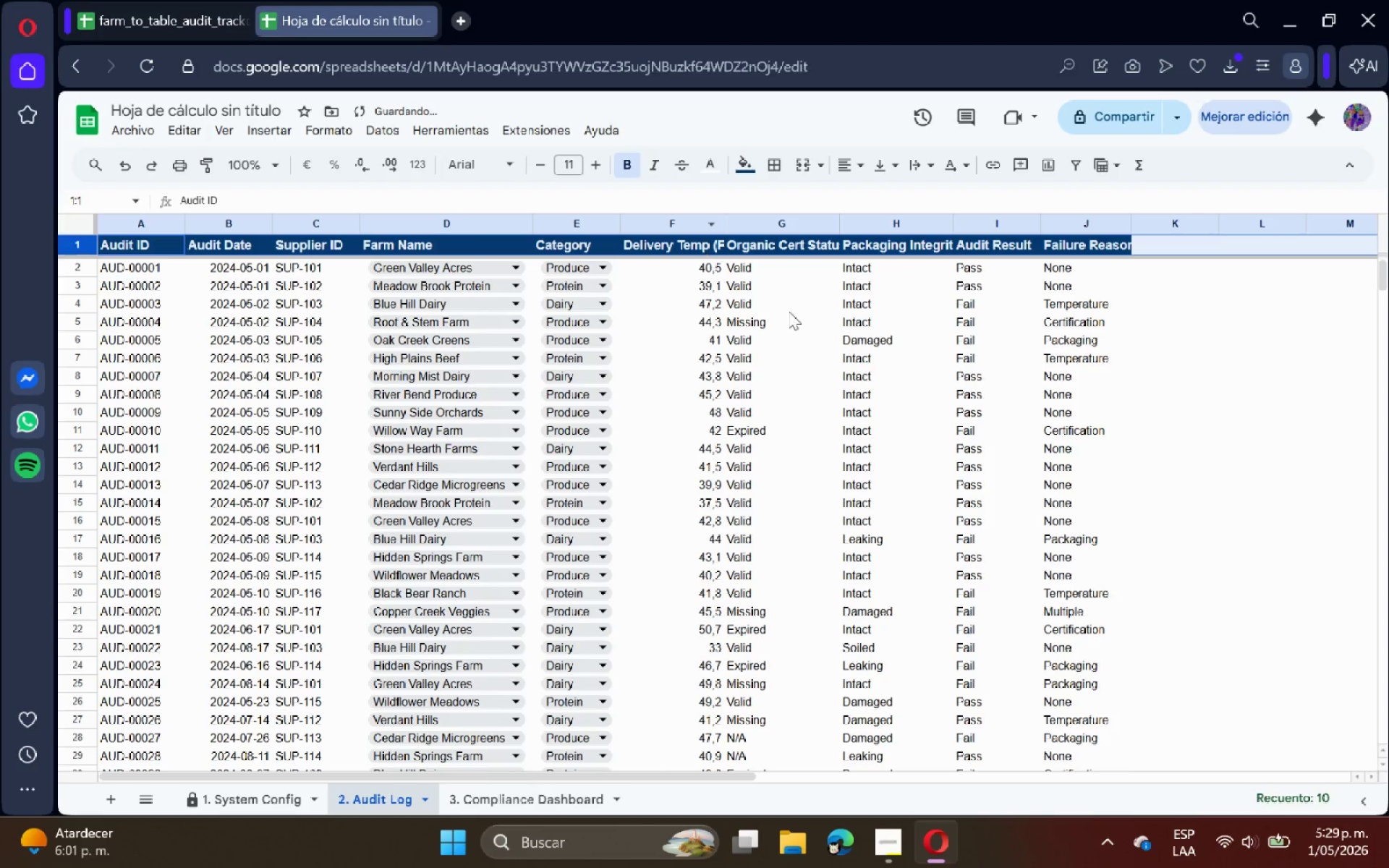 
left_click([816, 326])
 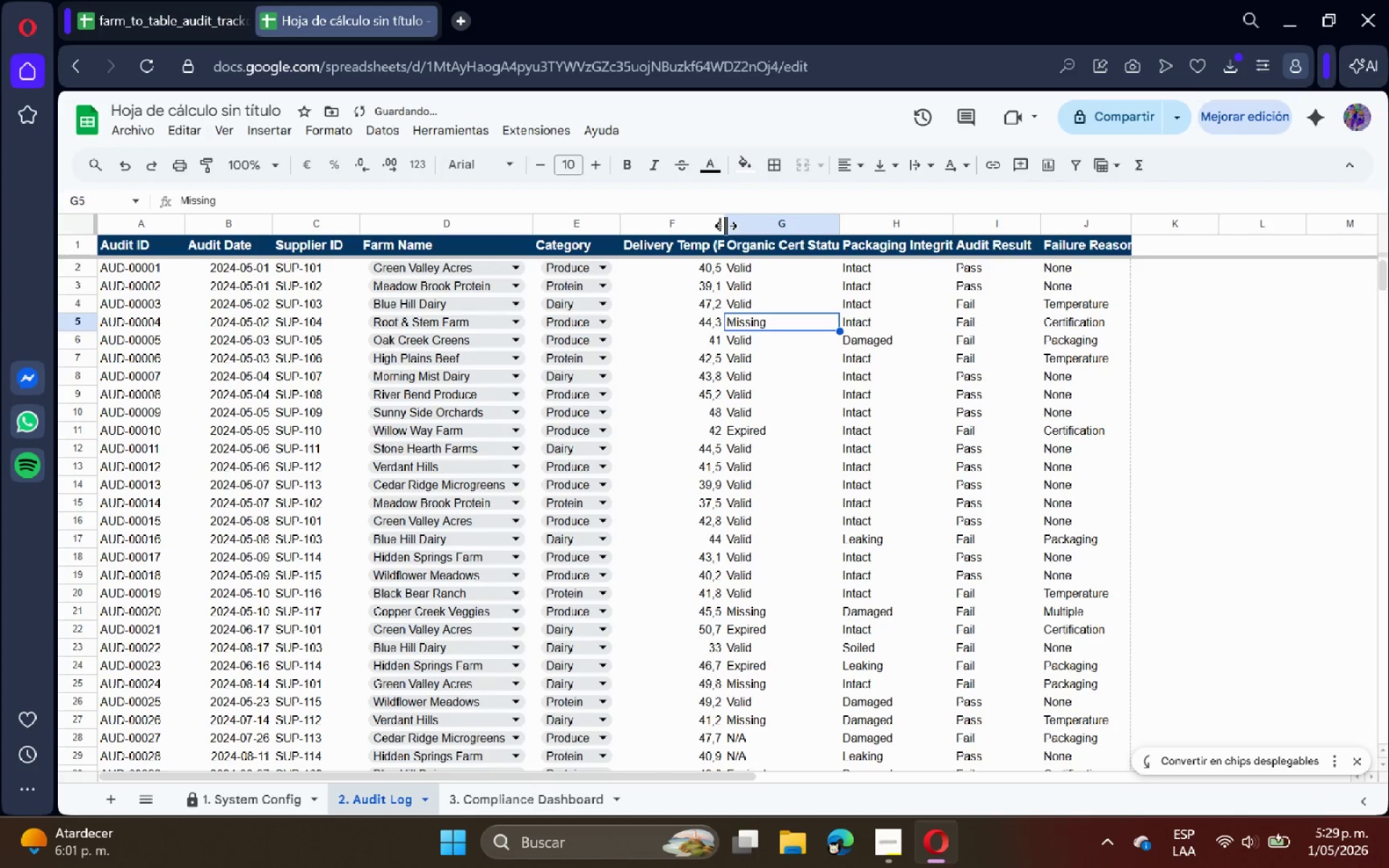 
double_click([721, 225])
 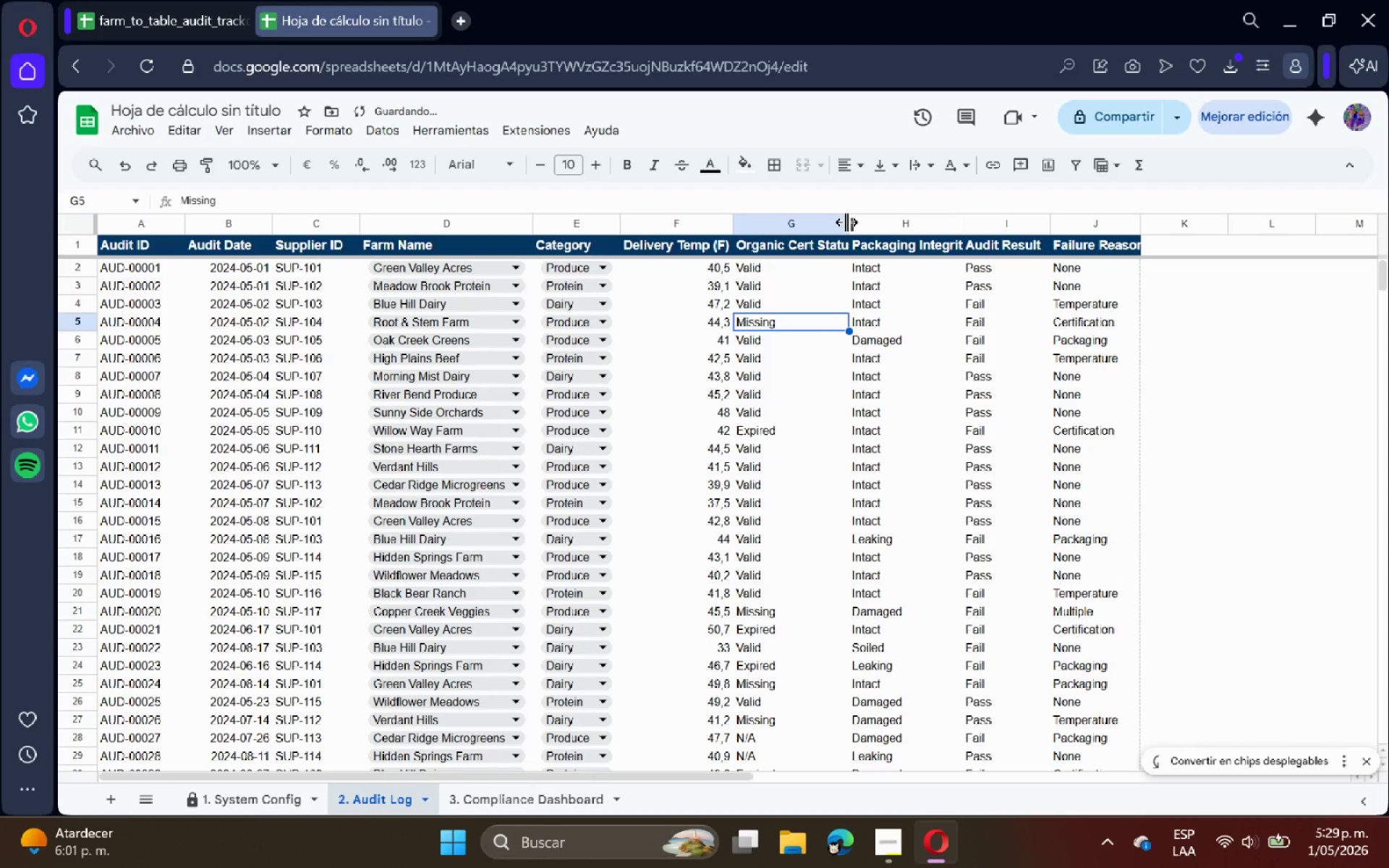 
double_click([846, 222])
 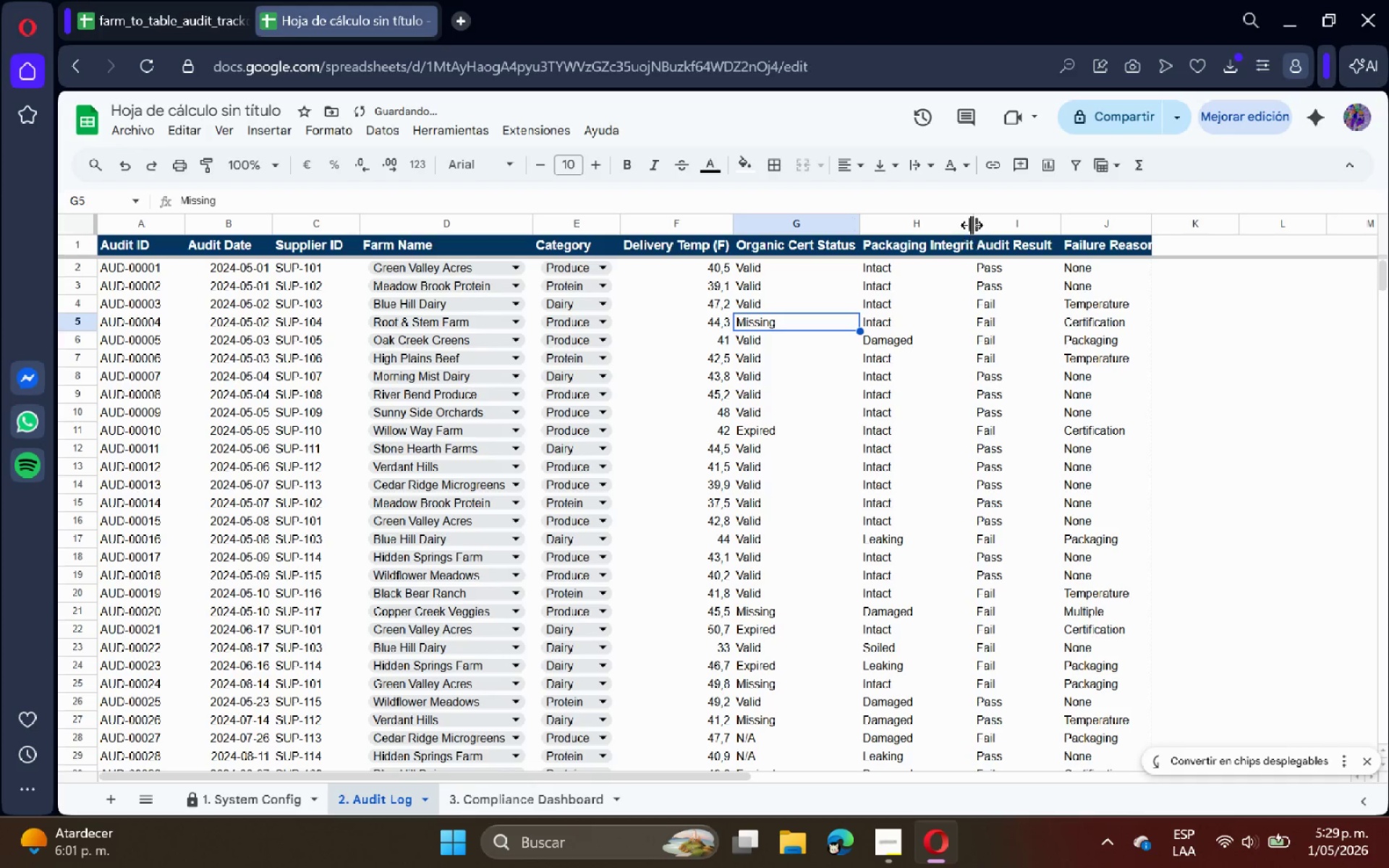 
double_click([972, 225])
 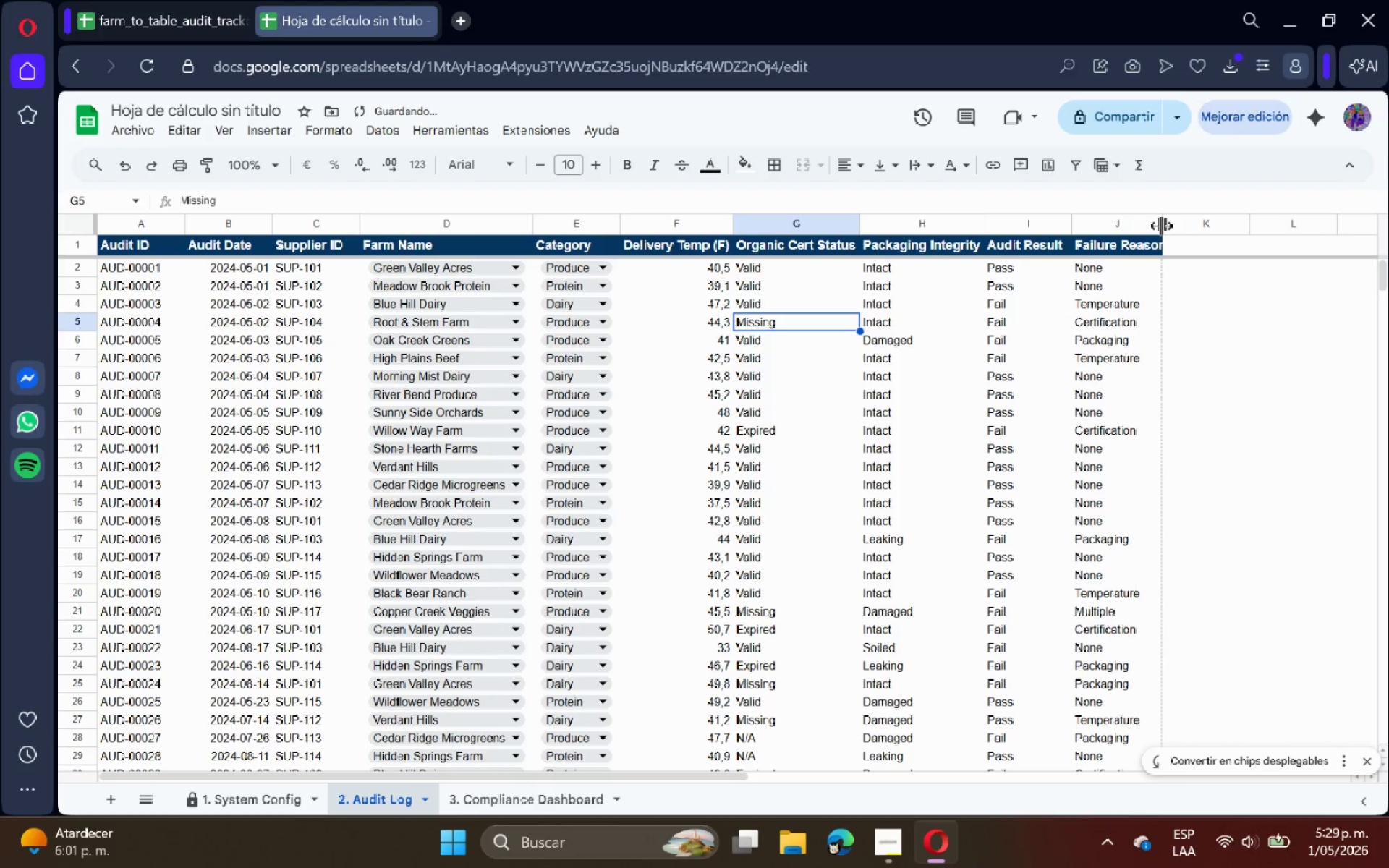 
double_click([1167, 224])
 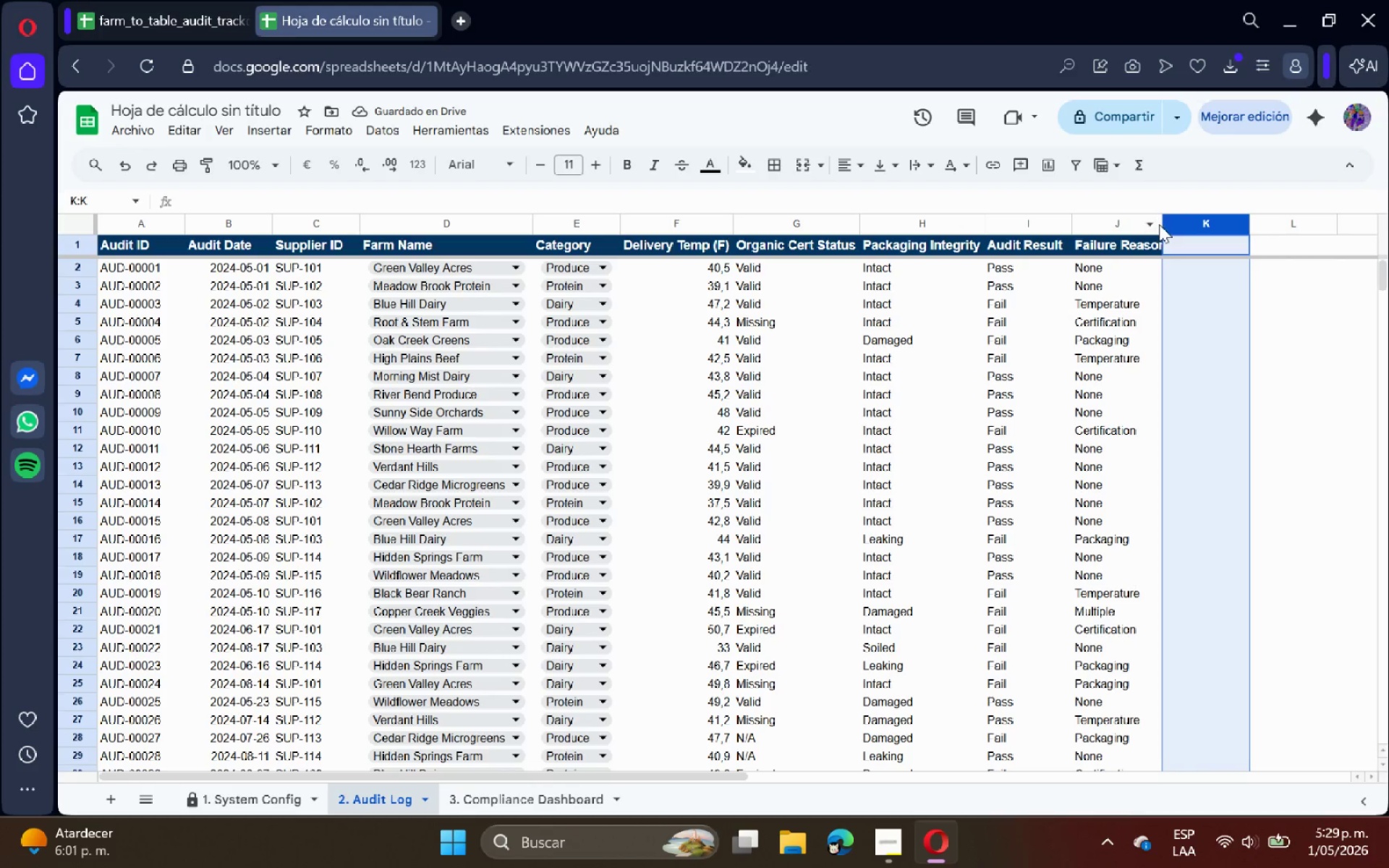 
double_click([1160, 224])
 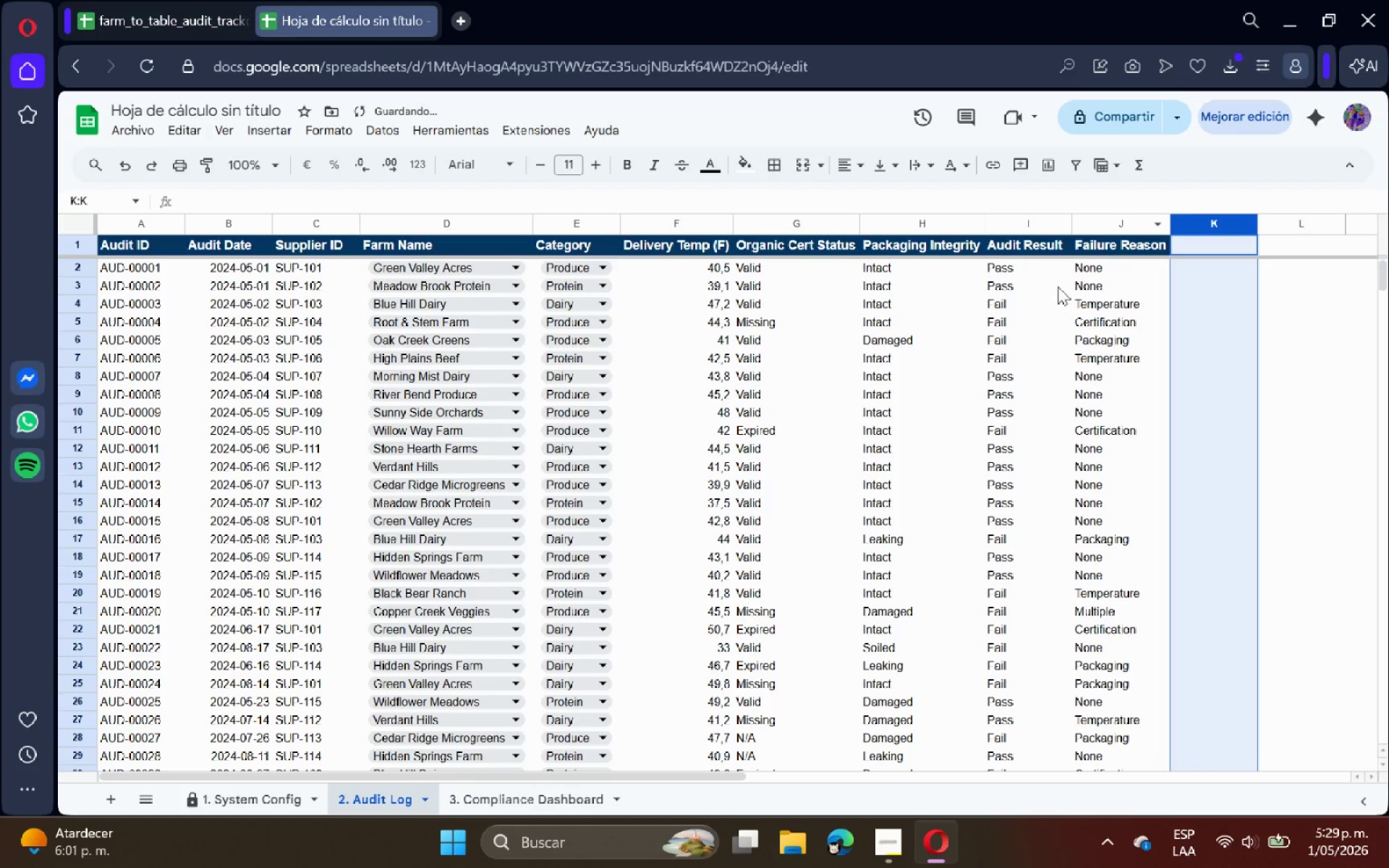 
left_click([958, 334])
 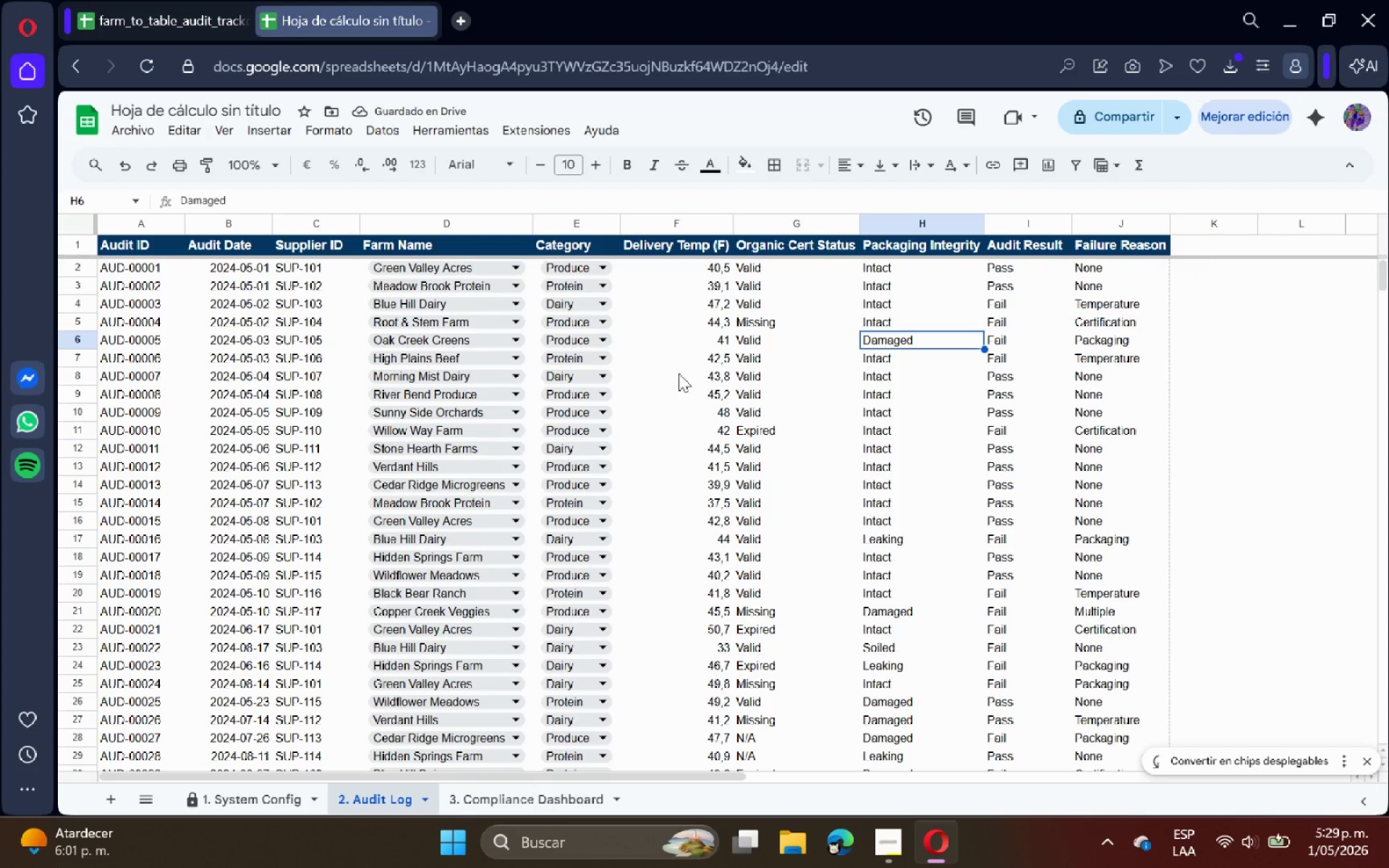 
left_click([278, 796])
 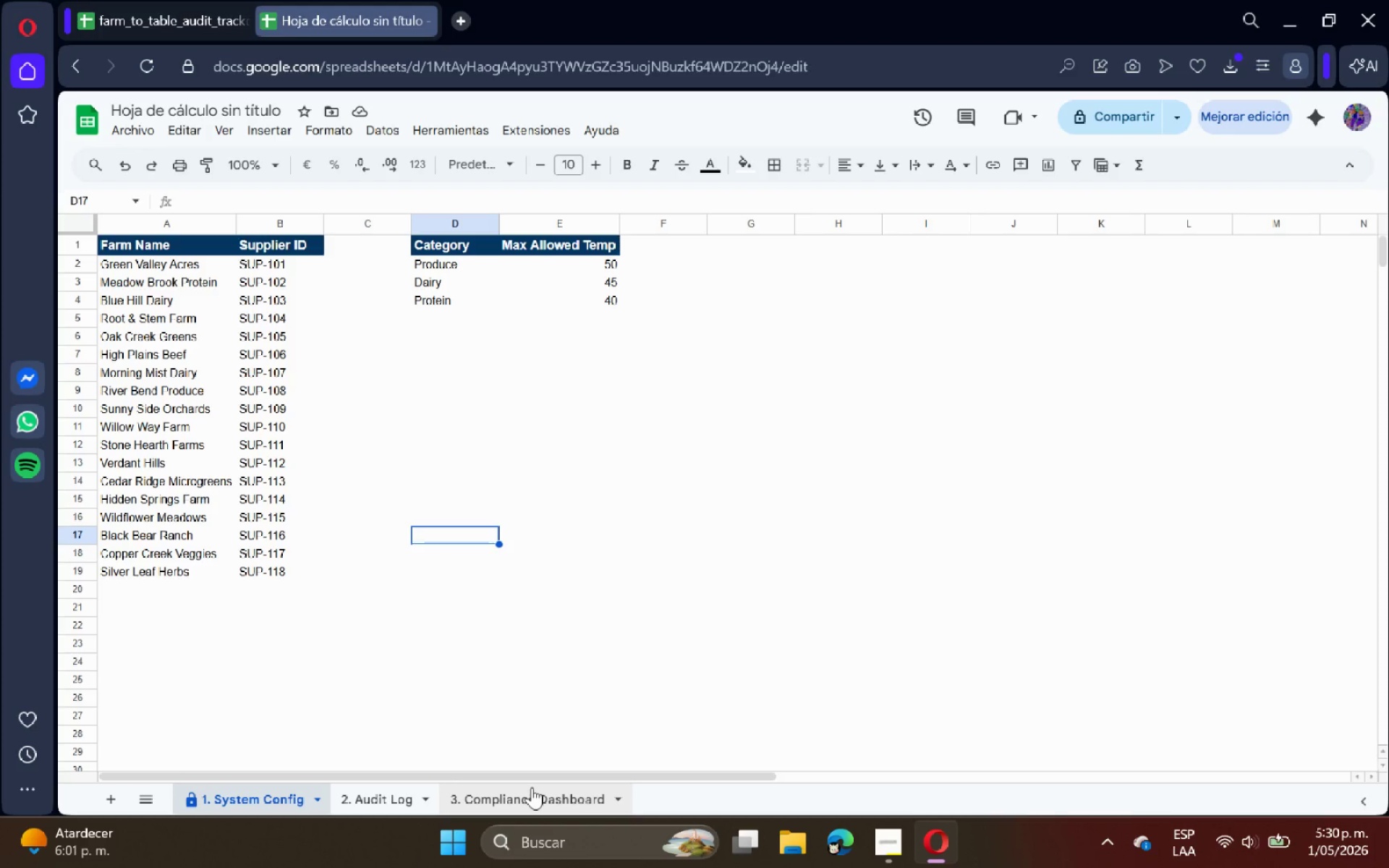 
wait(17.34)
 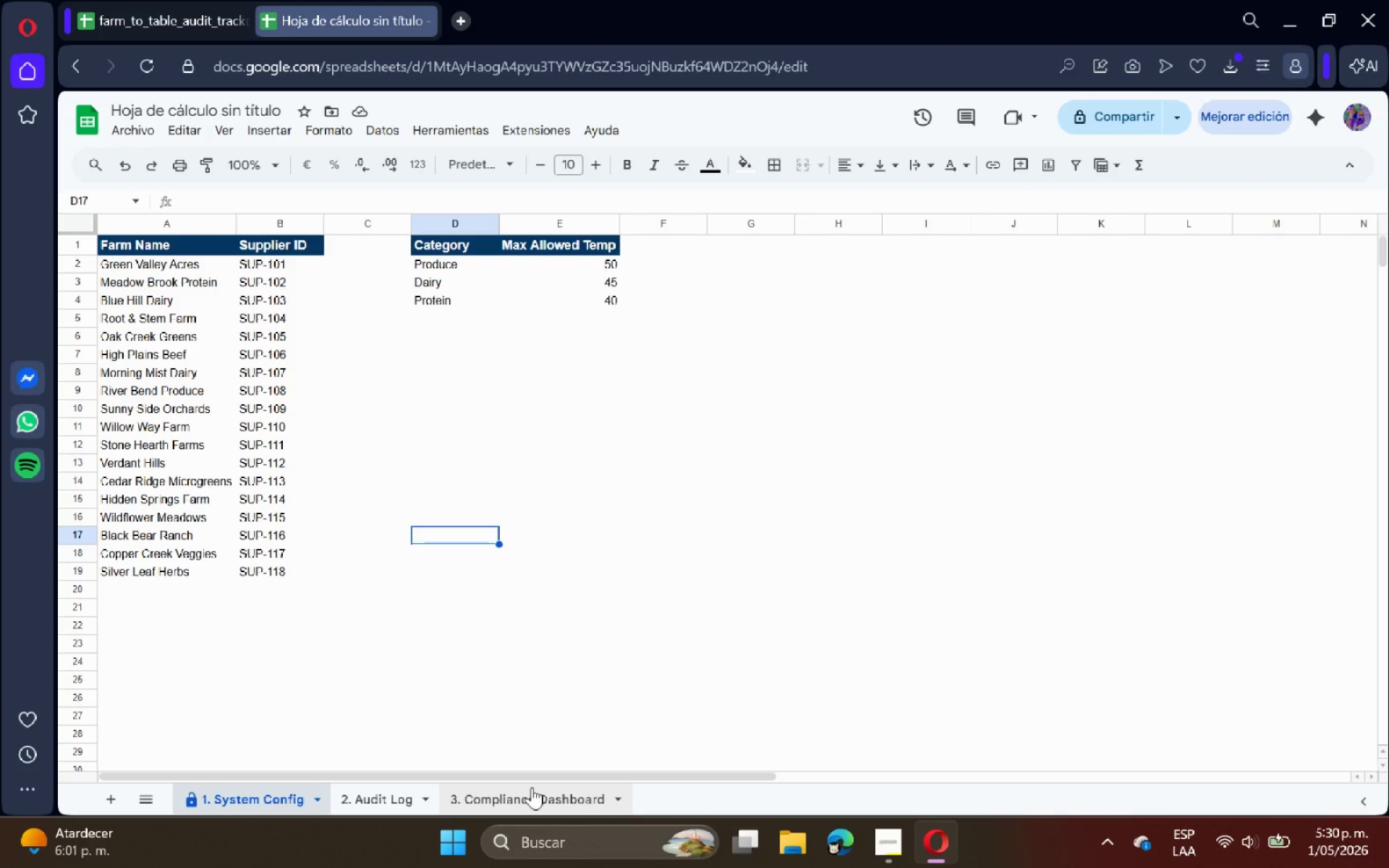 
left_click_drag(start_coordinate=[158, 248], to_coordinate=[546, 237])
 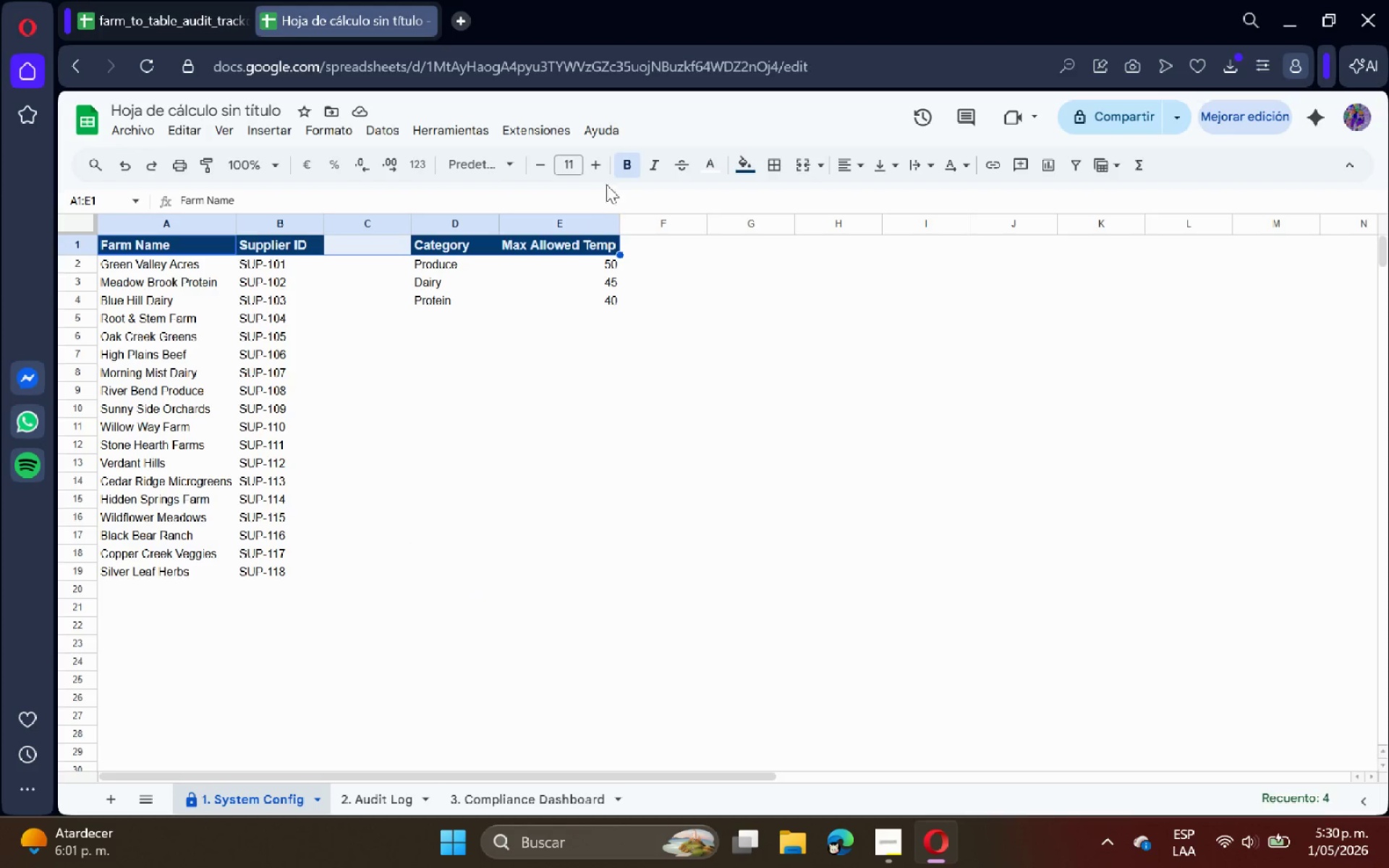 
left_click([598, 177])
 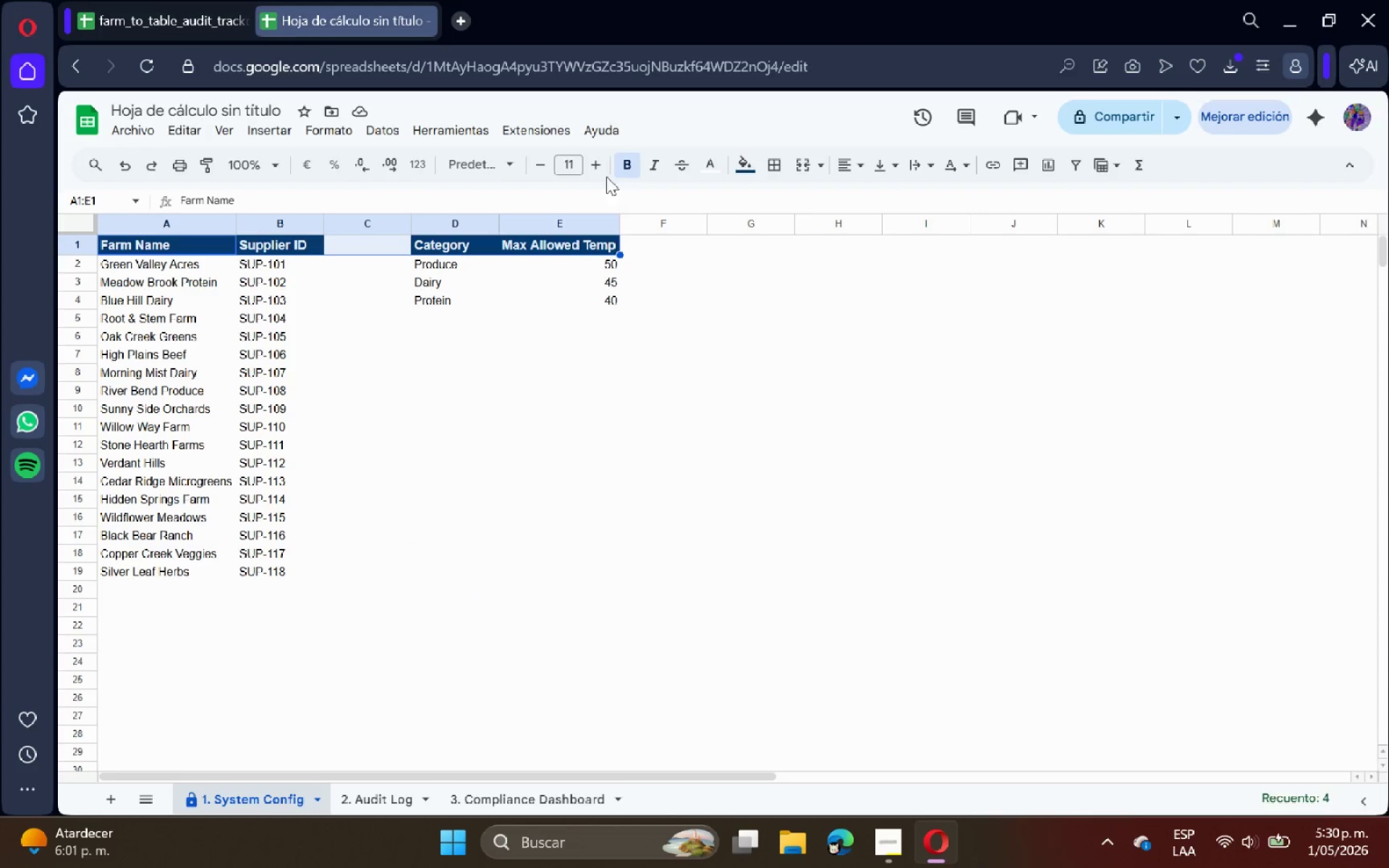 
left_click([604, 171])
 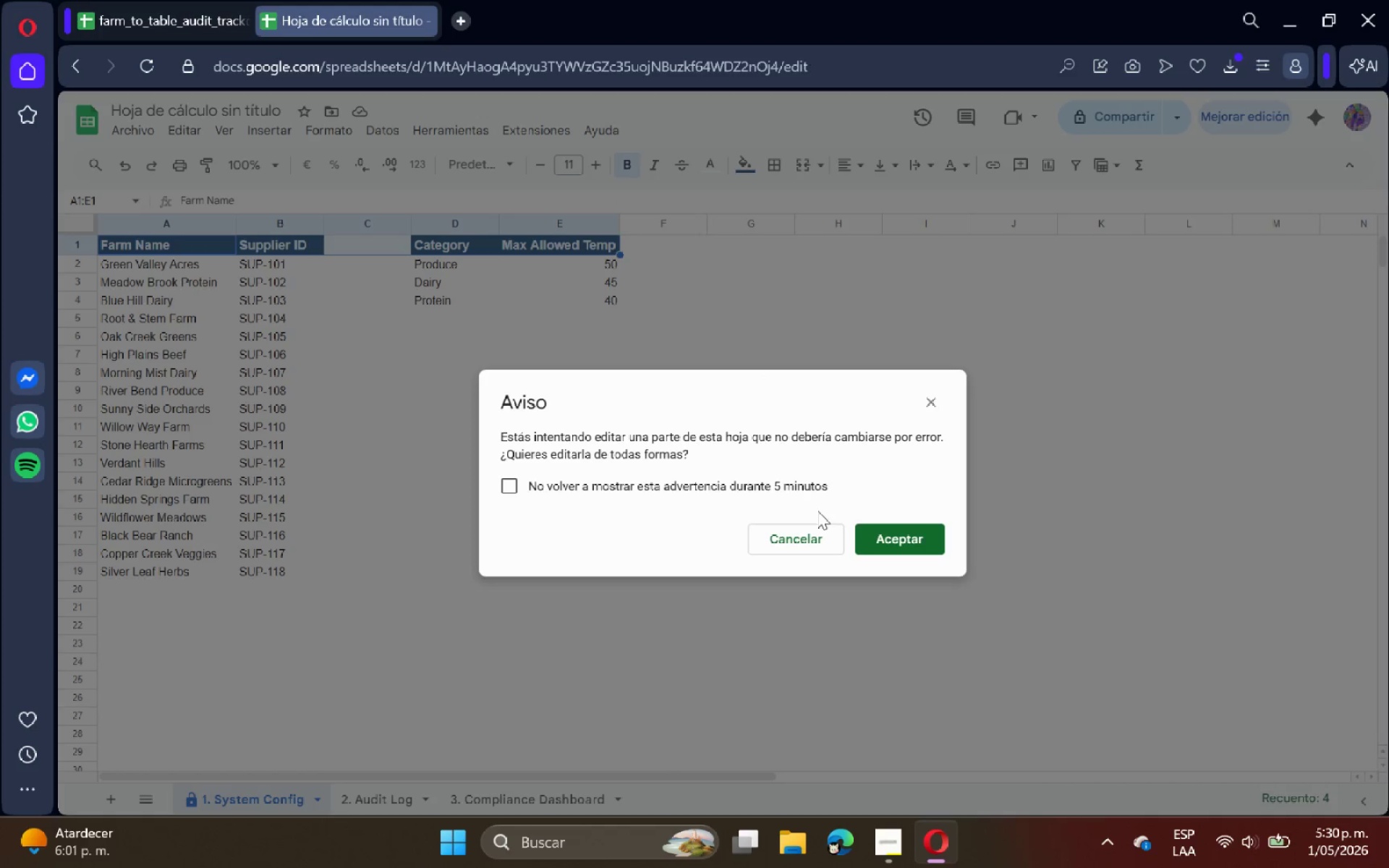 
left_click([876, 530])
 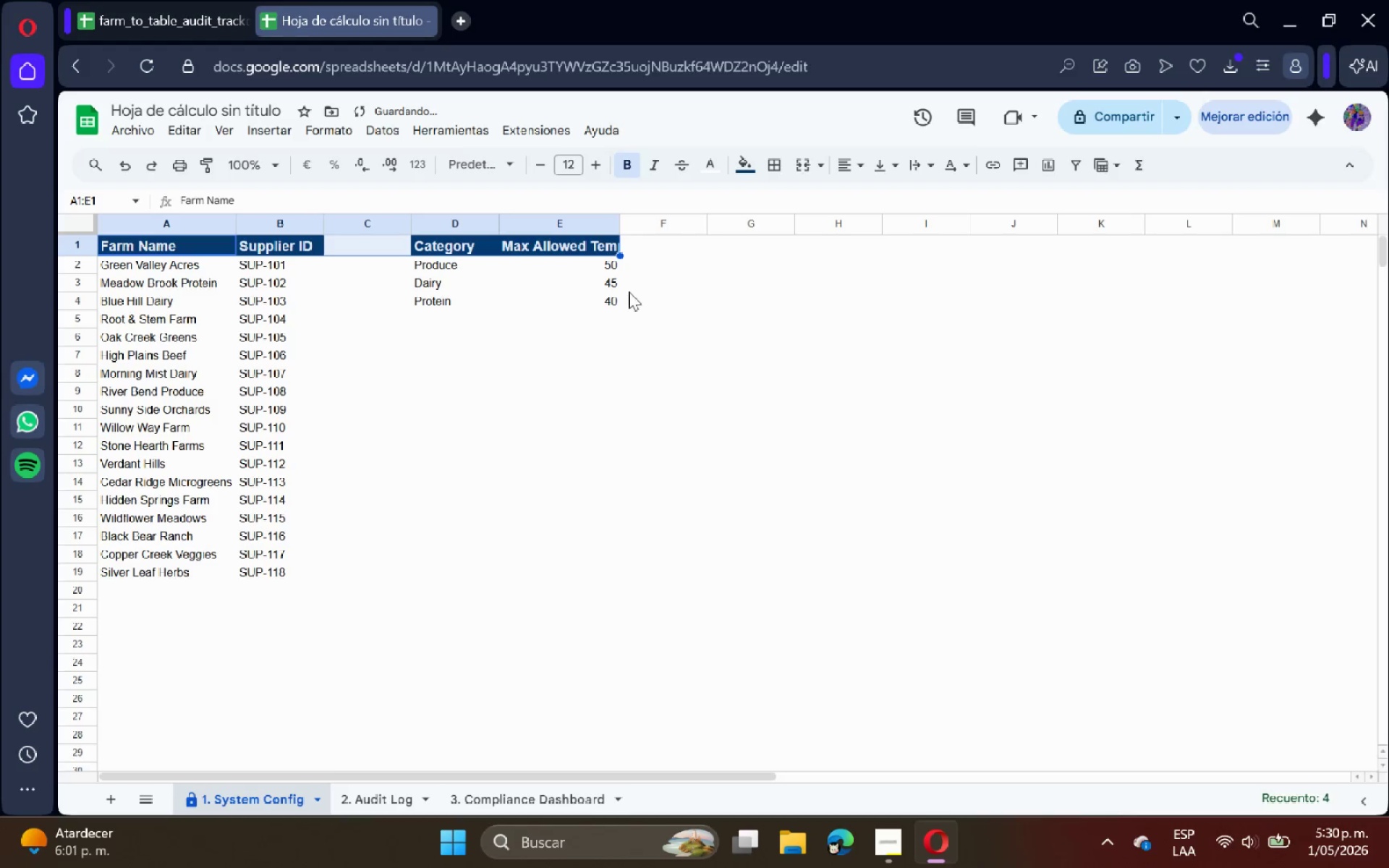 
left_click([636, 292])
 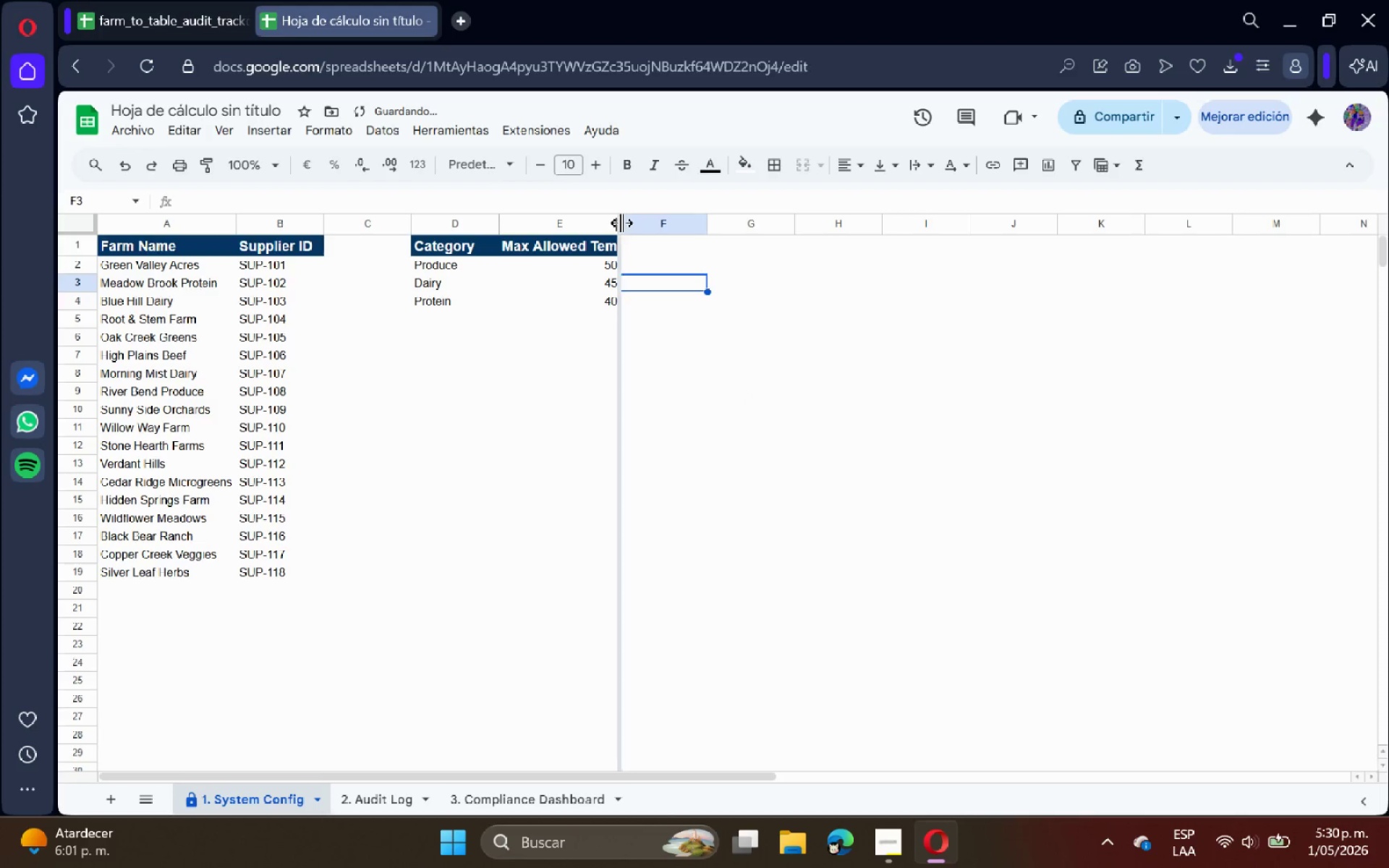 
double_click([621, 223])
 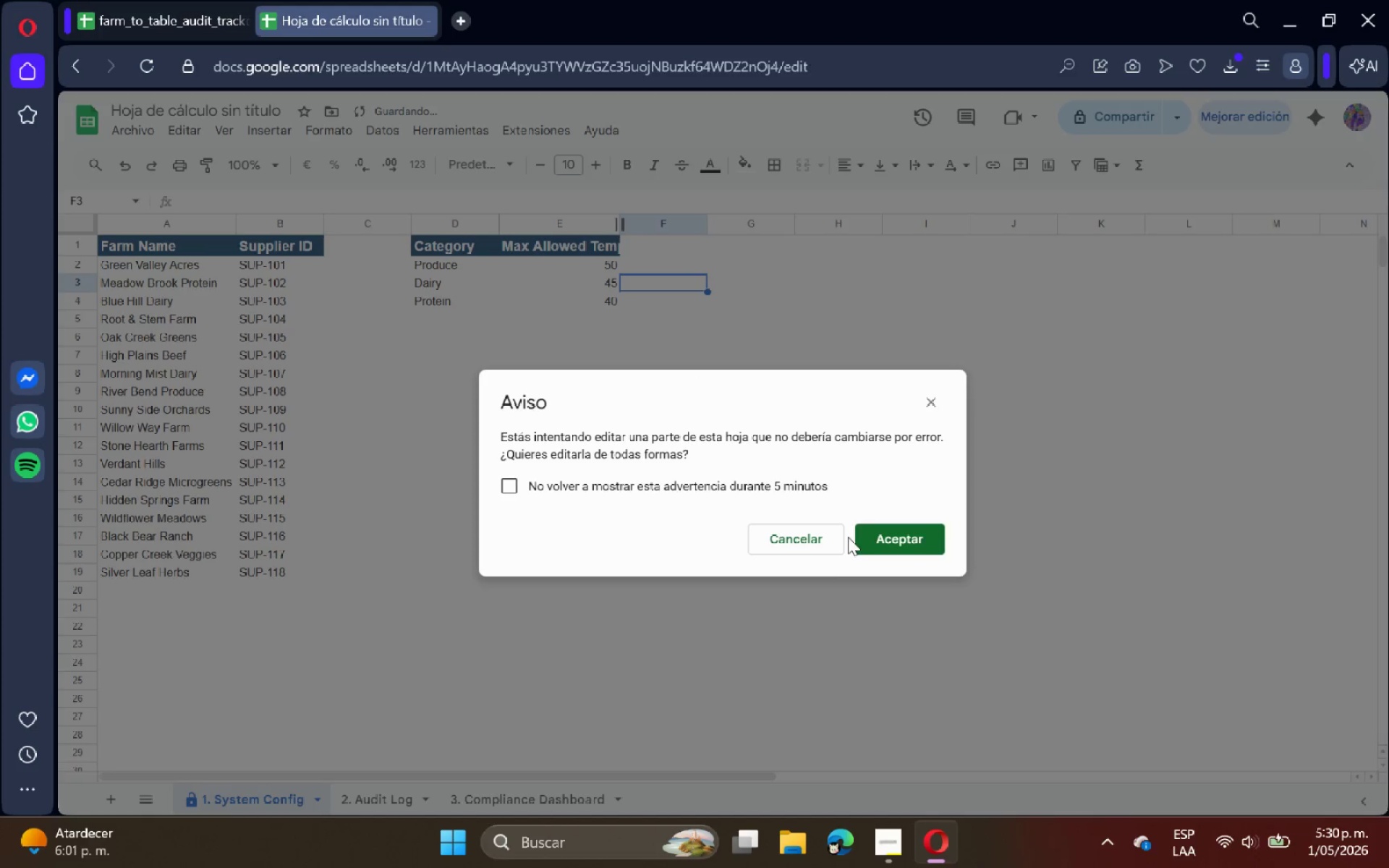 
left_click([899, 537])
 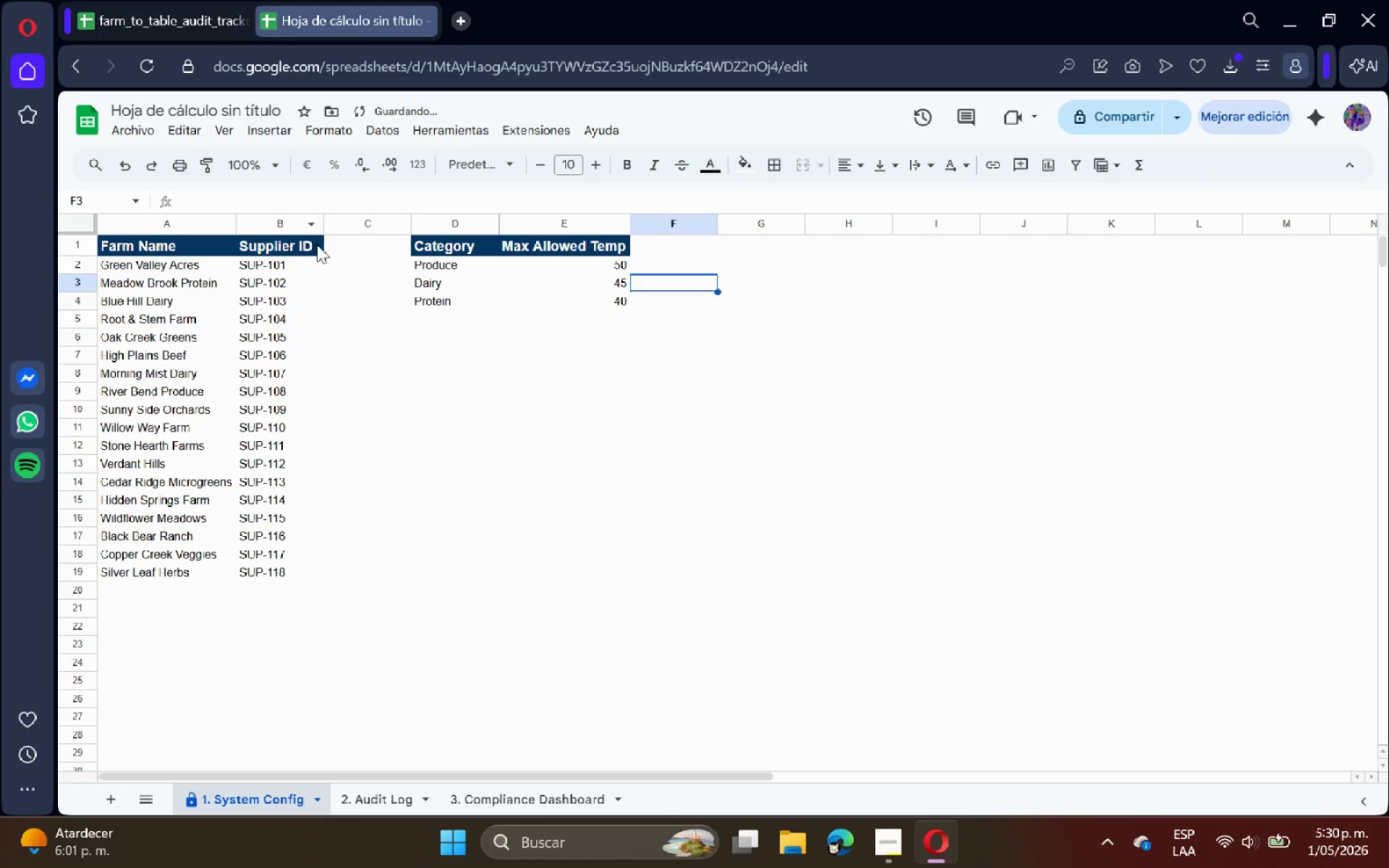 
left_click([203, 247])
 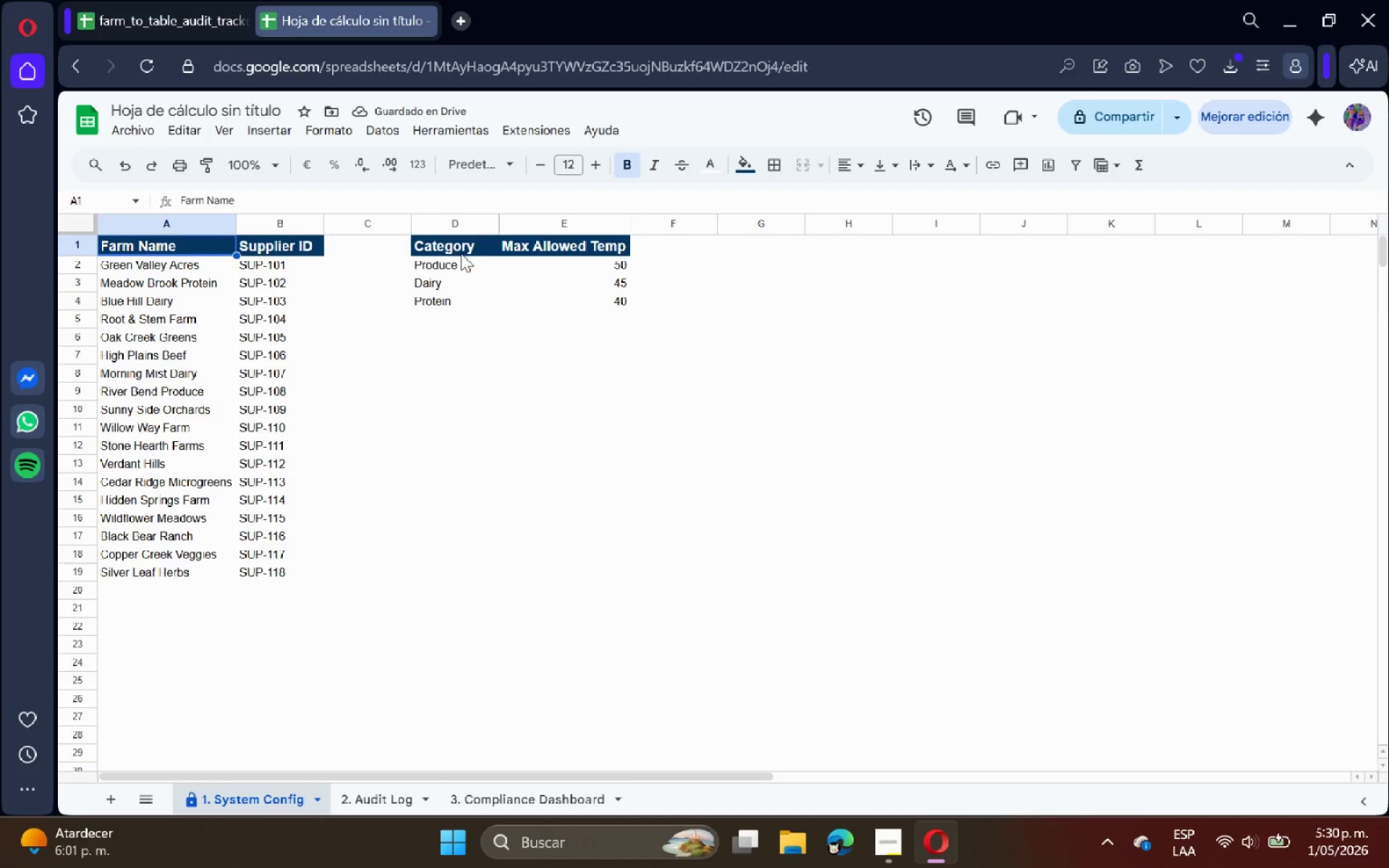 
double_click([553, 242])
 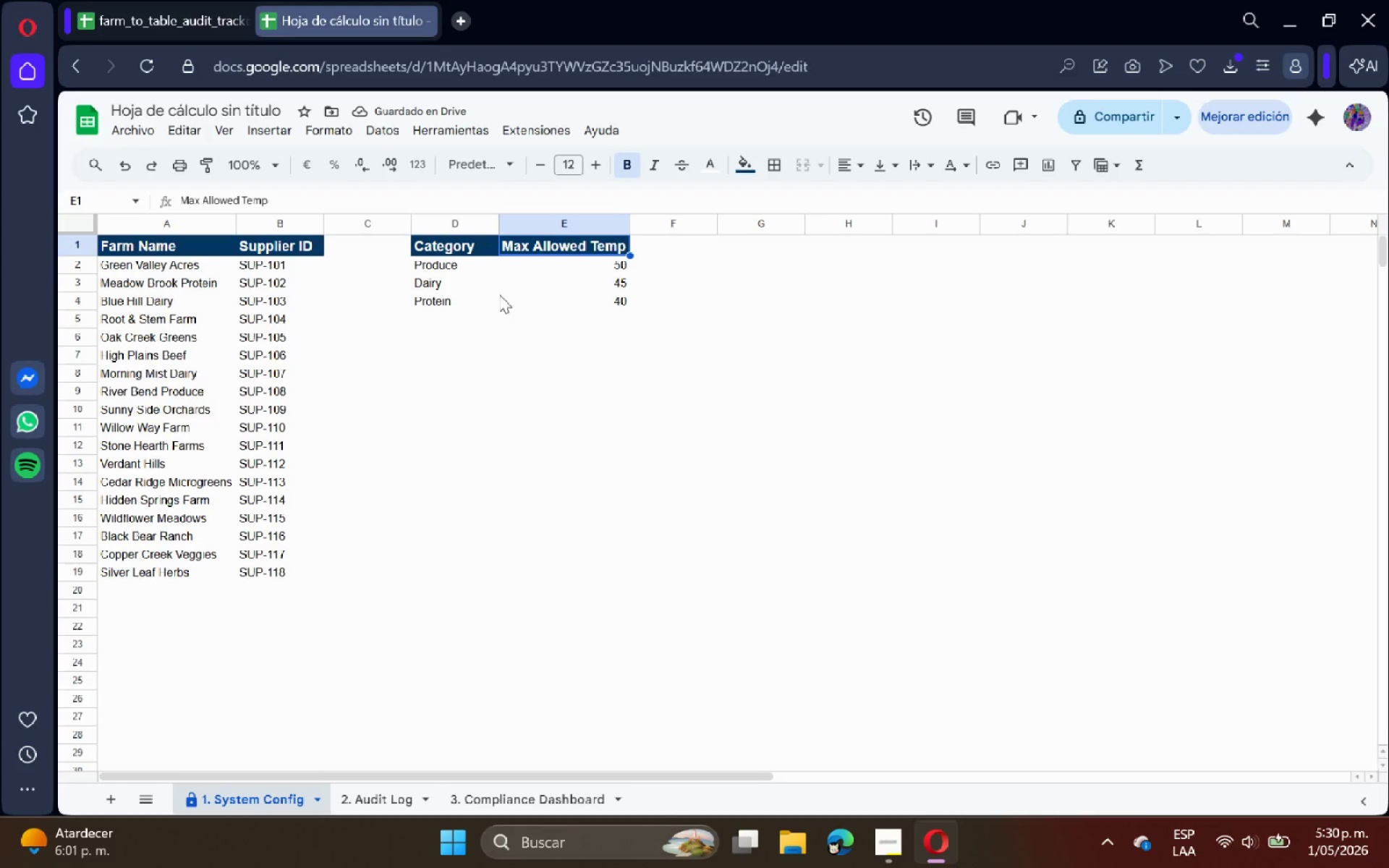 
triple_click([512, 321])
 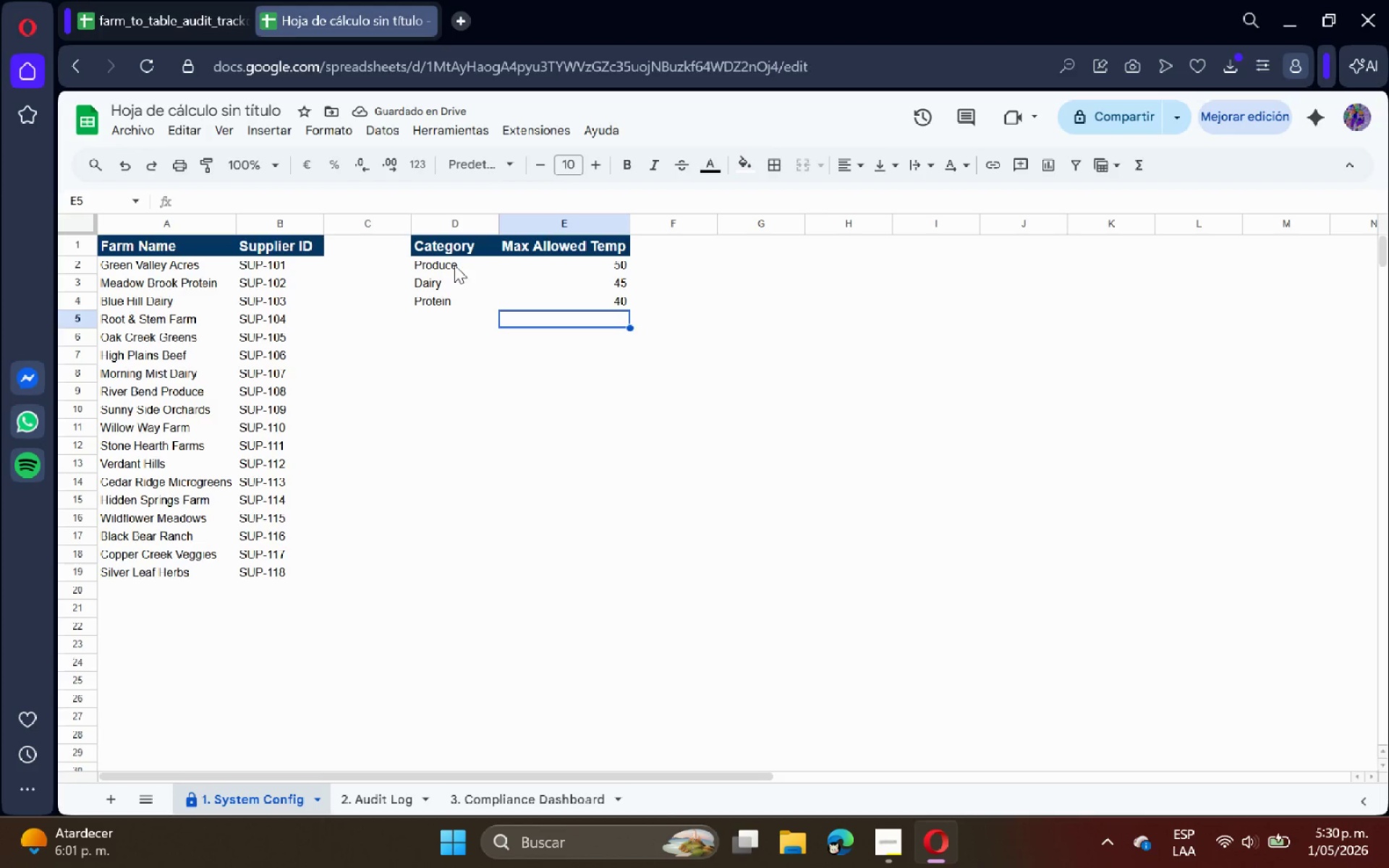 
left_click_drag(start_coordinate=[452, 265], to_coordinate=[591, 297])
 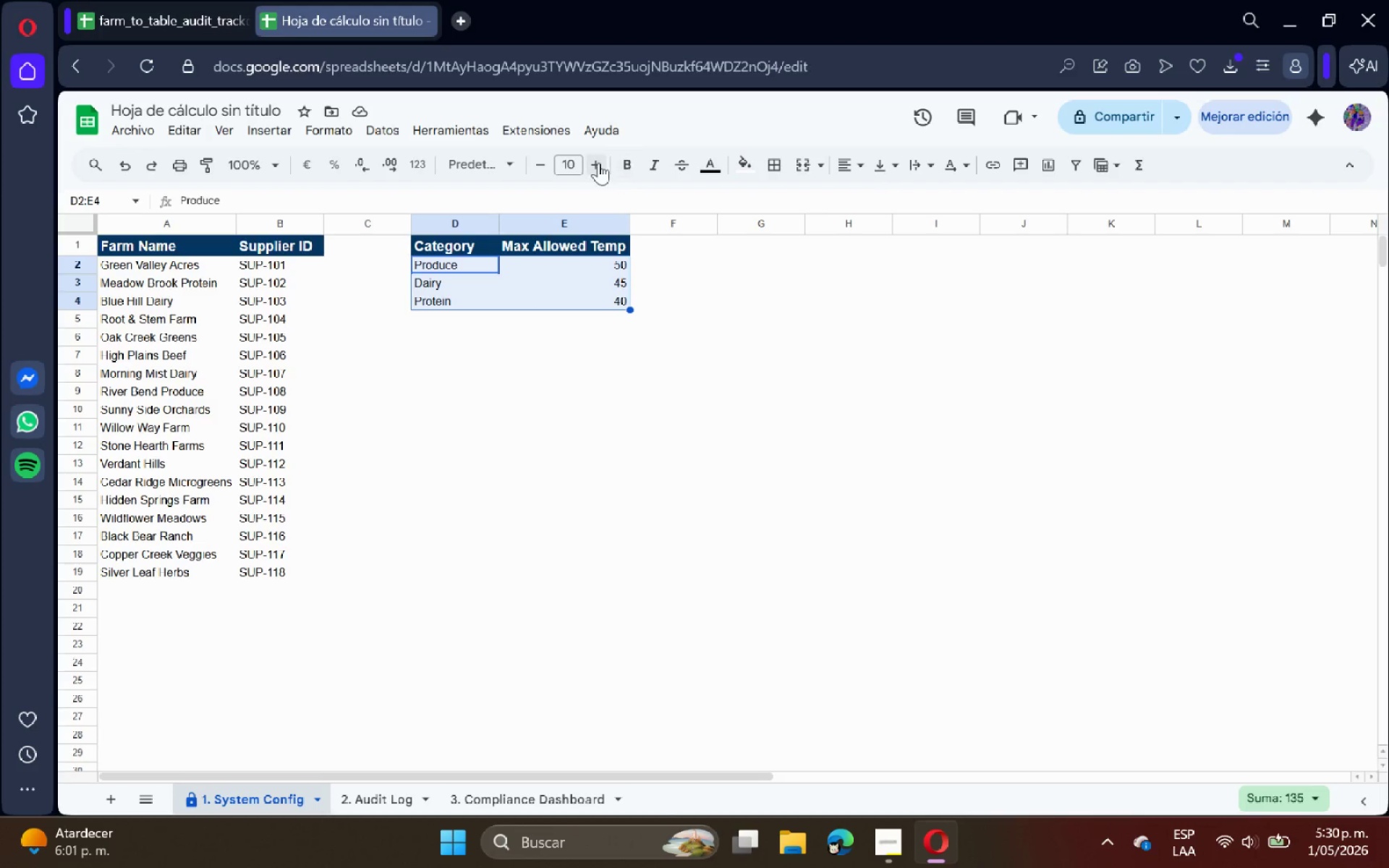 
left_click([595, 162])
 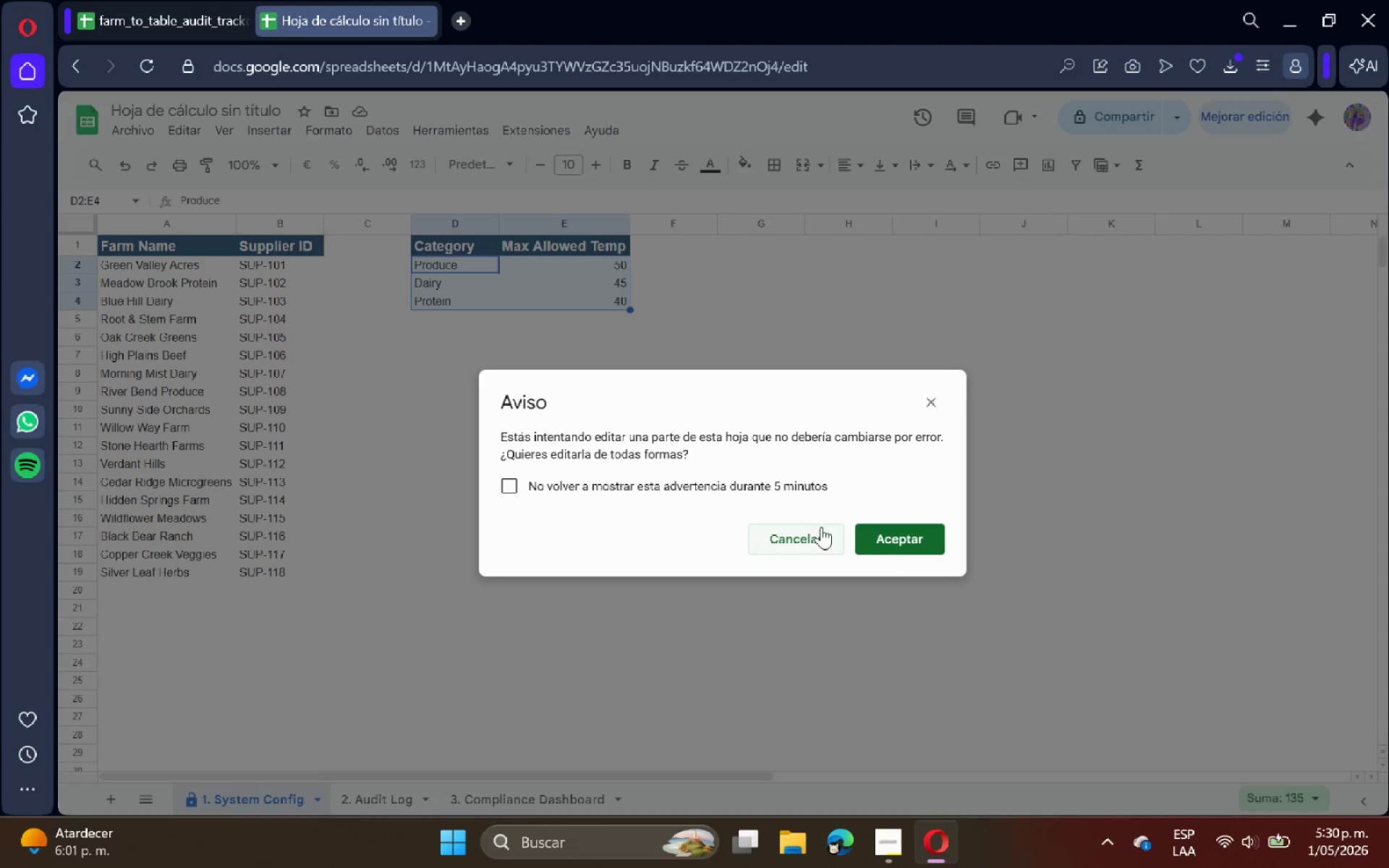 
left_click([893, 544])
 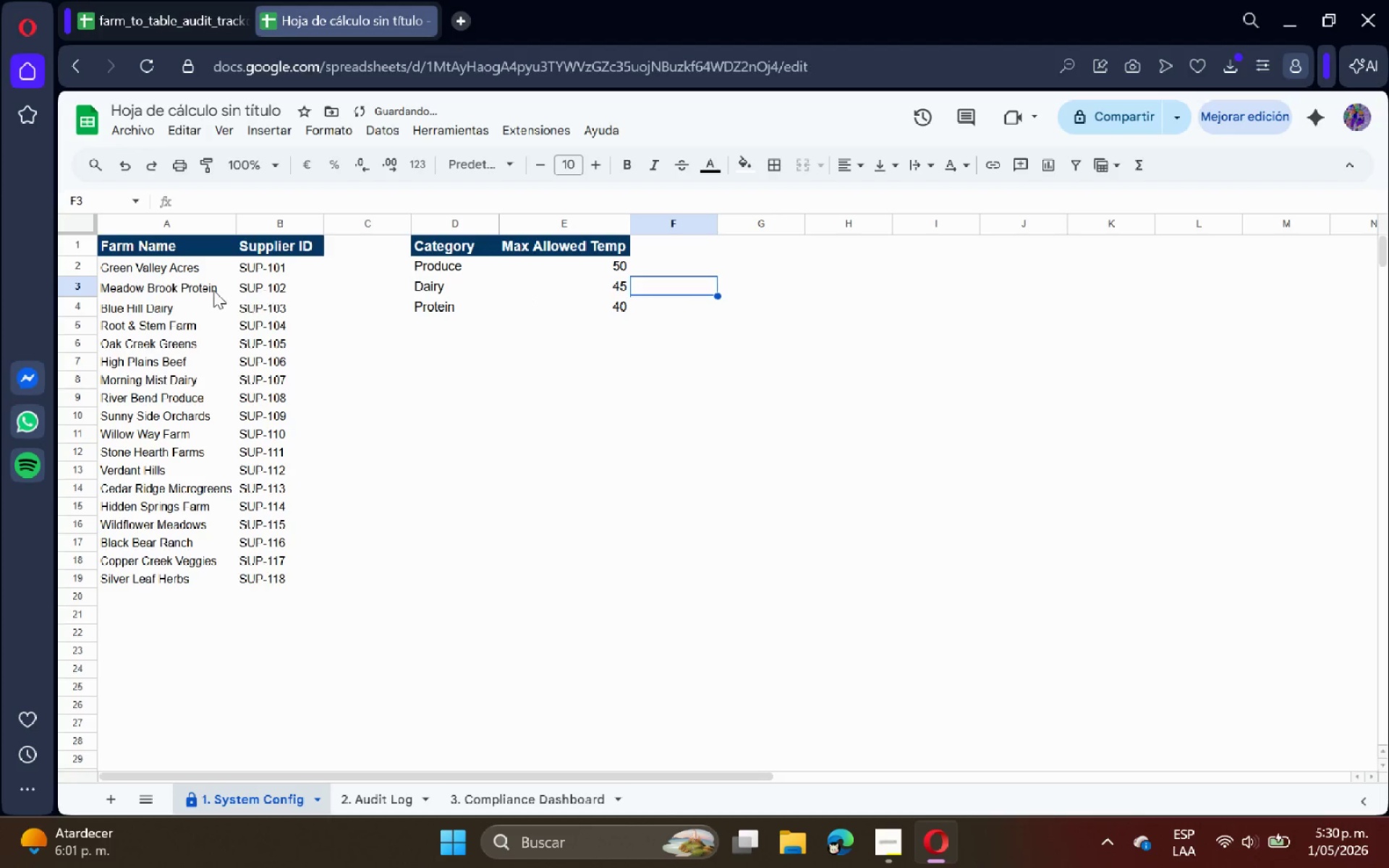 
left_click_drag(start_coordinate=[167, 271], to_coordinate=[281, 582])
 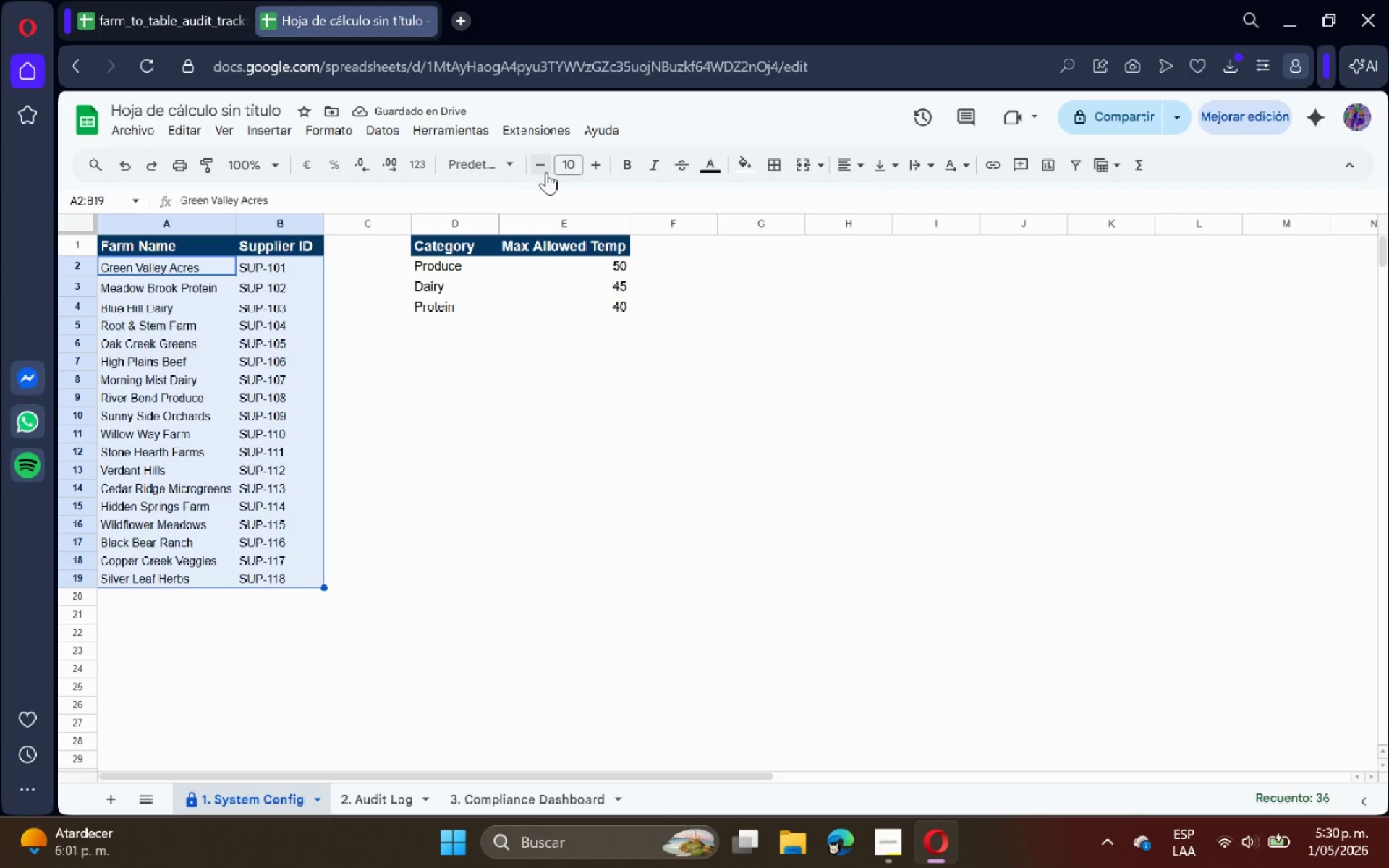 
left_click([590, 171])
 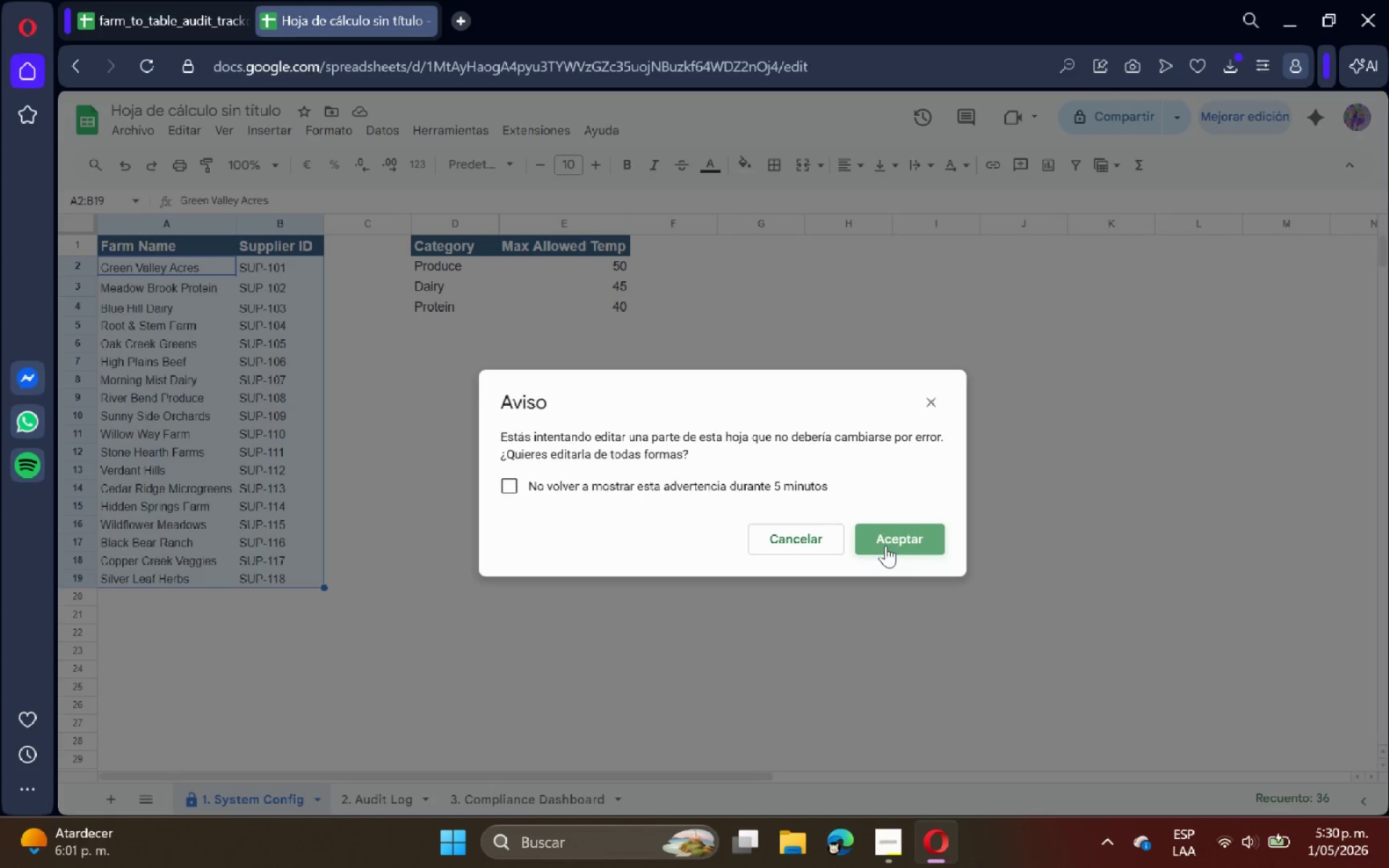 
double_click([685, 450])
 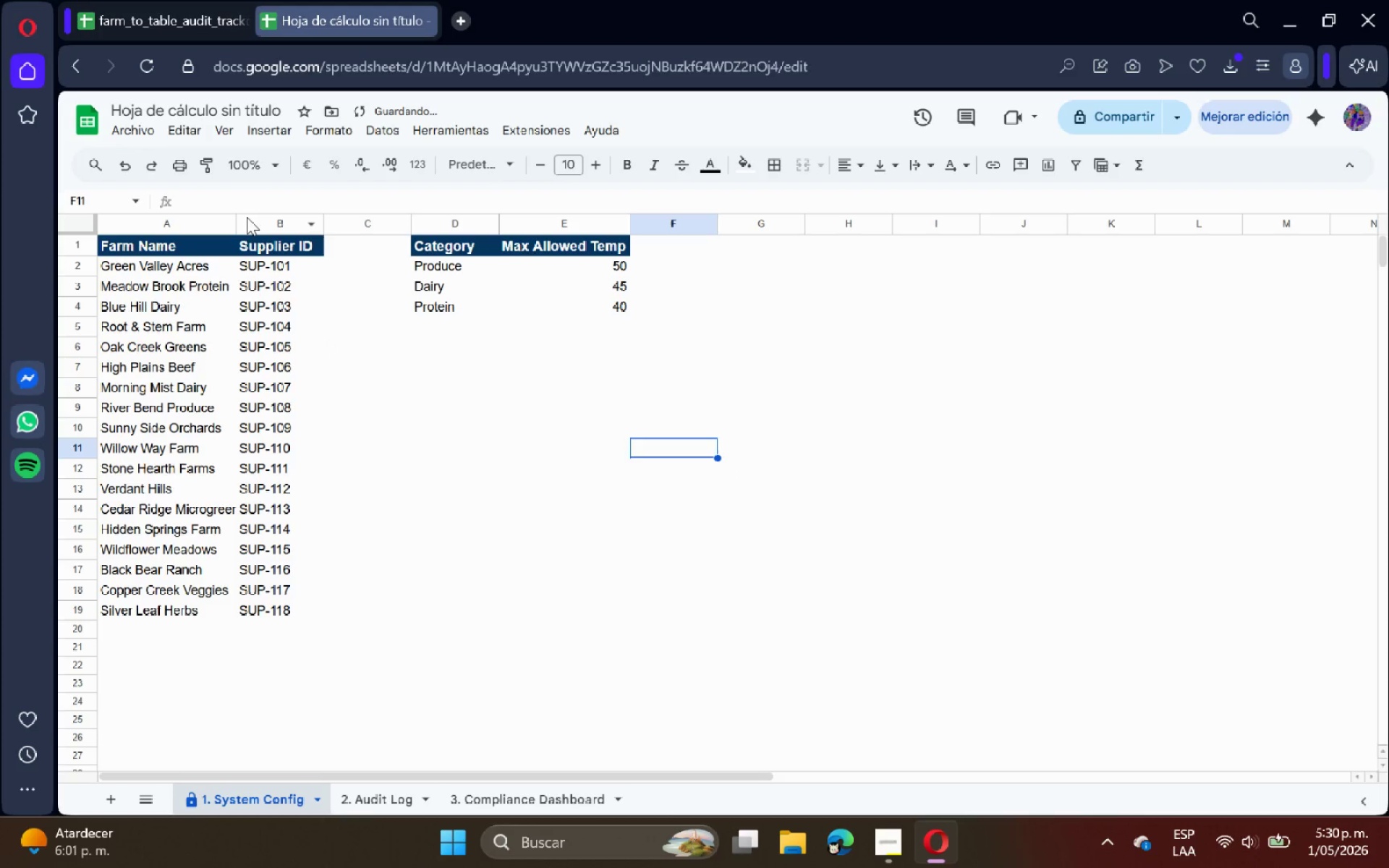 
left_click([236, 216])
 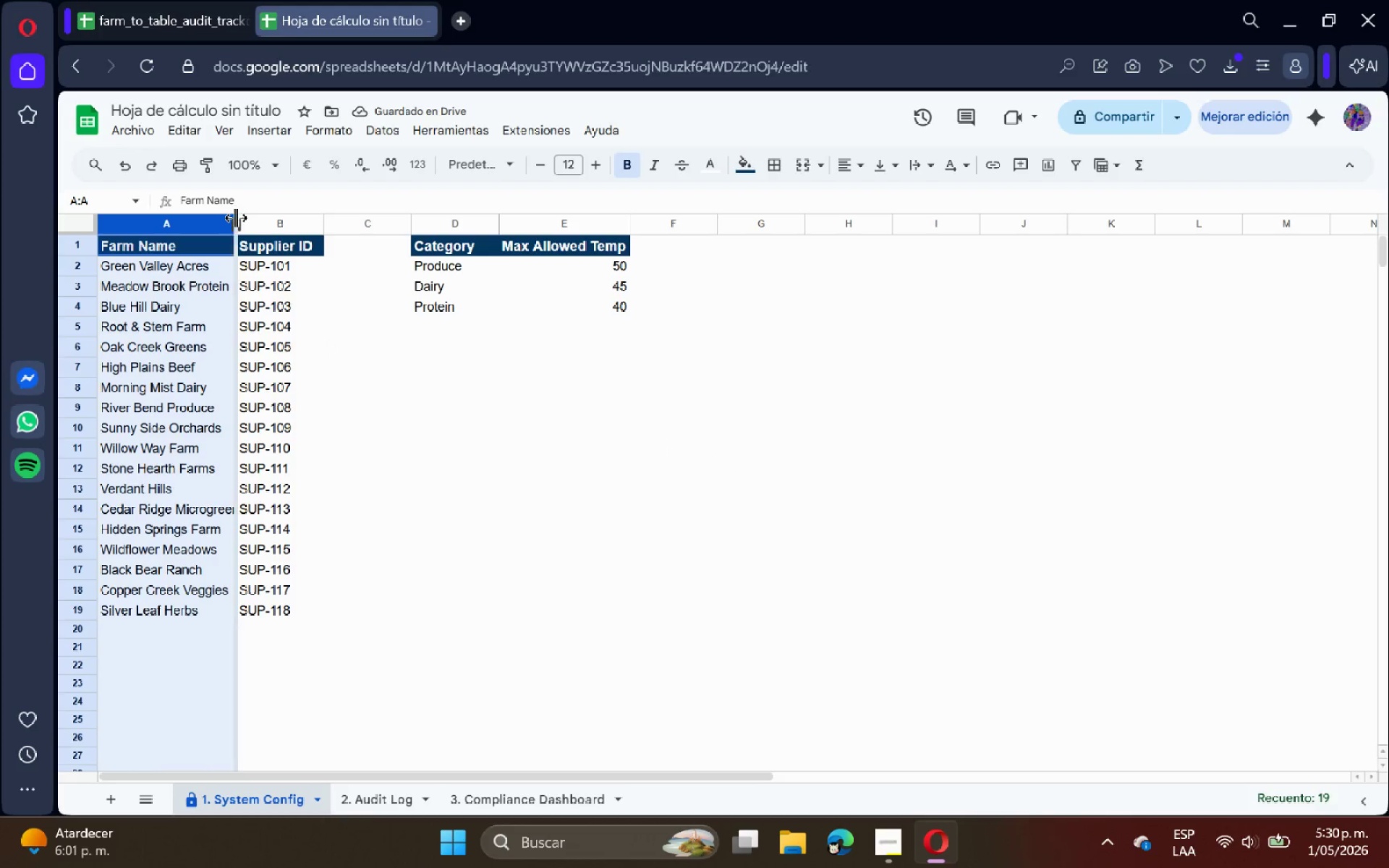 
double_click([236, 218])
 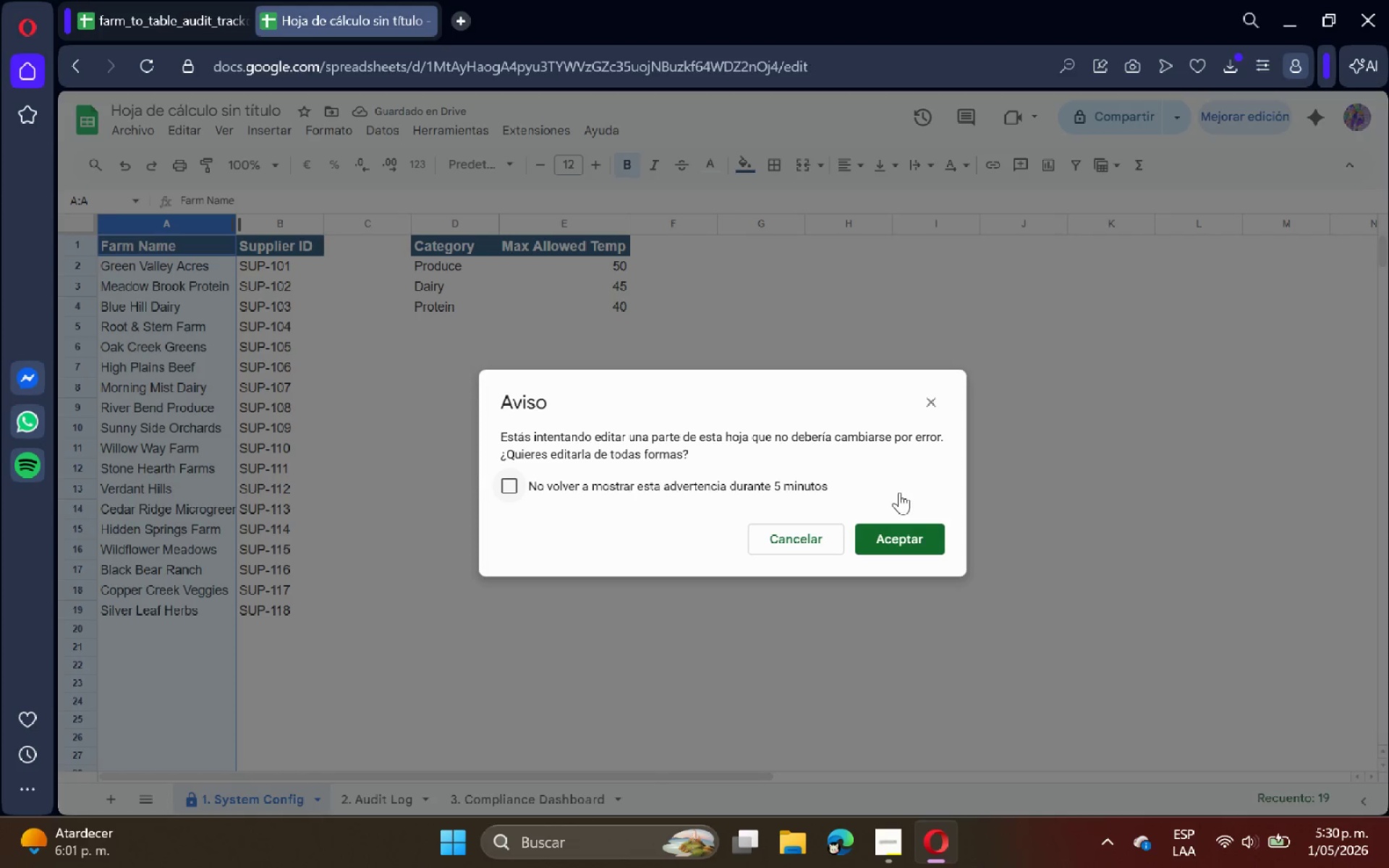 
left_click([893, 529])
 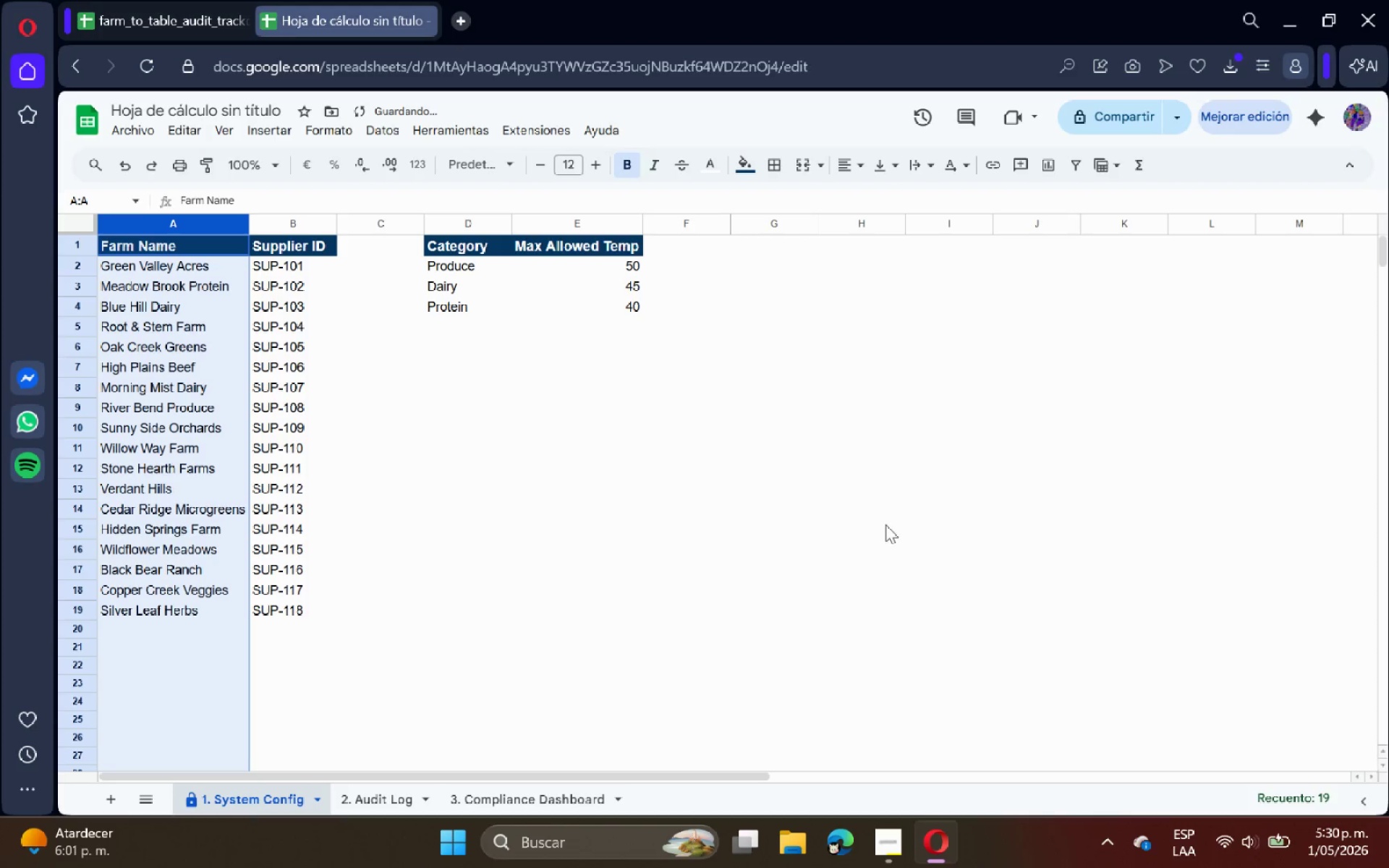 
left_click([773, 460])
 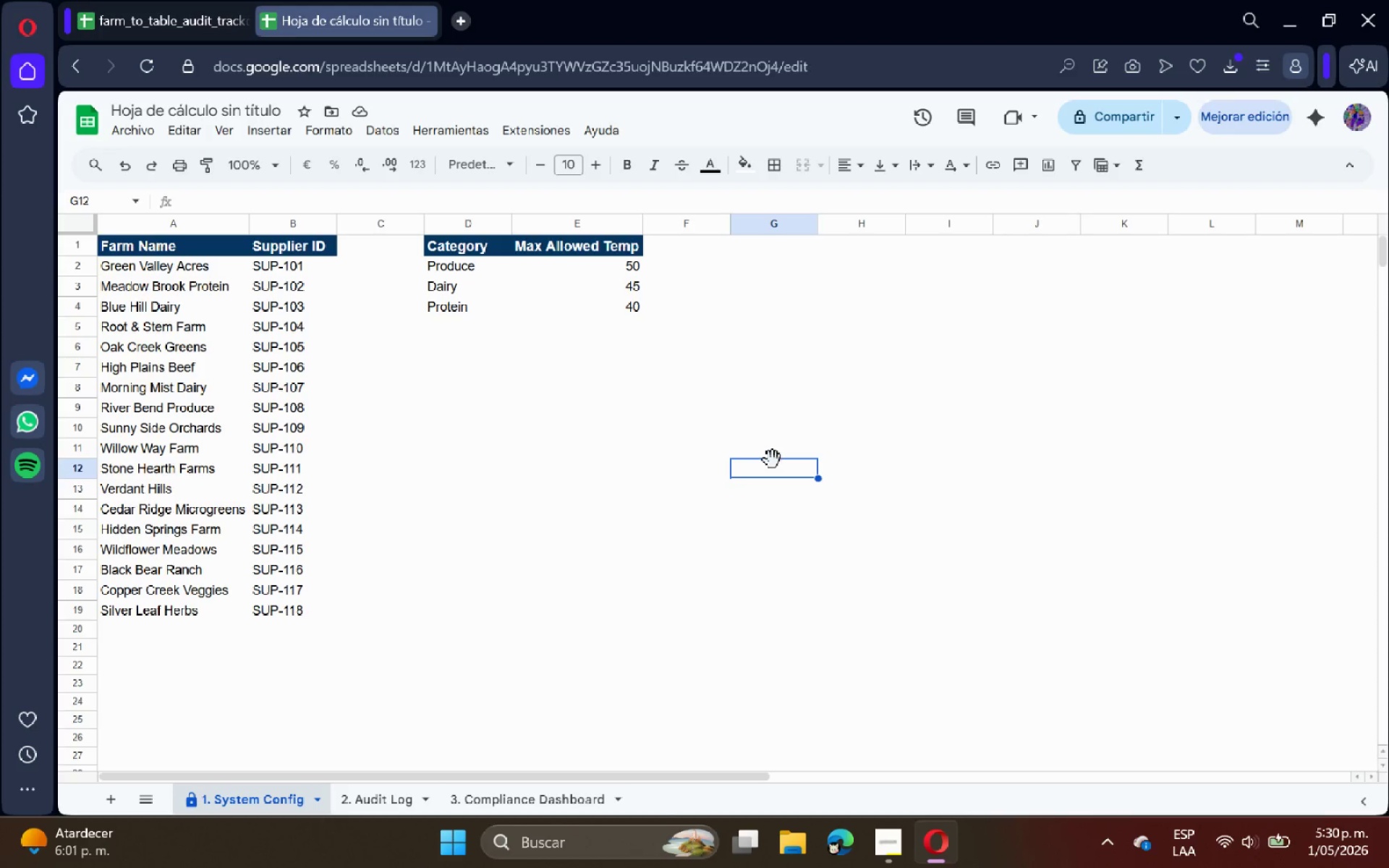 
wait(17.3)
 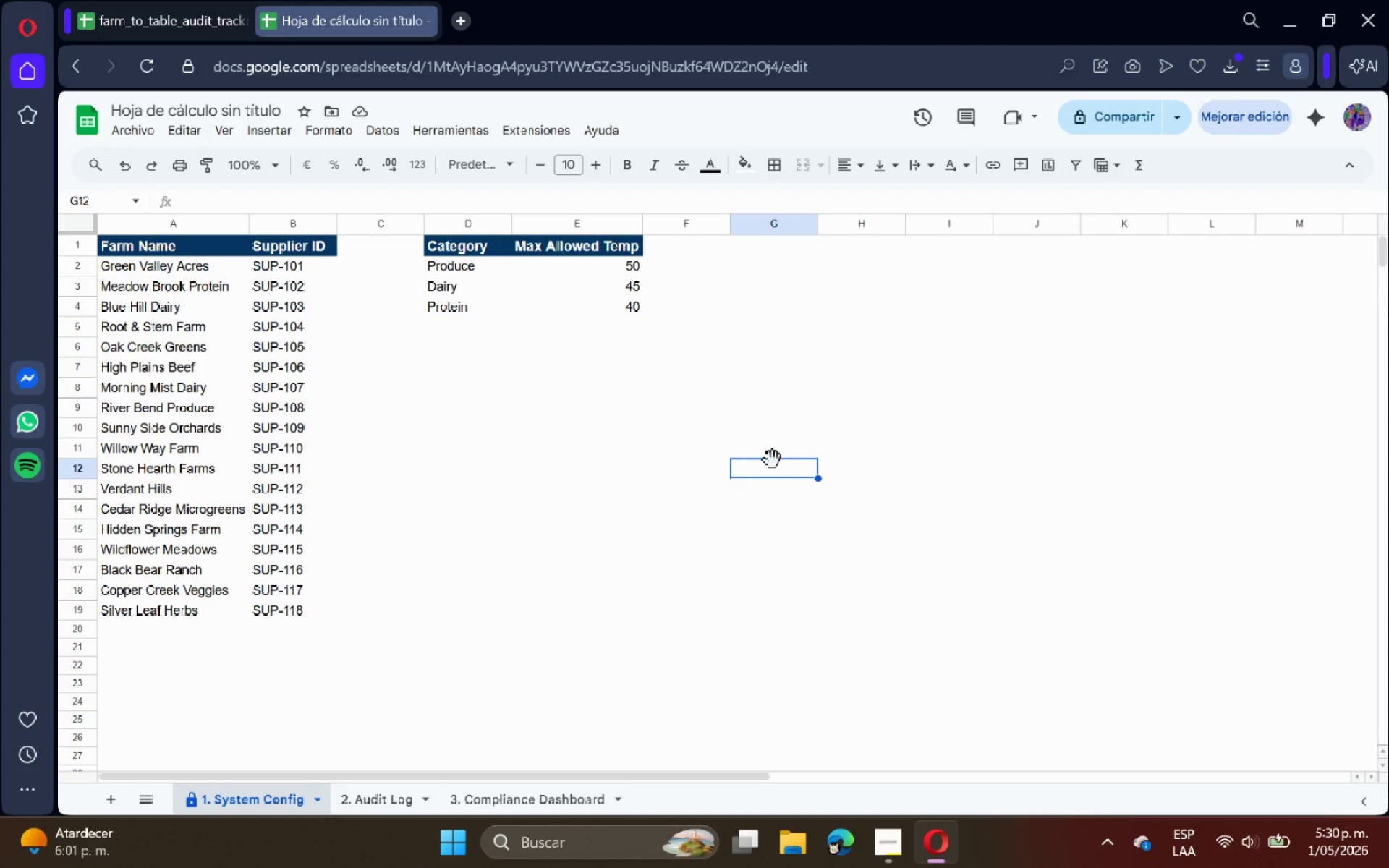 
left_click([399, 799])
 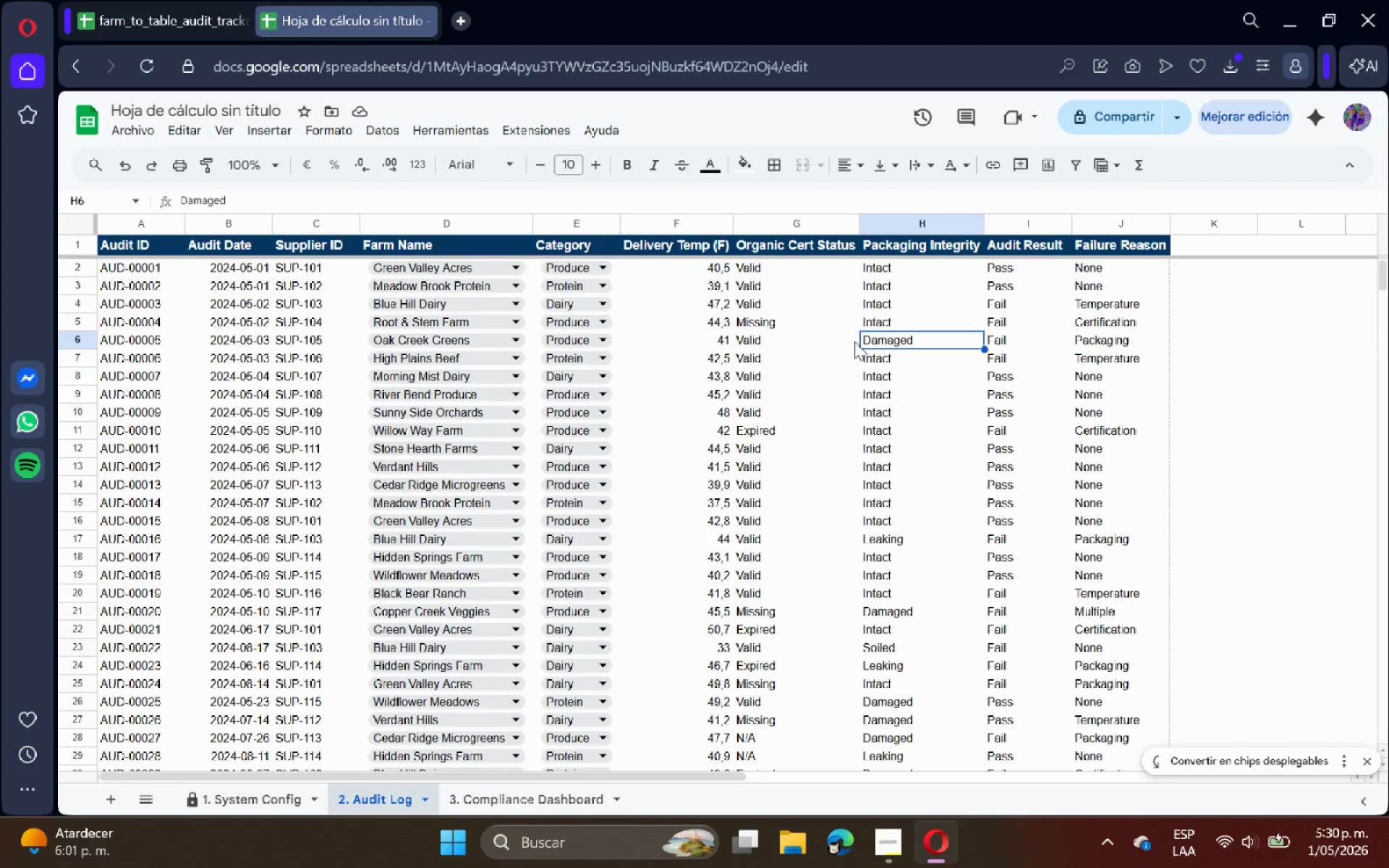 
wait(11.22)
 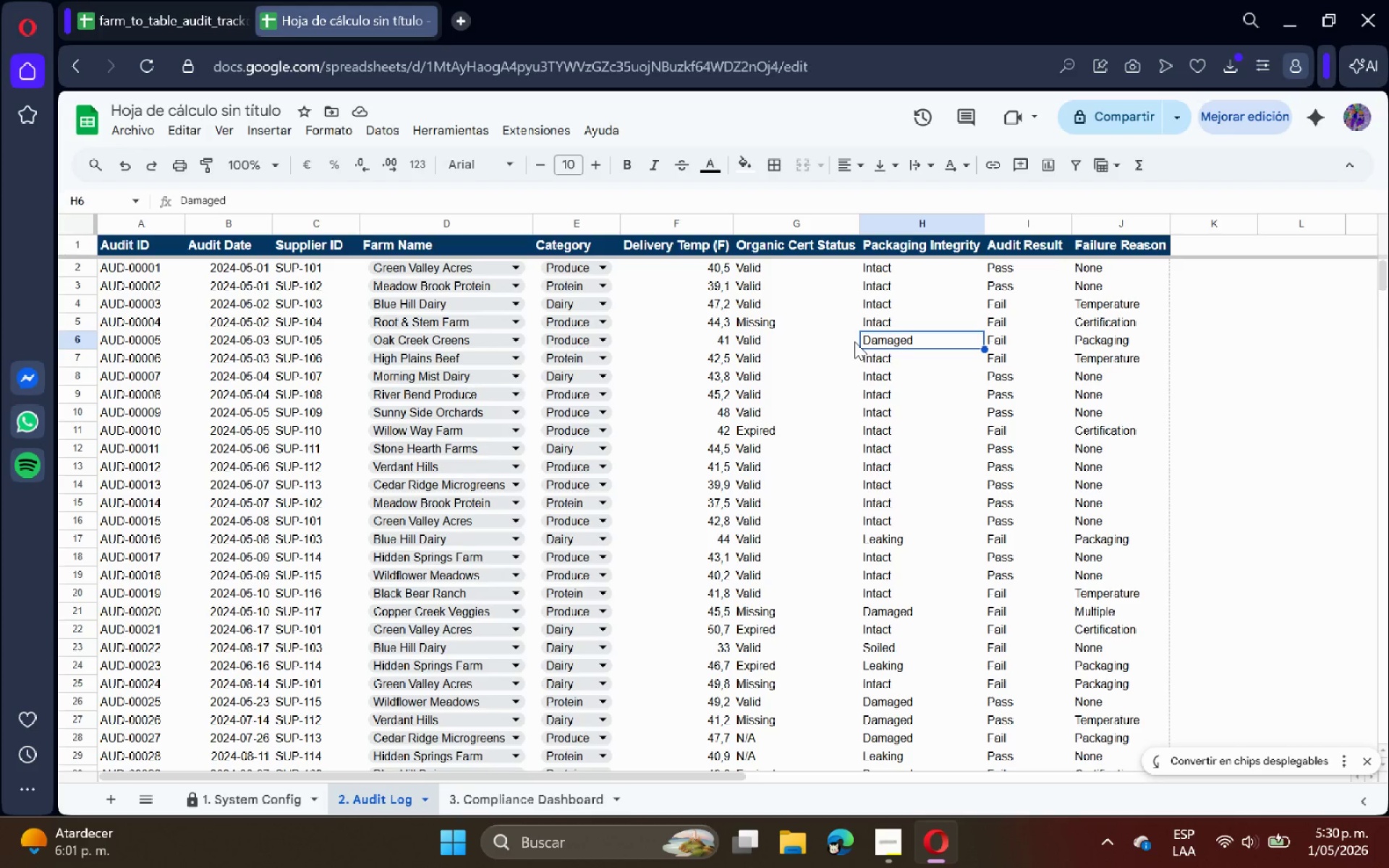 
left_click([896, 265])
 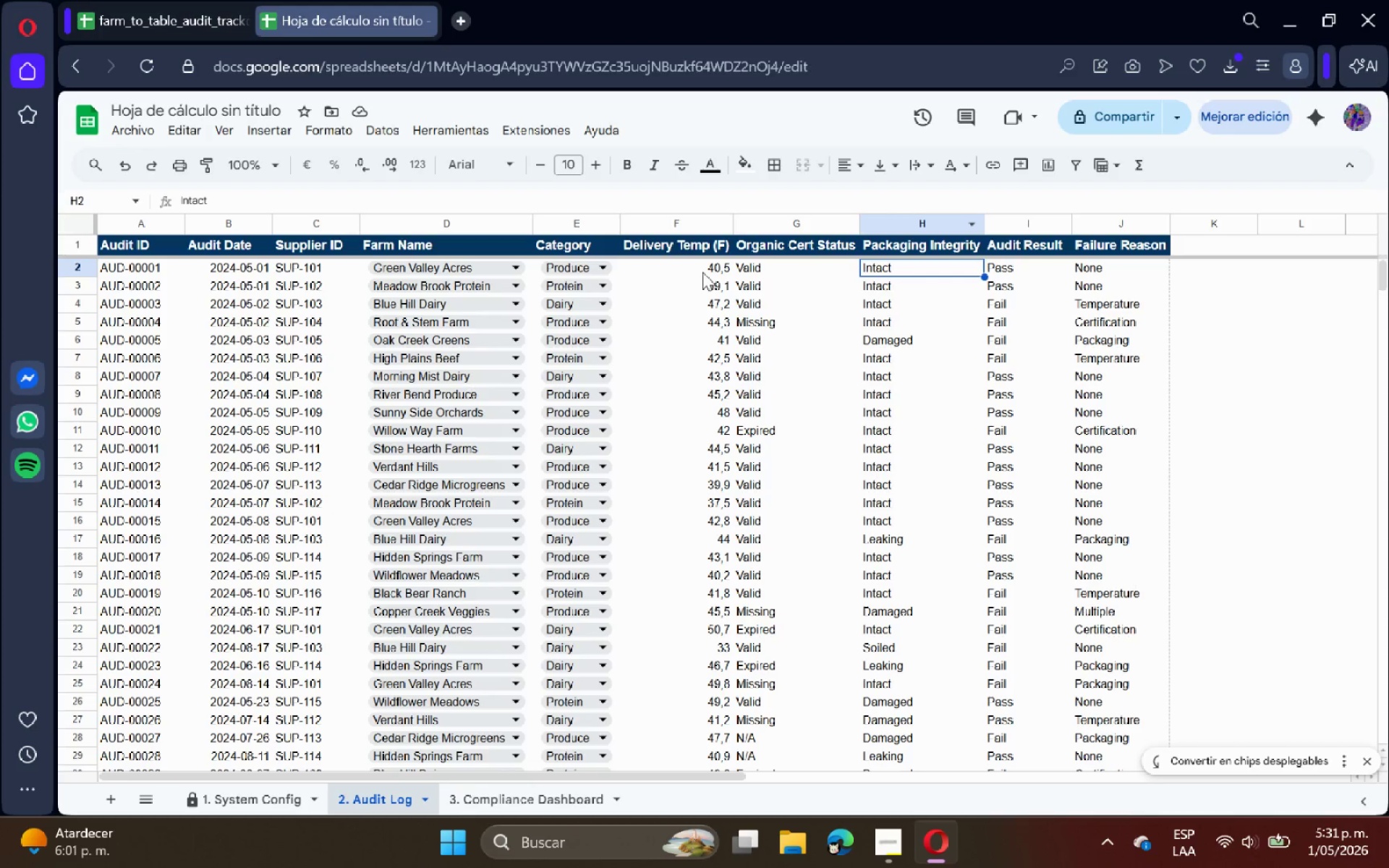 
left_click([687, 266])
 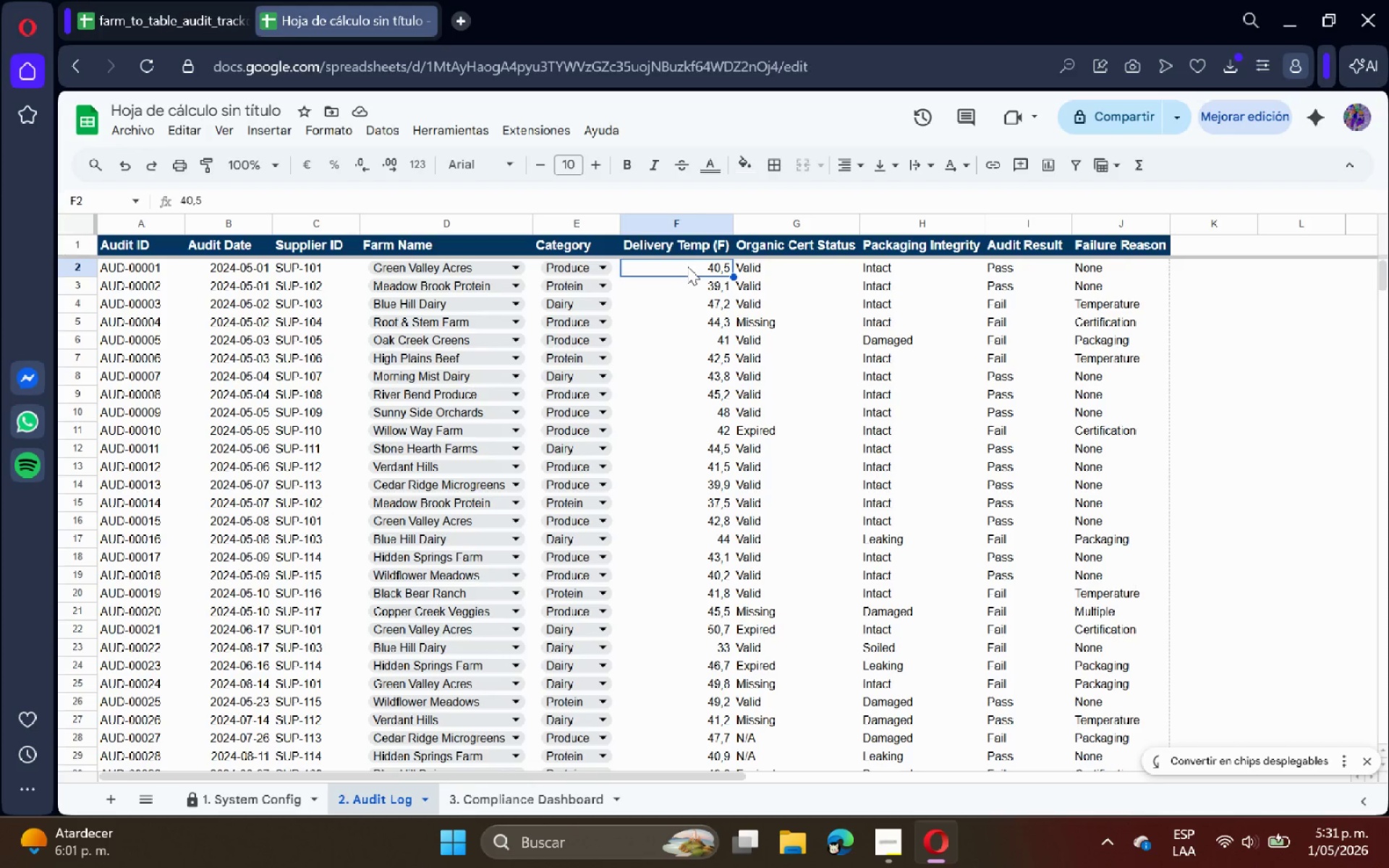 
key(Control+Shift+ArrowDown)
 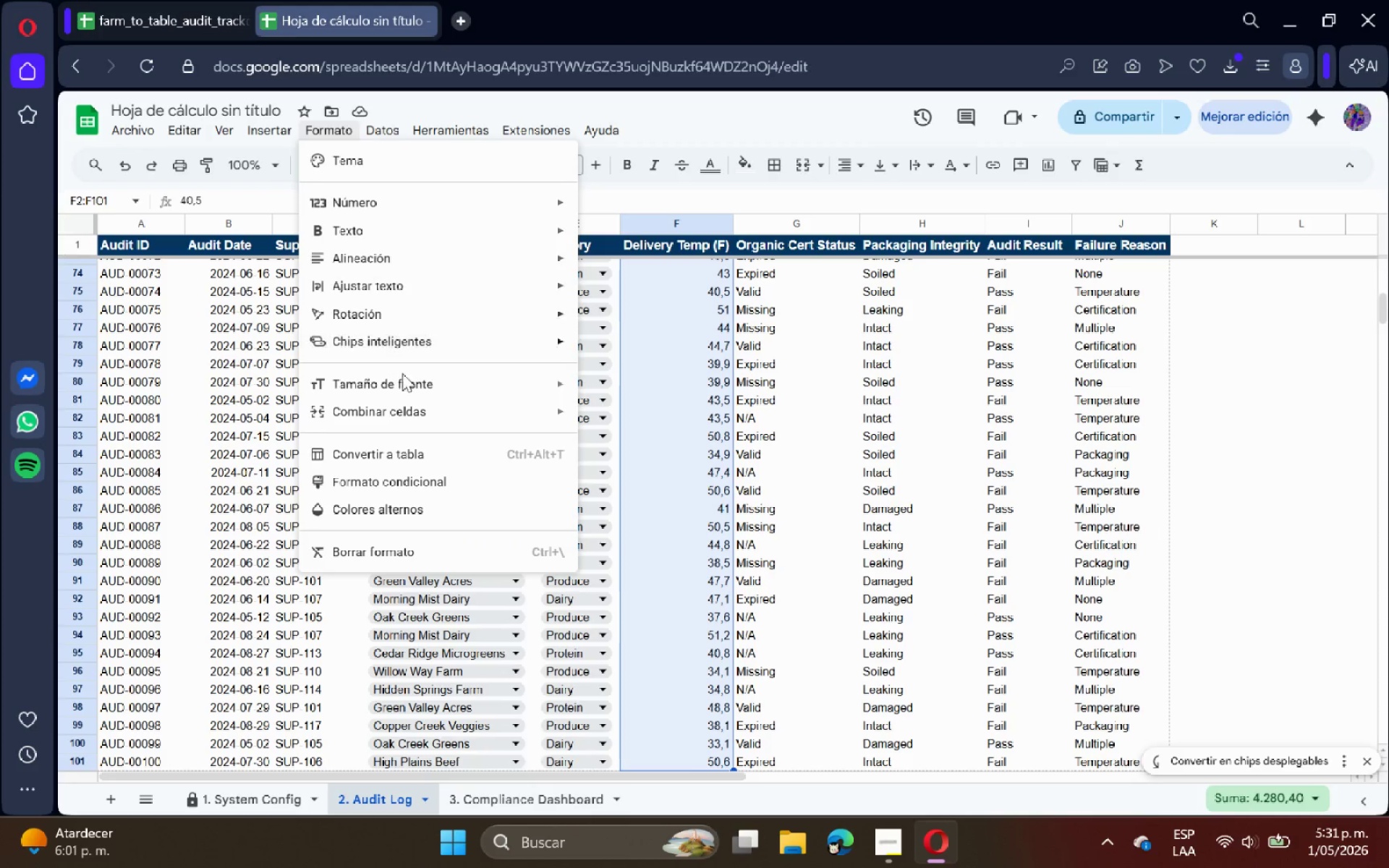 
left_click([422, 469])
 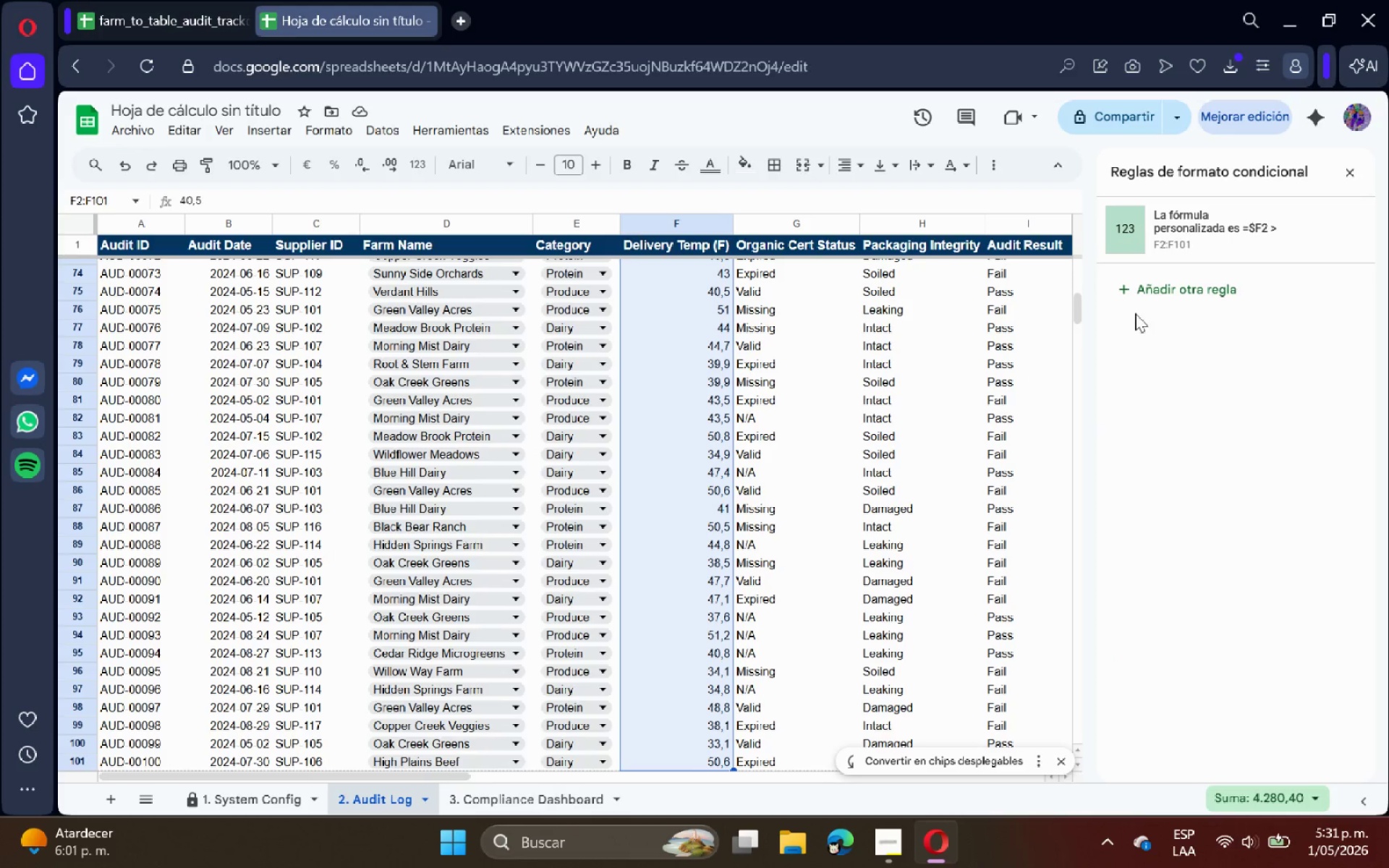 
left_click([1241, 229])
 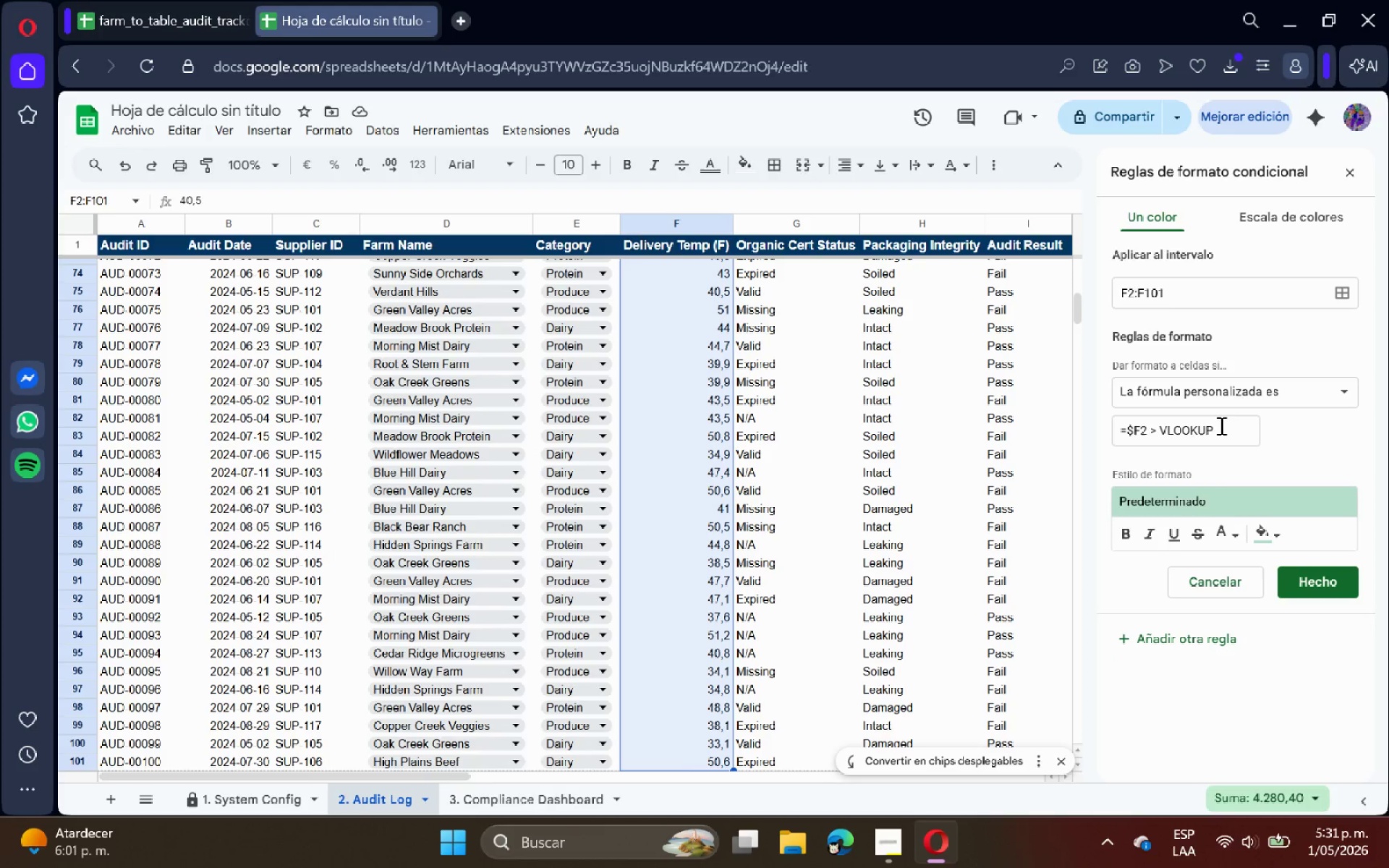 
double_click([1220, 425])
 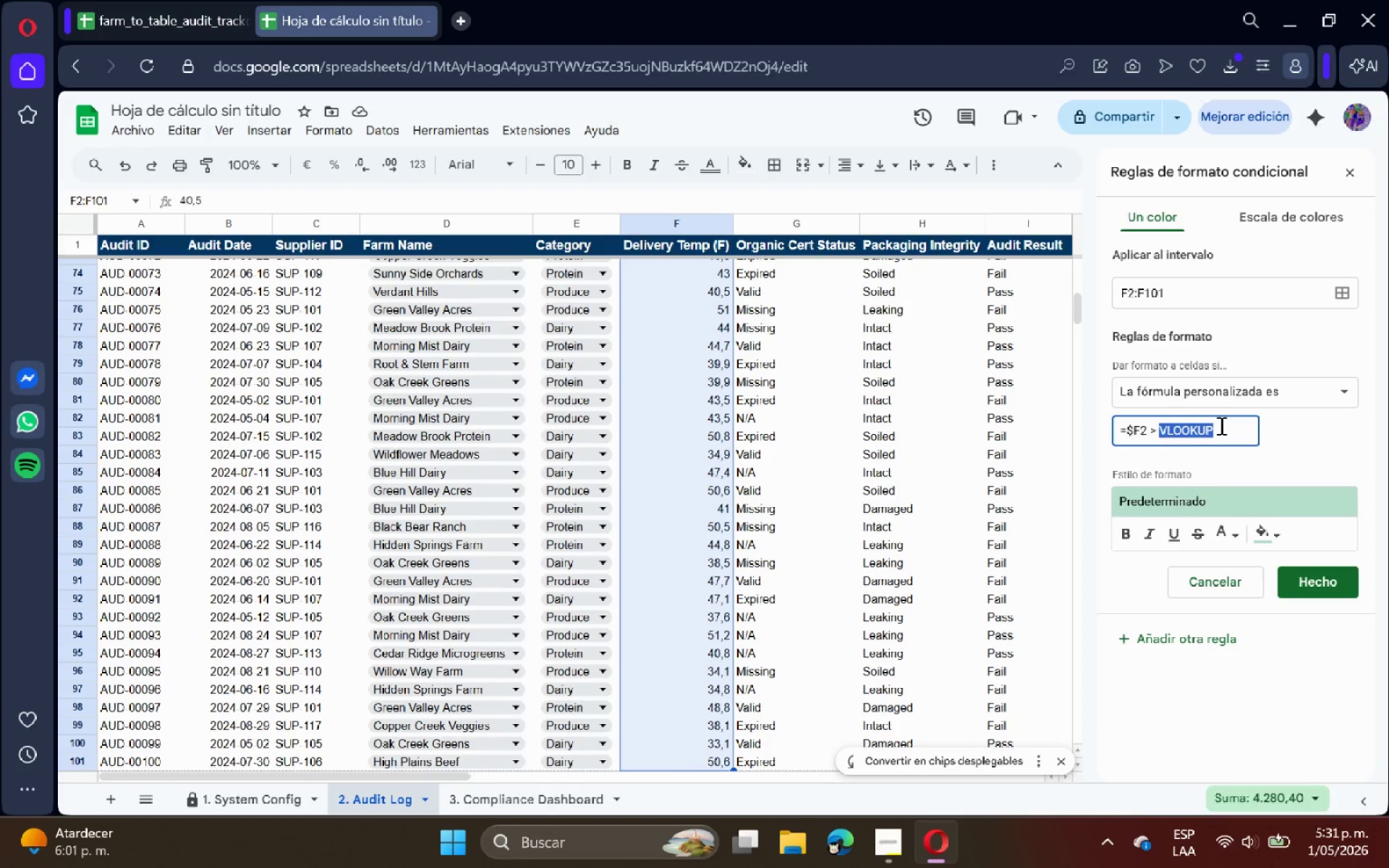 
triple_click([1220, 425])
 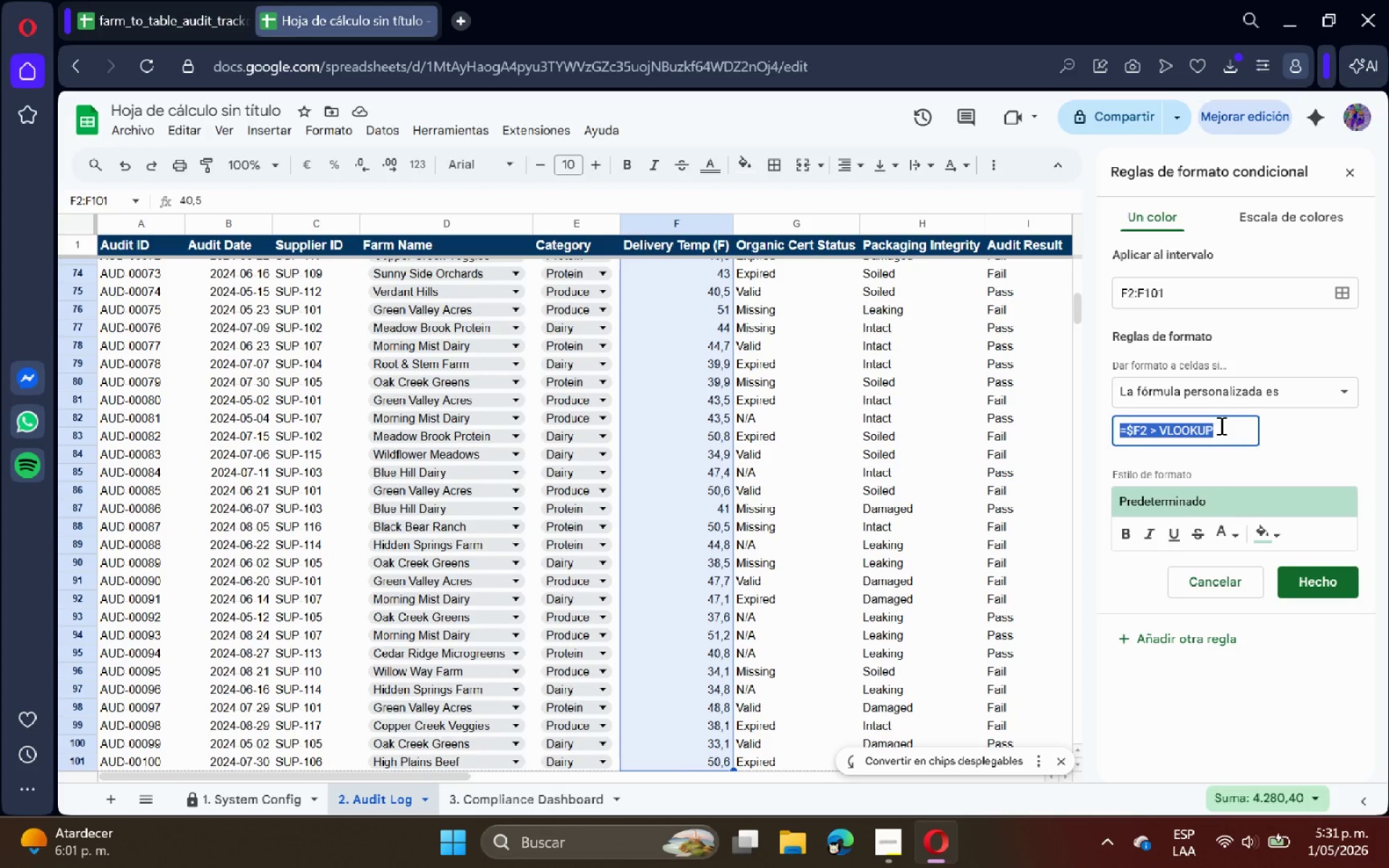 
key(Backspace)
type() $f2)
key(Backspace)
key(Backspace)
type(F2 [Break] IFS*$E2 ) @P)
key(Backspace)
type(P)
 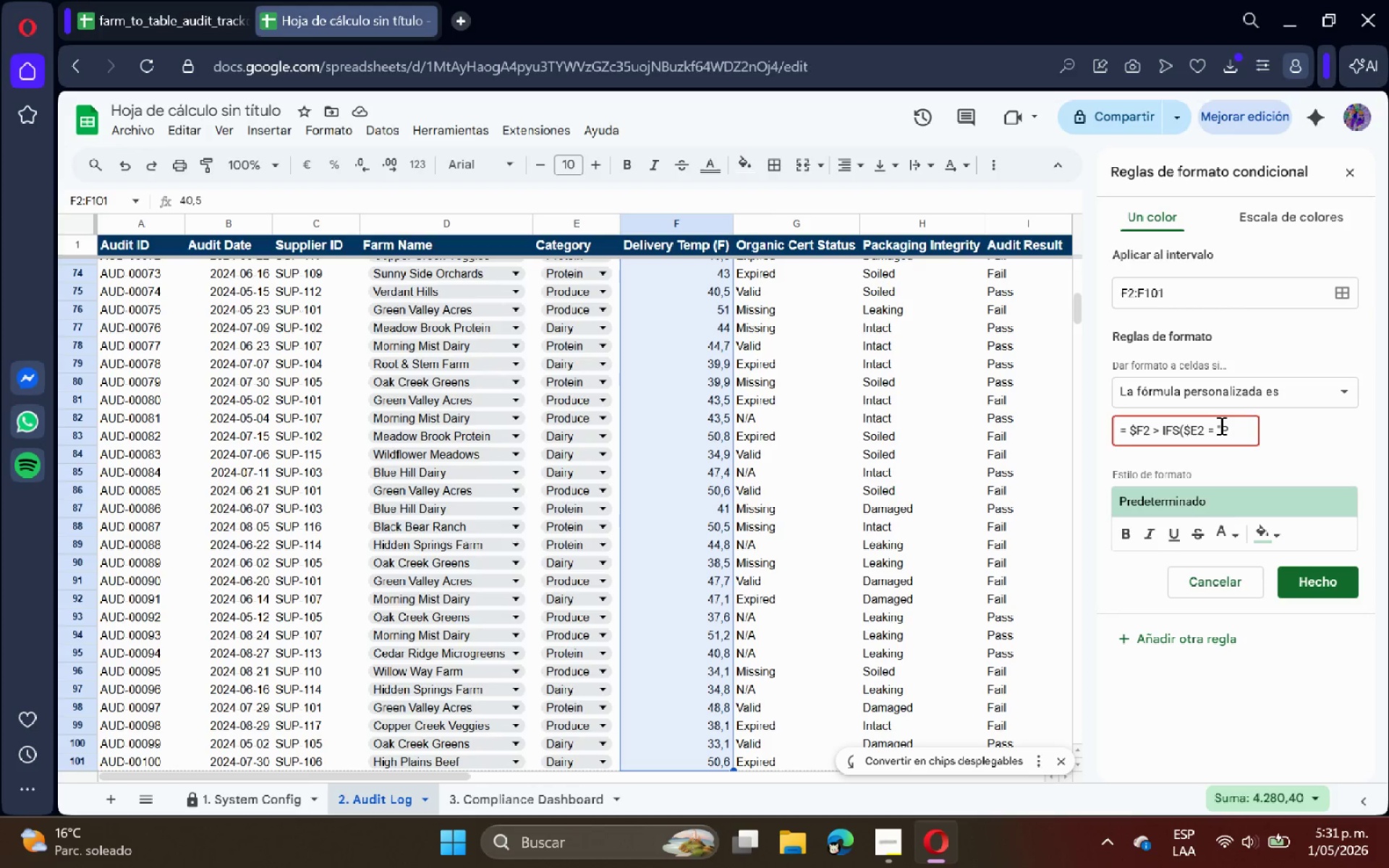 
type(roduce@< 50)
key(Backspace)
type(0, $e2)
key(Backspace)
key(Backspace)
type(E2))
 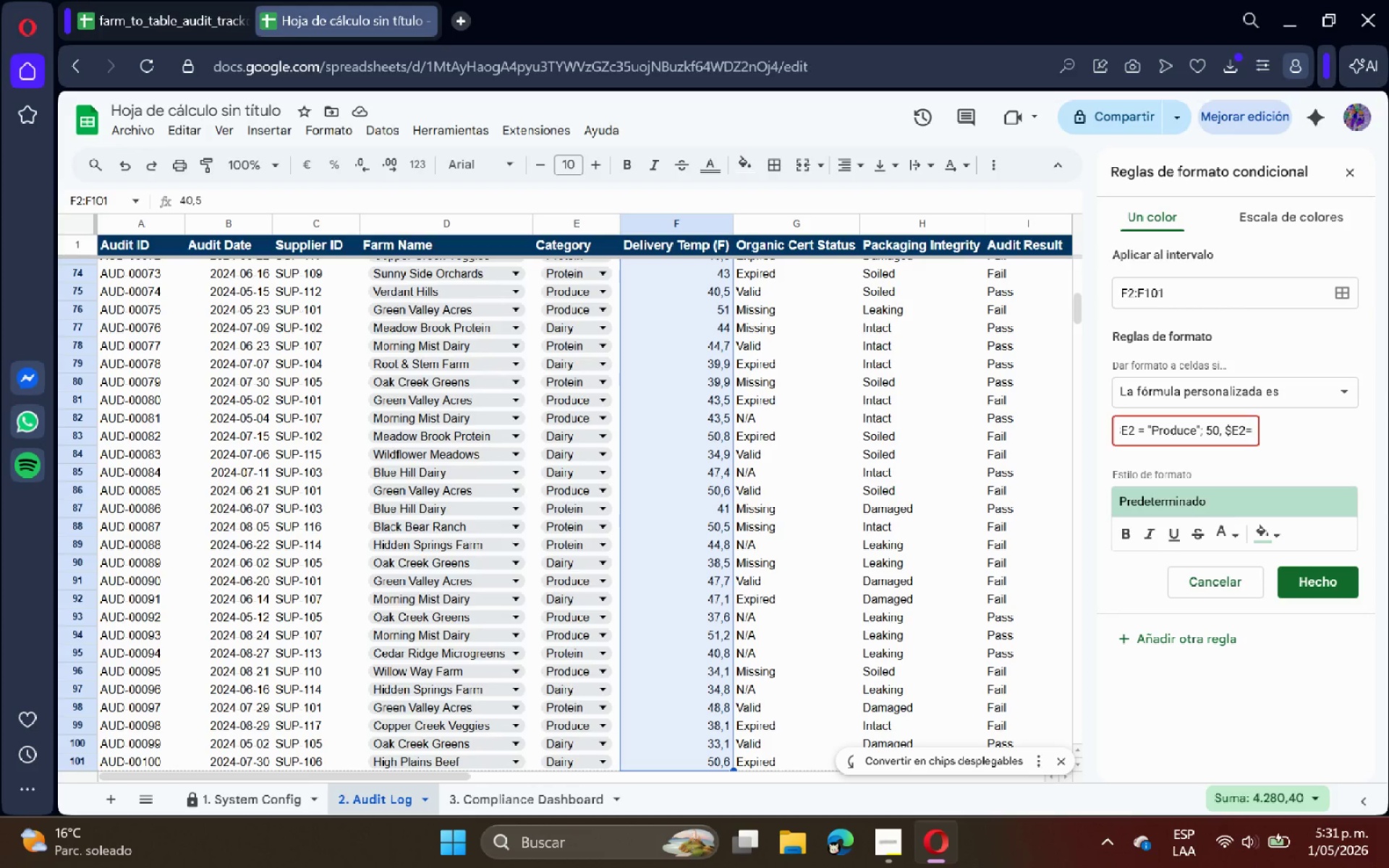 
type(@)
key(Backspace)
type( )
key(Backspace)
key(Backspace)
type( ) @Dairy@< 45)
key(Backspace)
type(5< $e2)
key(Backspace)
key(Backspace)
type(E2 ))
 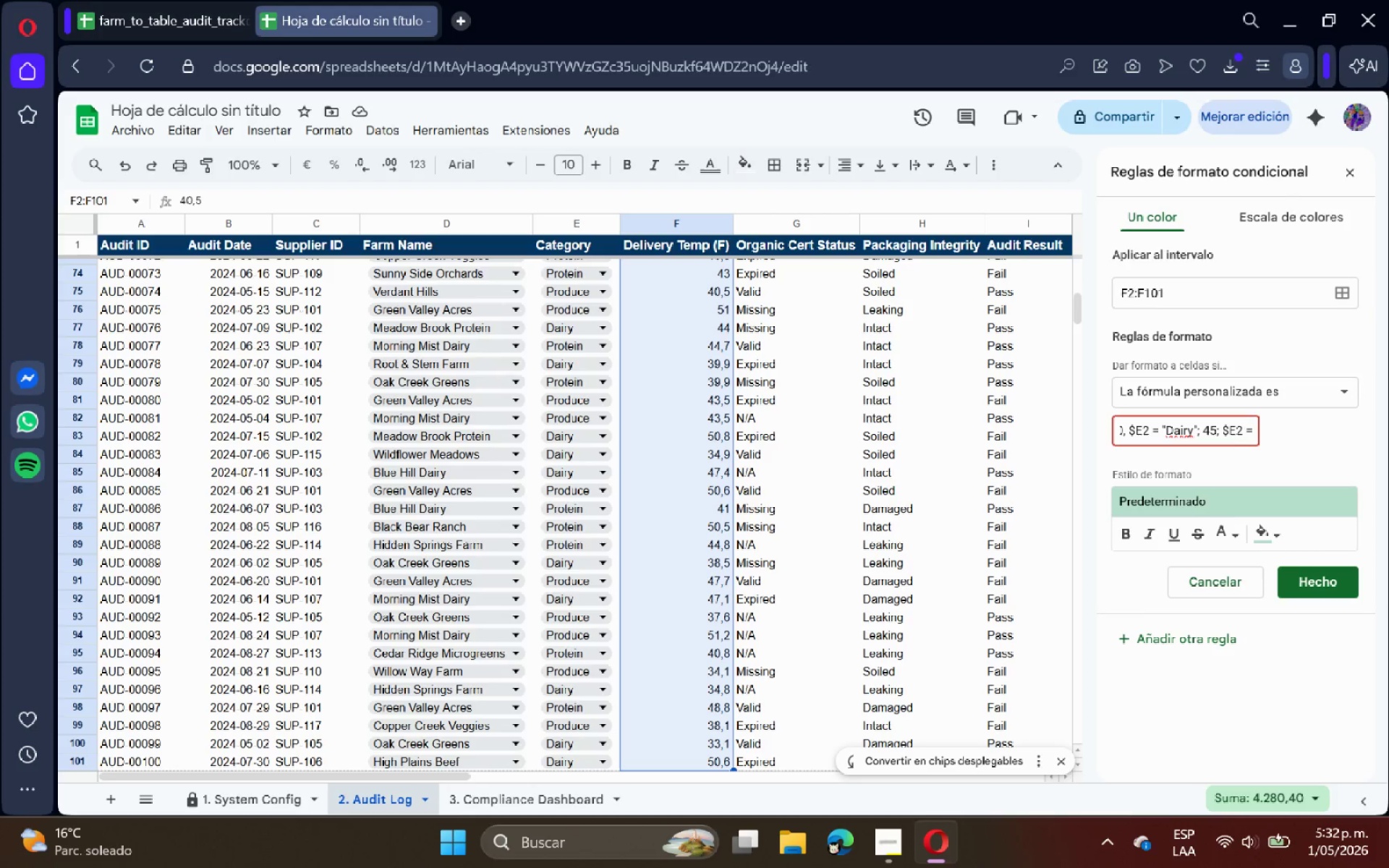 
type(@)
key(Backspace)
type( @Protein@< 40()
 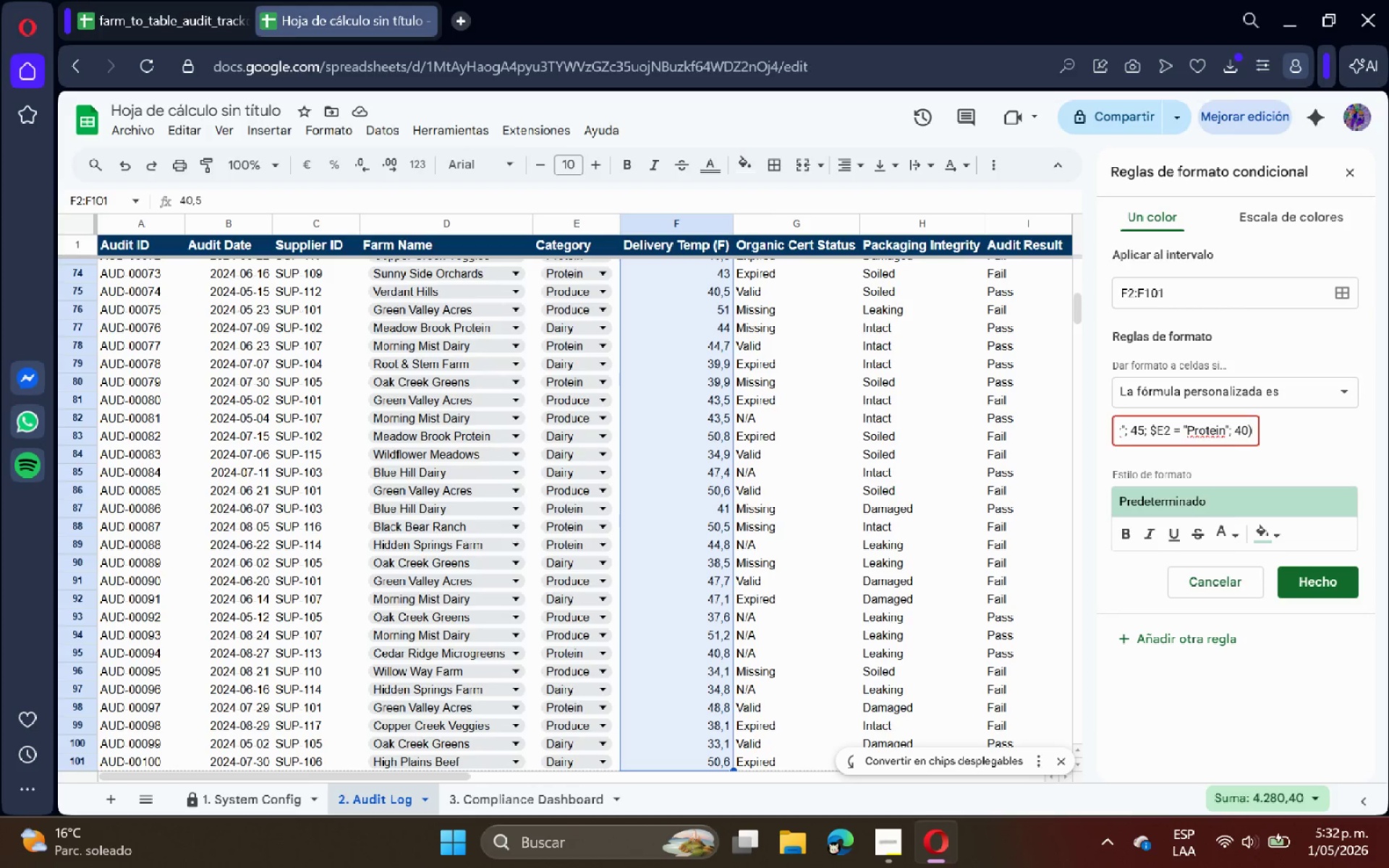 
key(Enter)
 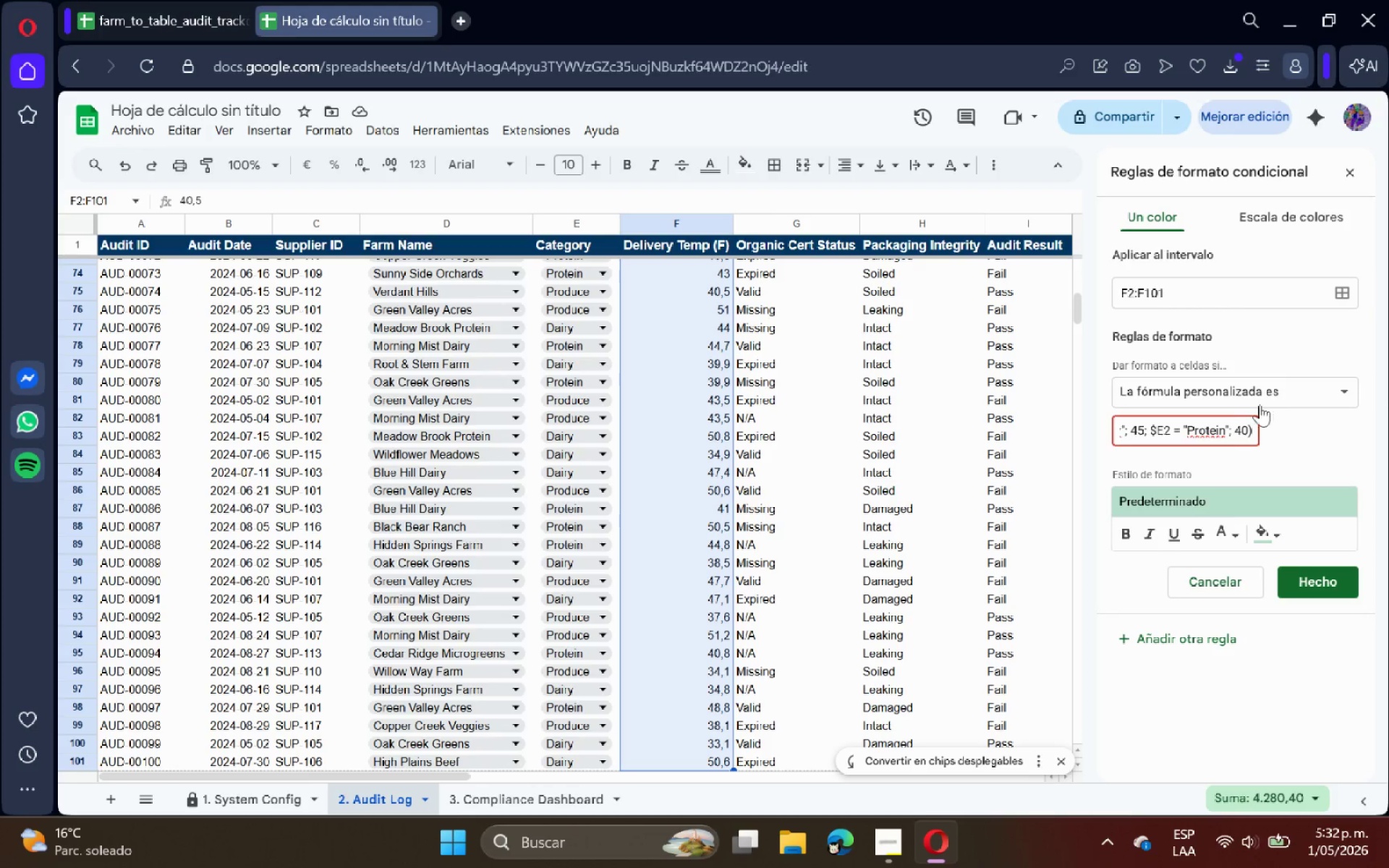 
left_click([1217, 434])
 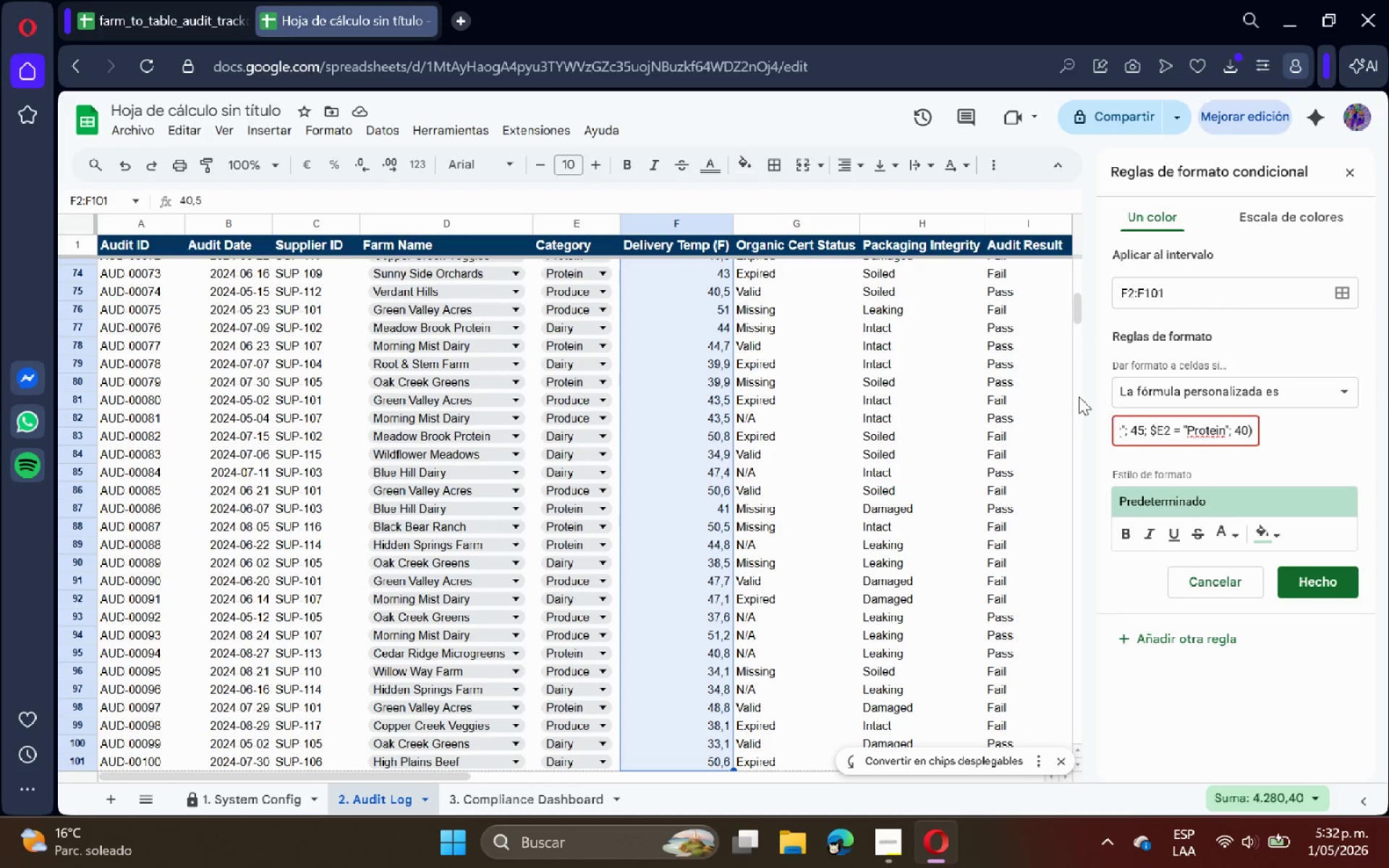 
mouse_move([987, 375])
 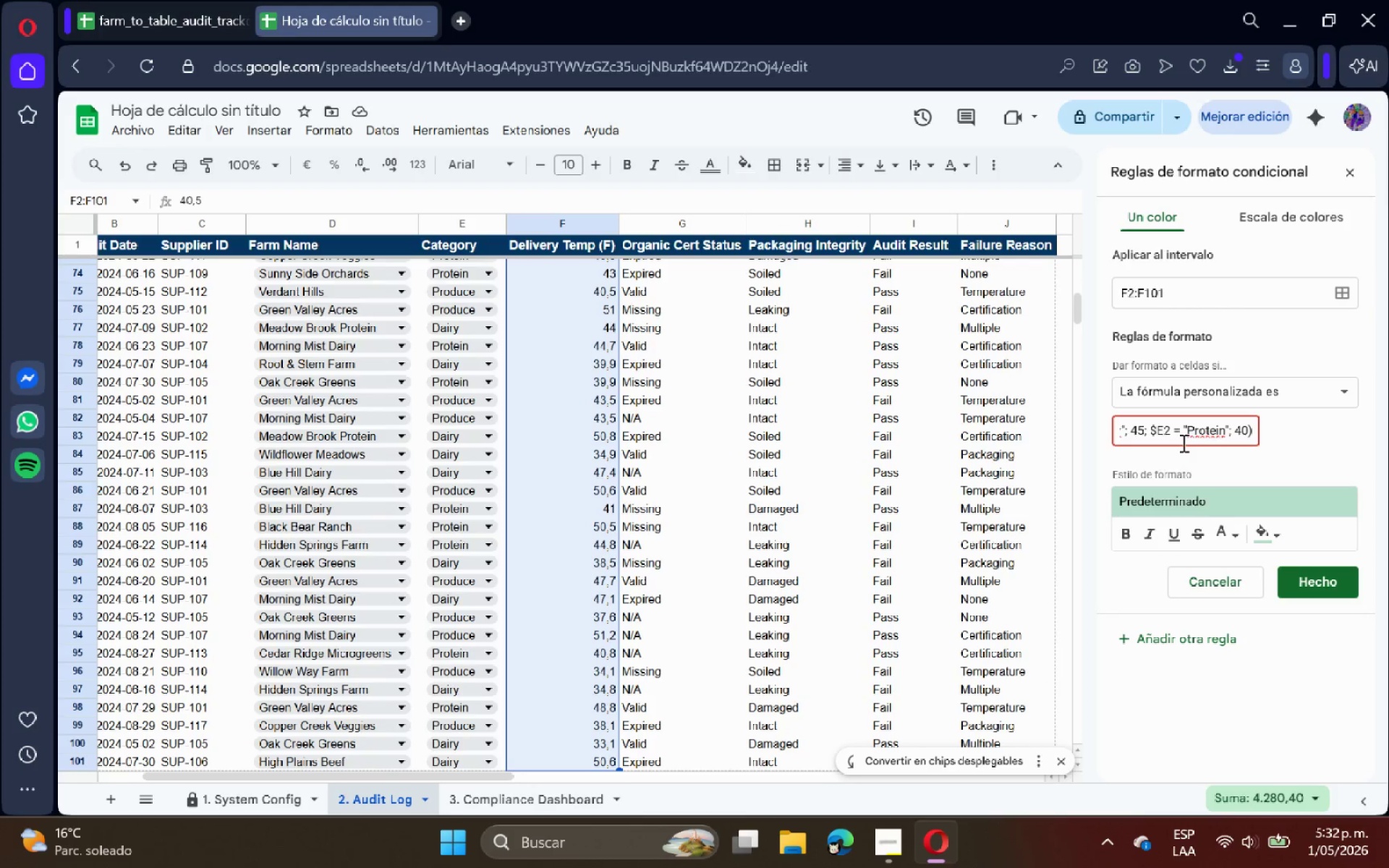 
left_click([1207, 432])
 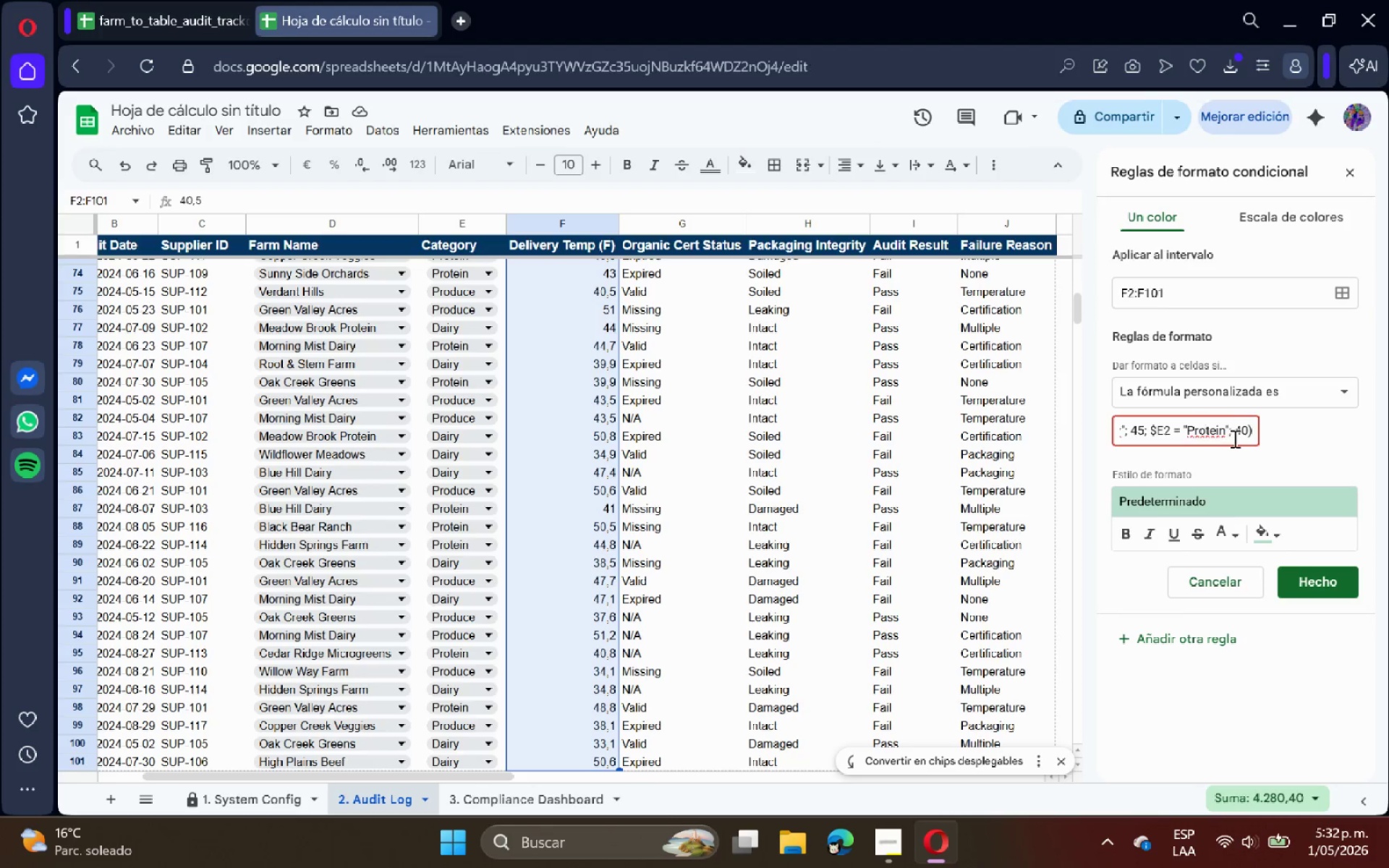 
left_click([1234, 438])
 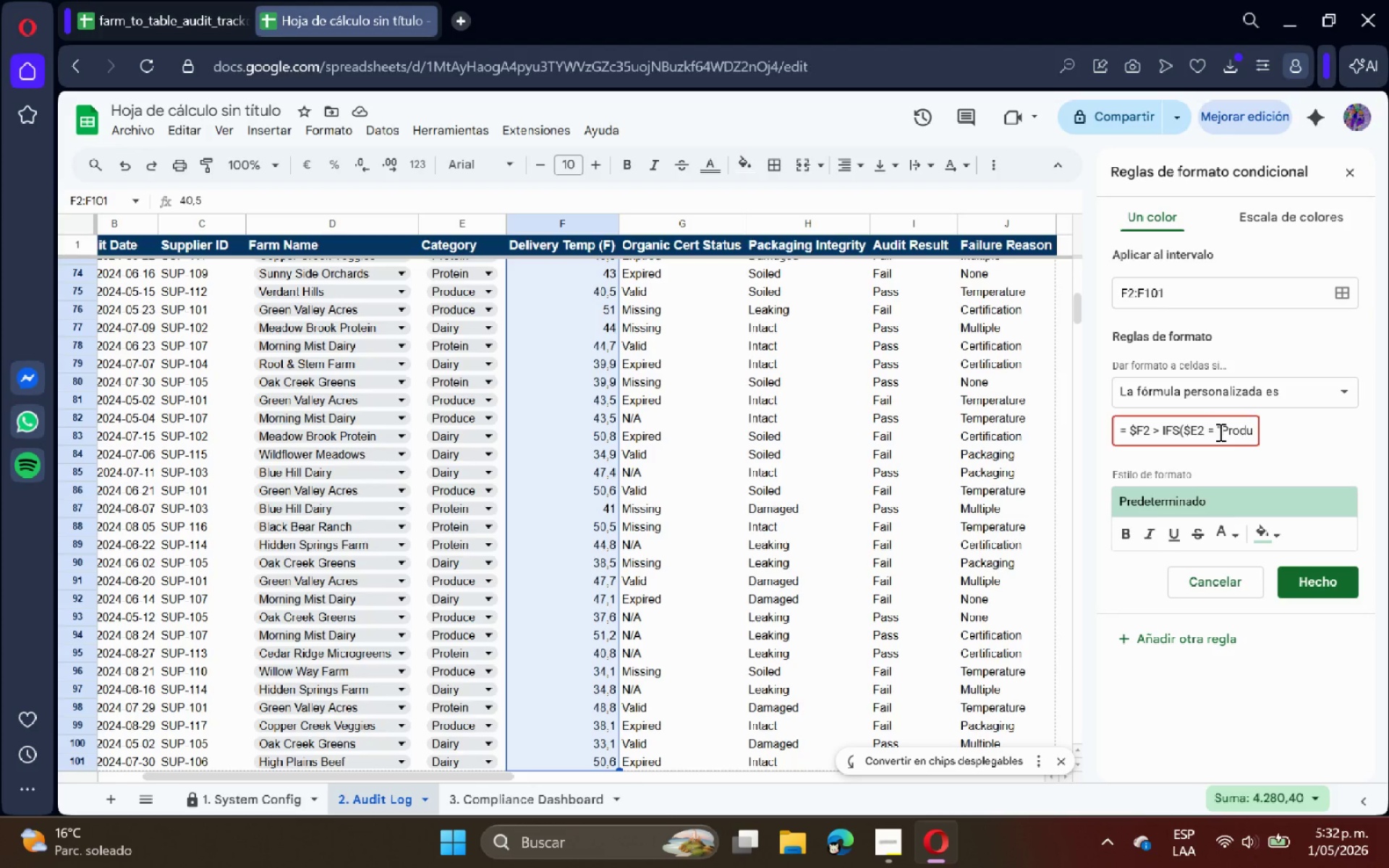 
double_click([1152, 433])
 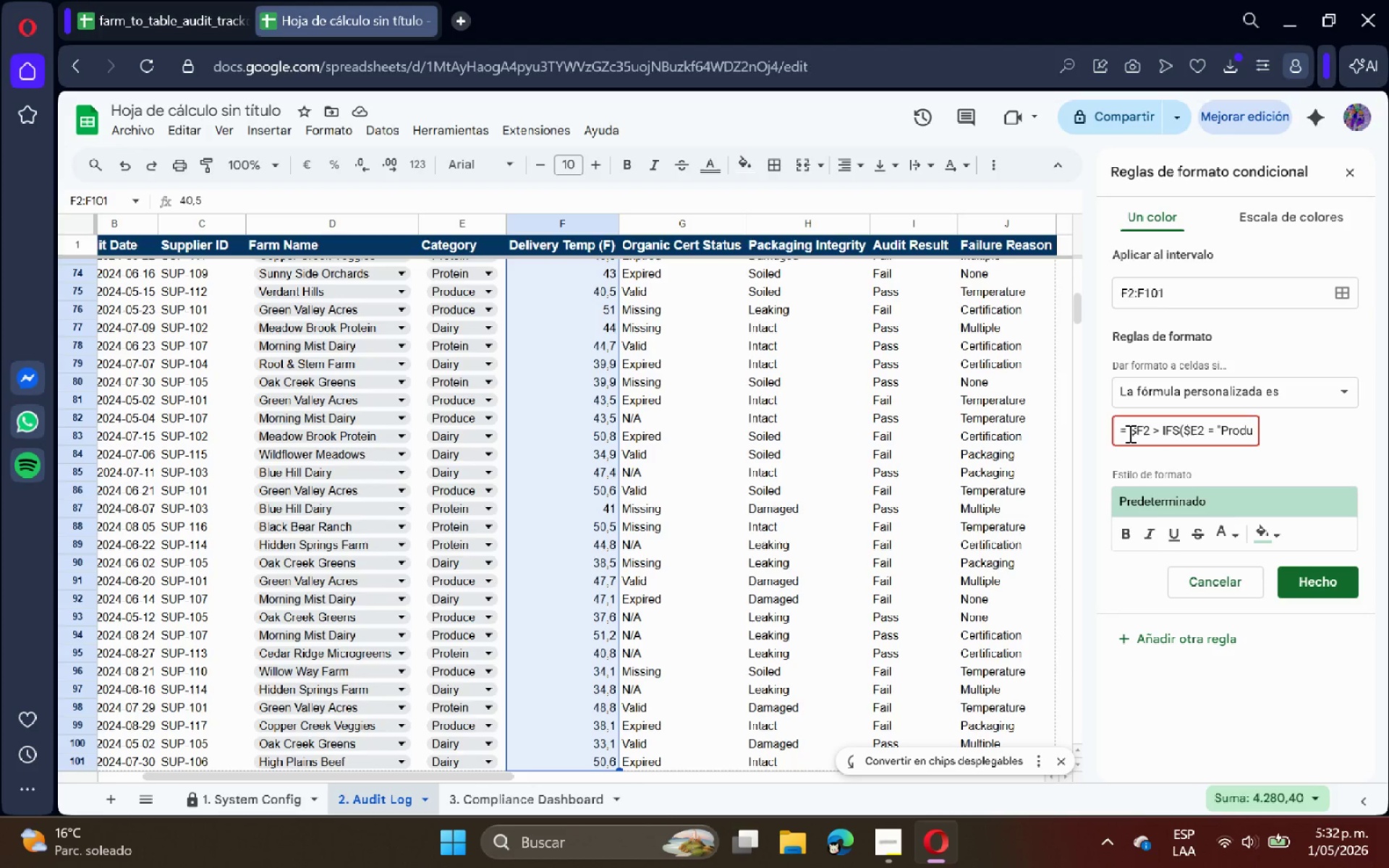 
left_click([1129, 433])
 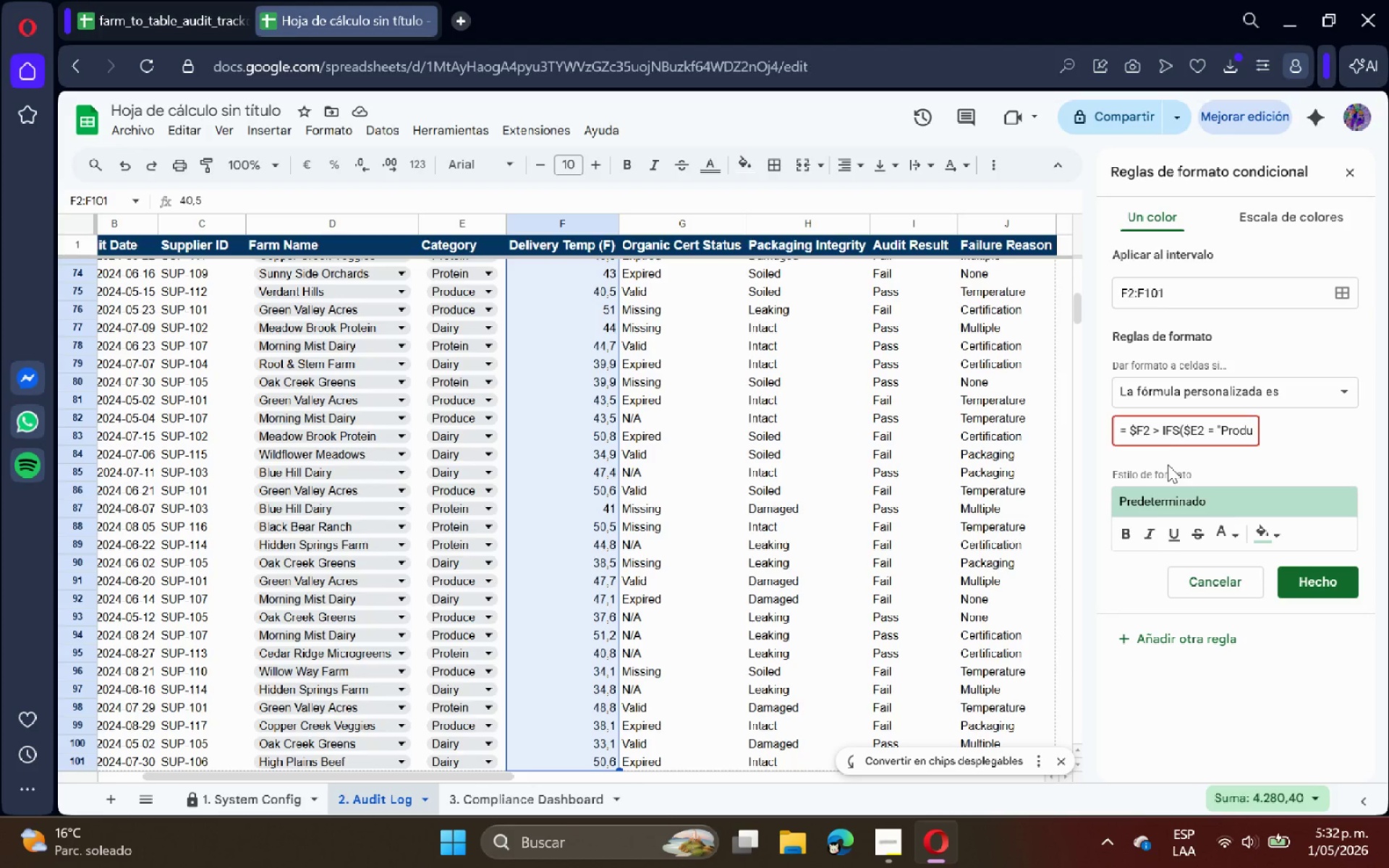 
key(ArrowLeft)
 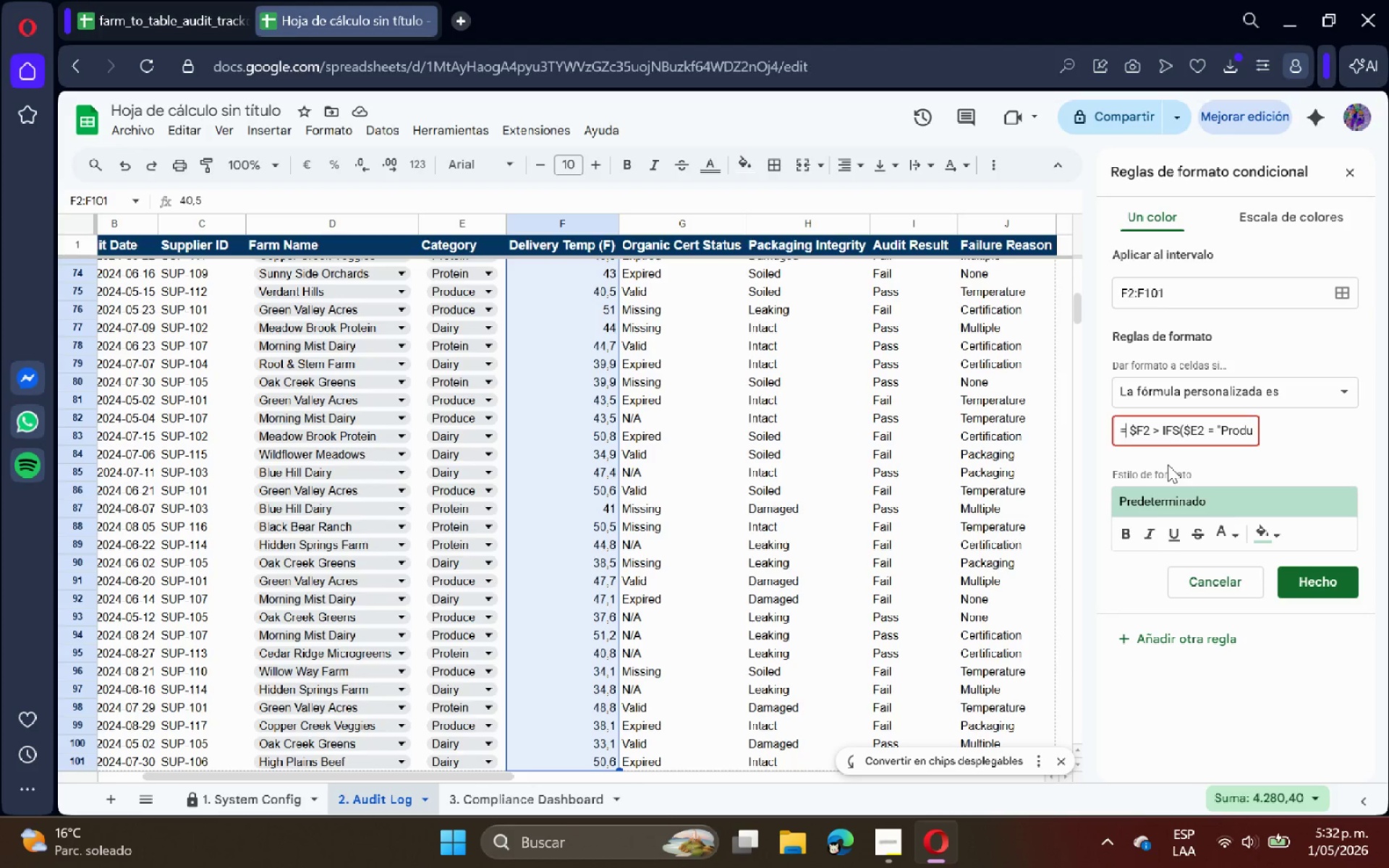 
key(ArrowLeft)
 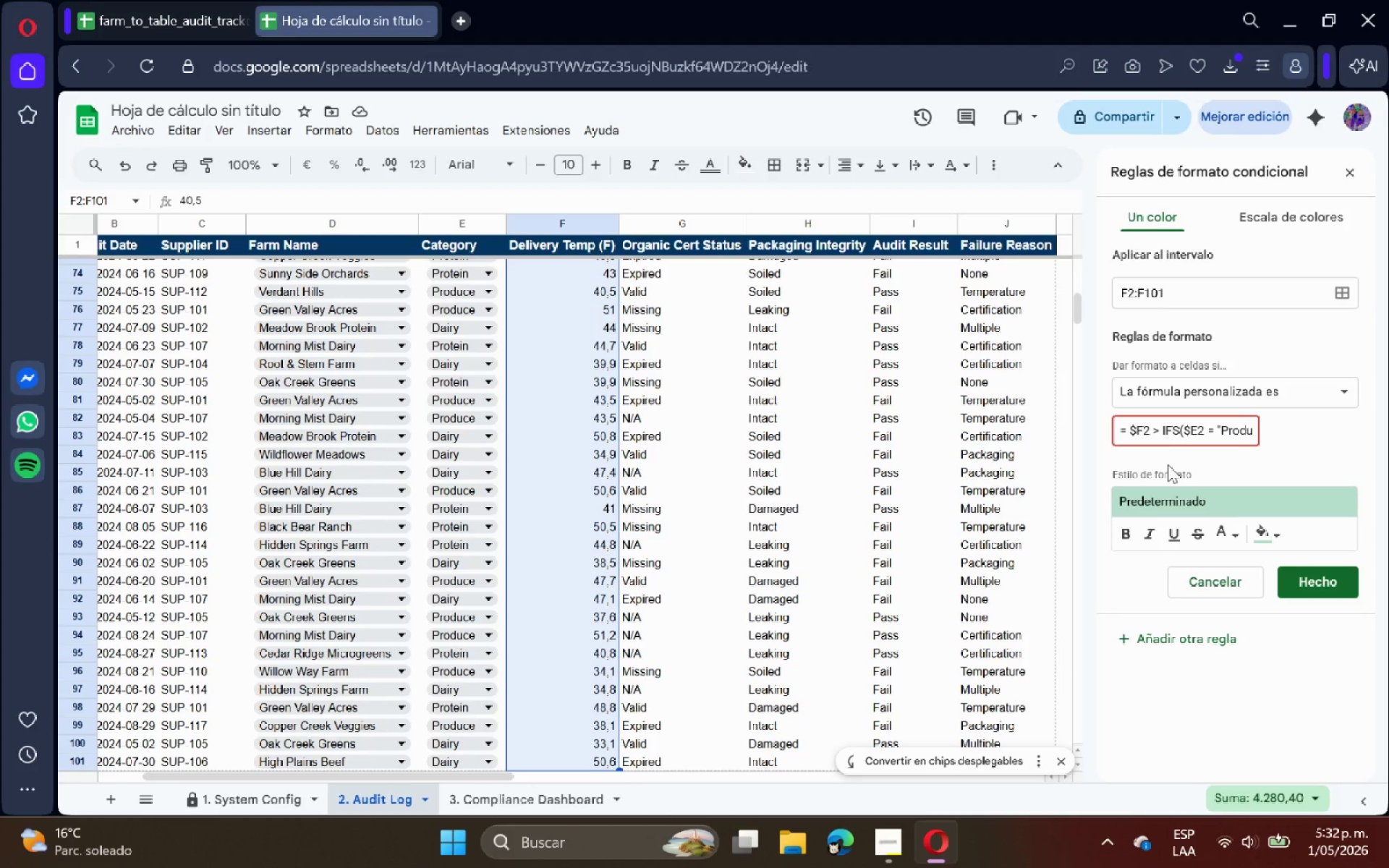 
key(ArrowRight)
 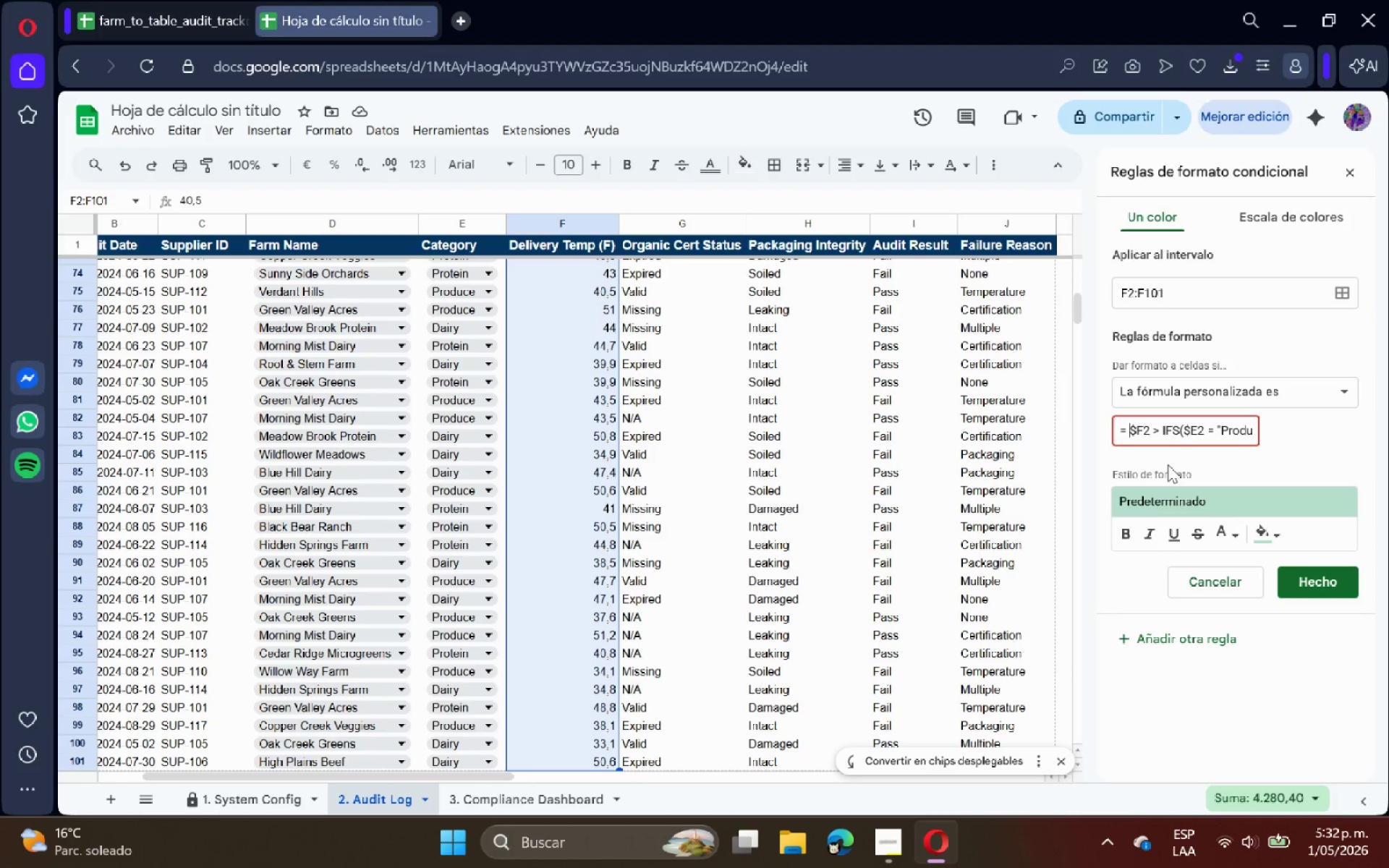 
key(ArrowRight)
 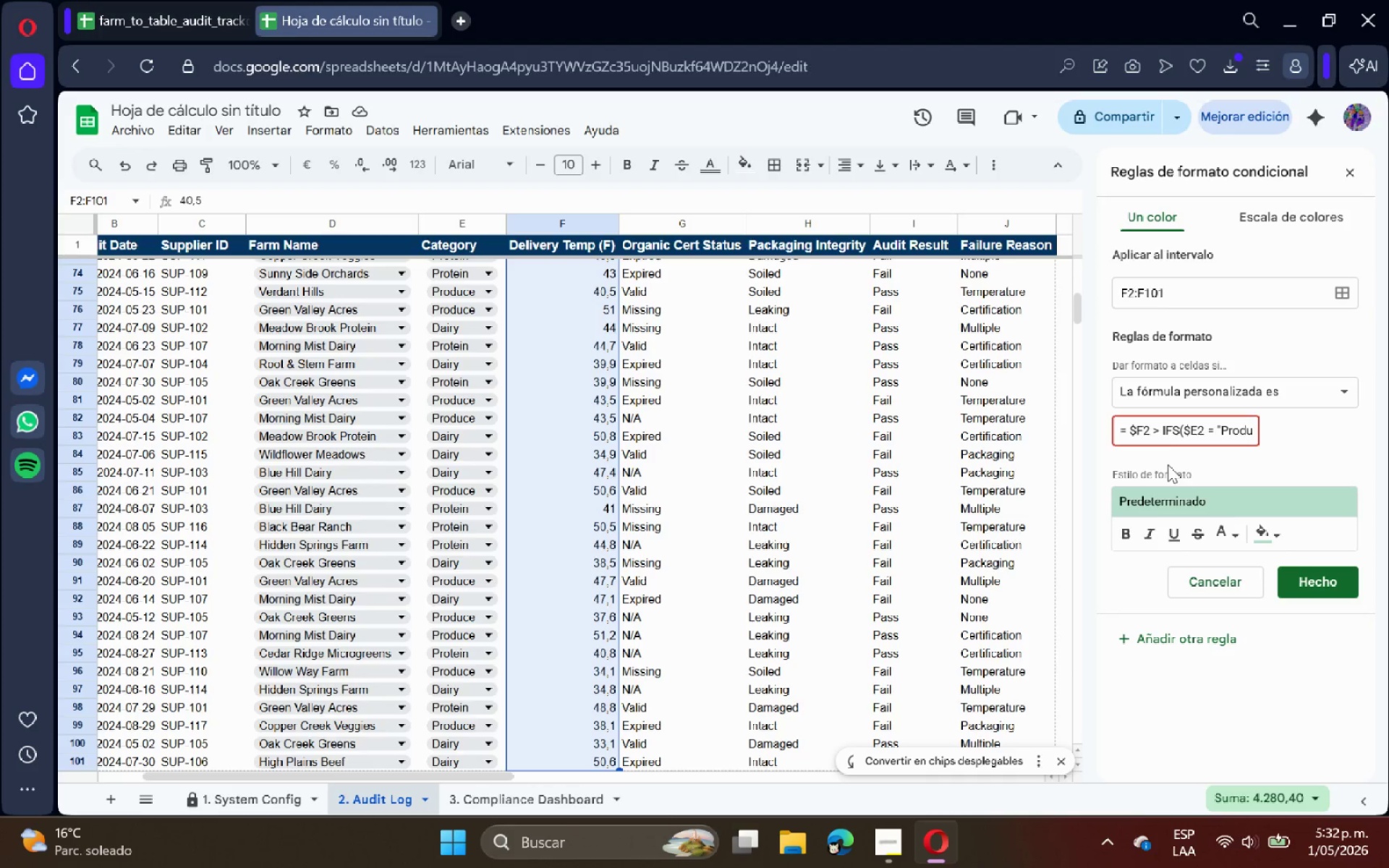 
key(ArrowLeft)
 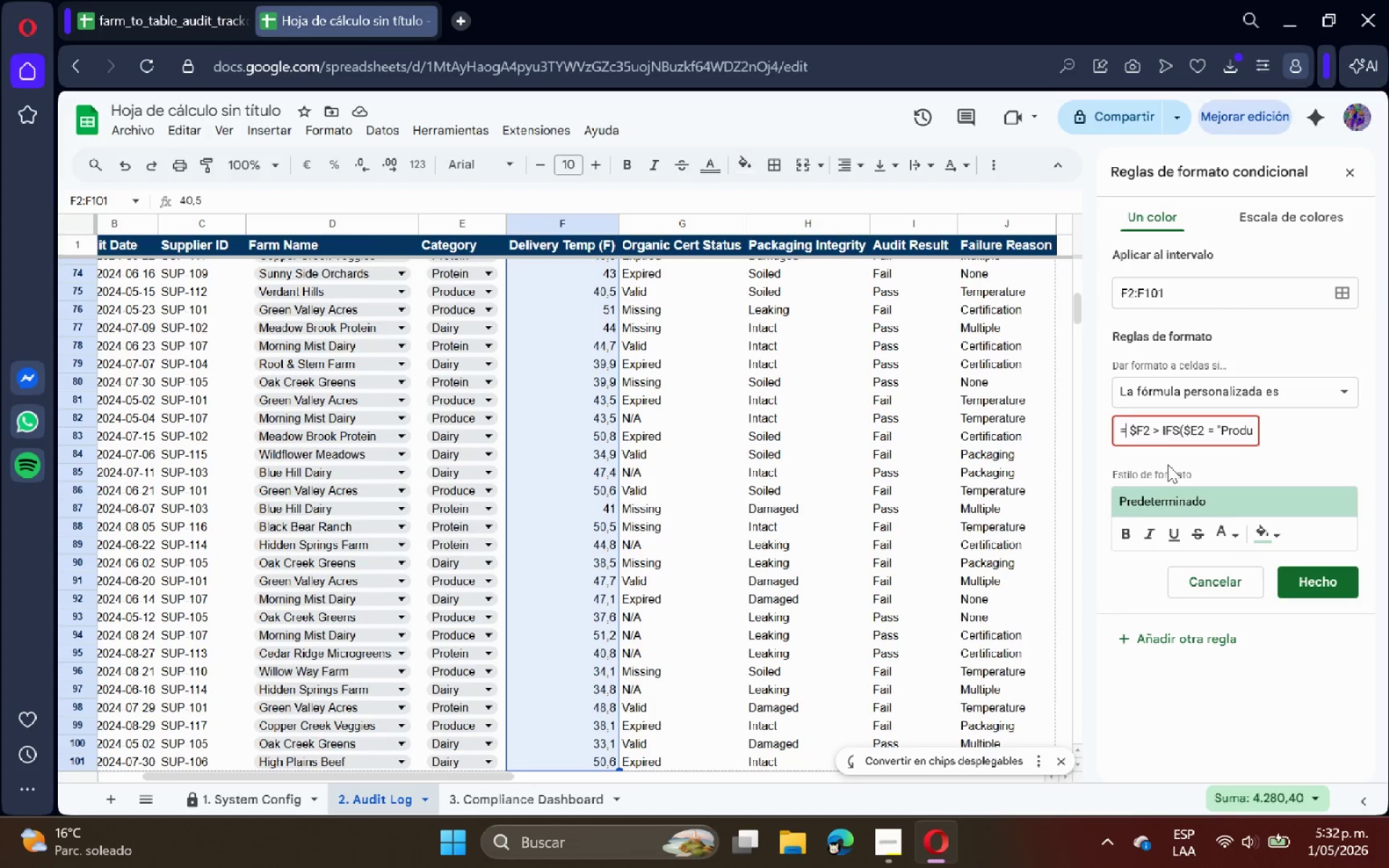 
key(ArrowLeft)
 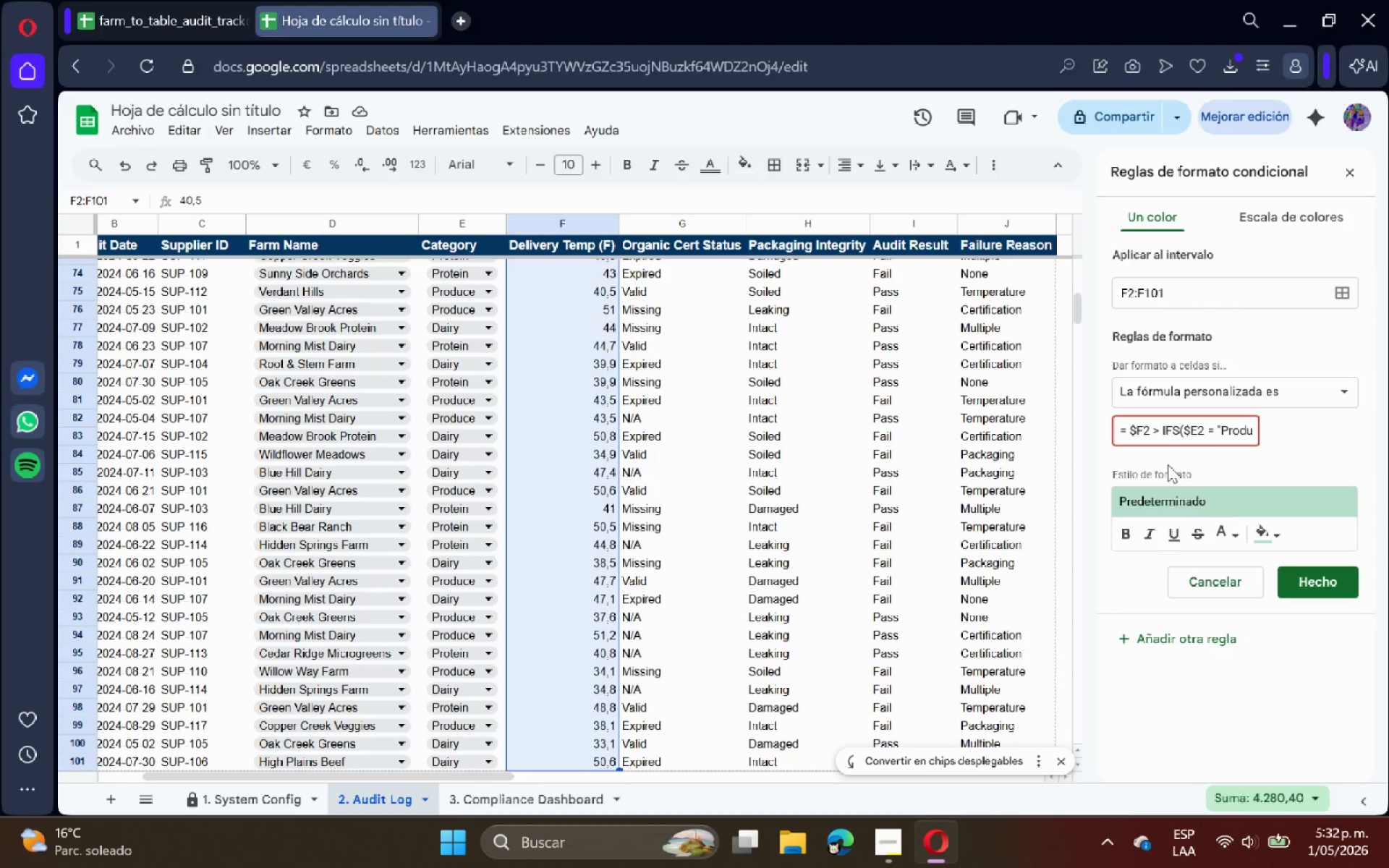 
key(Shift+8)
 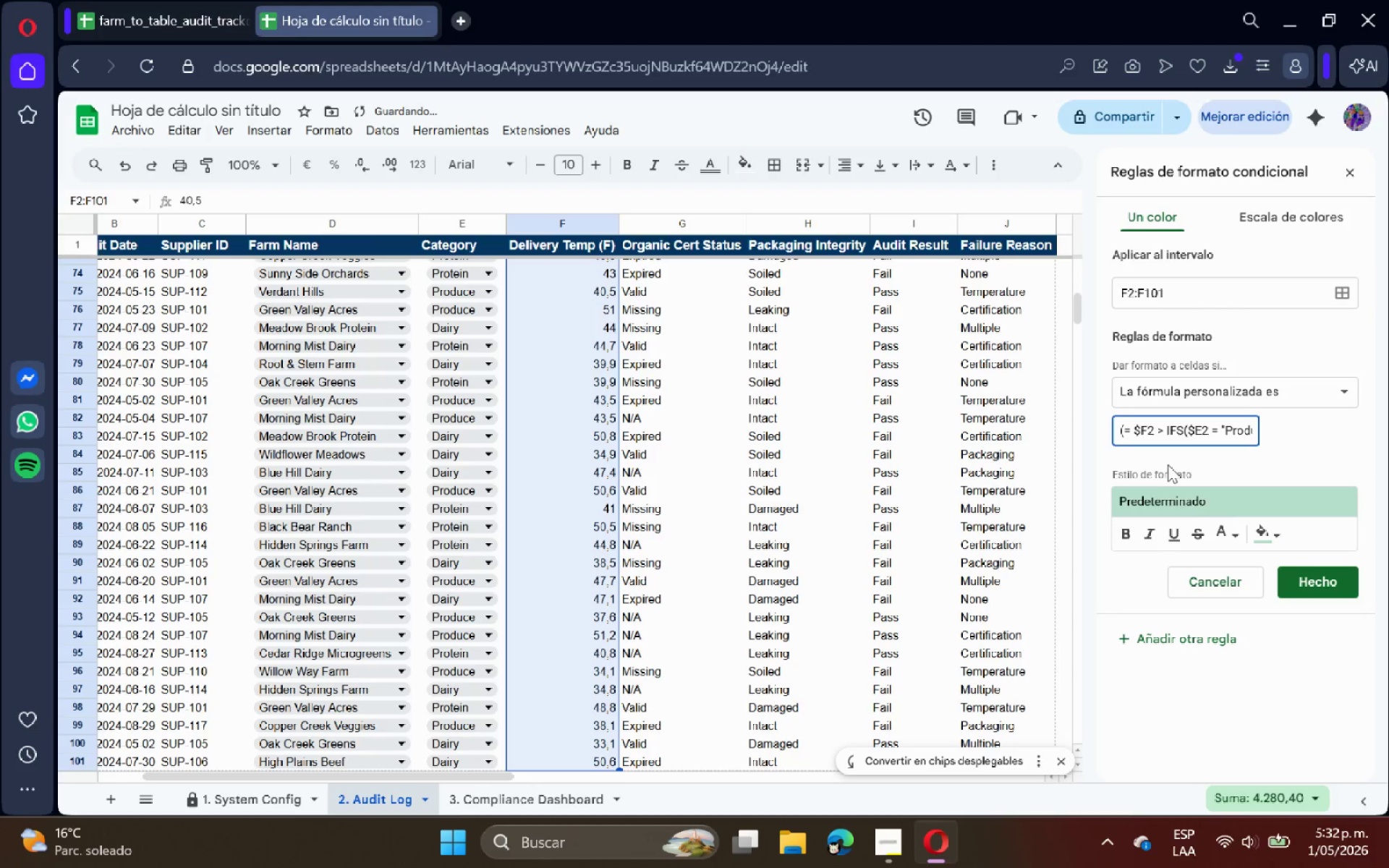 
hold_key(key=ArrowRight, duration=1.52)
 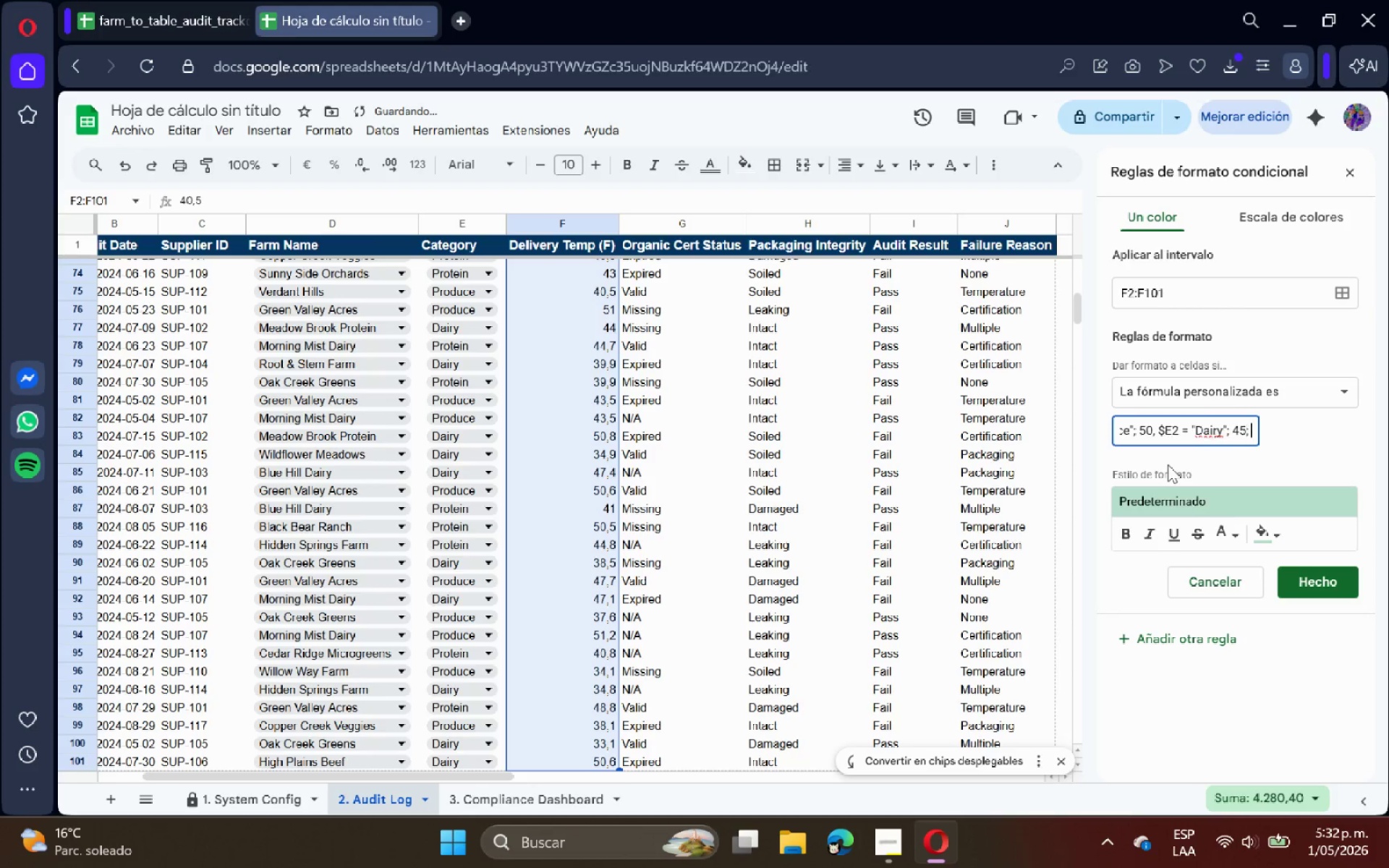 
hold_key(key=ArrowRight, duration=1.51)
 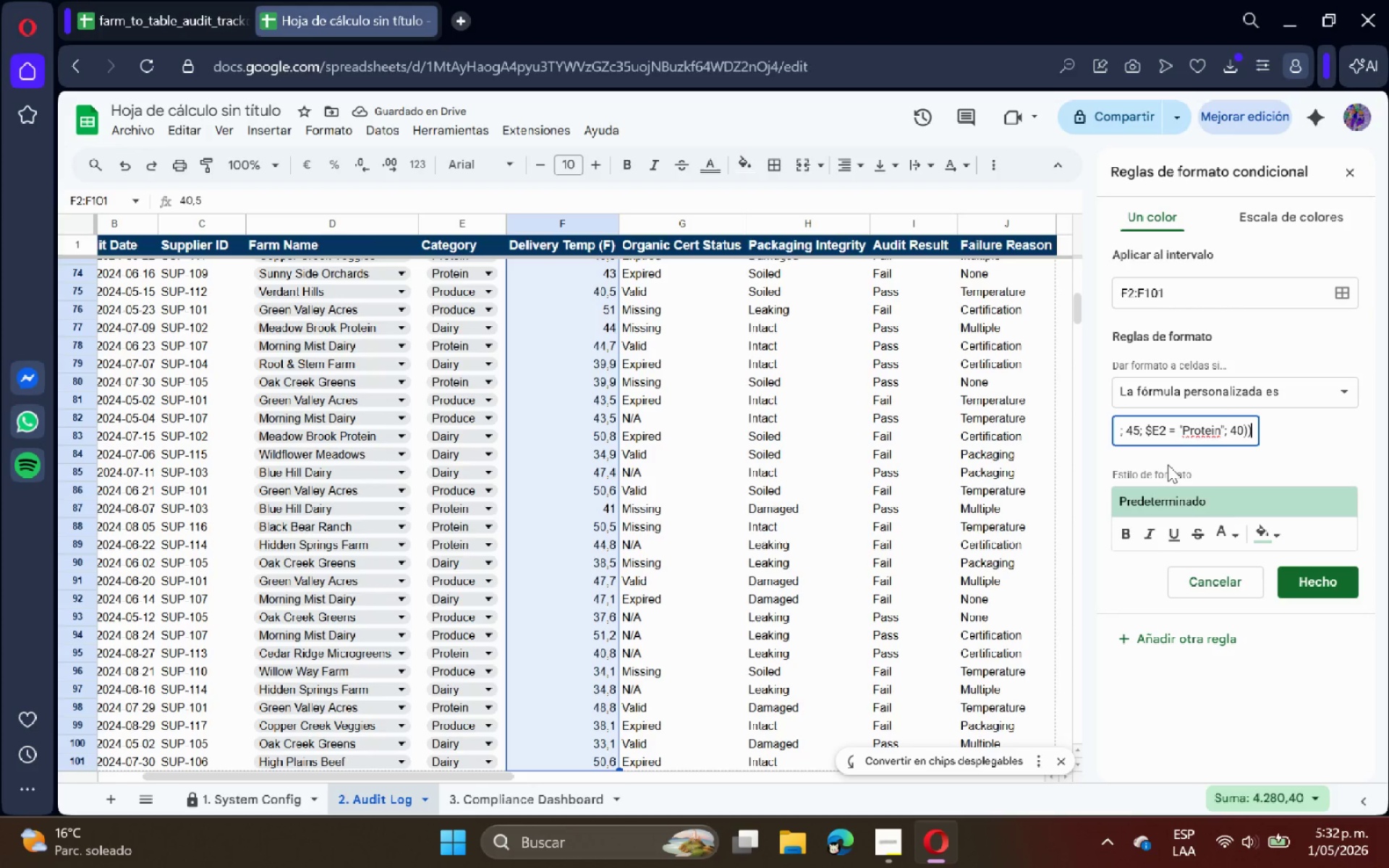 
key(ArrowRight)
 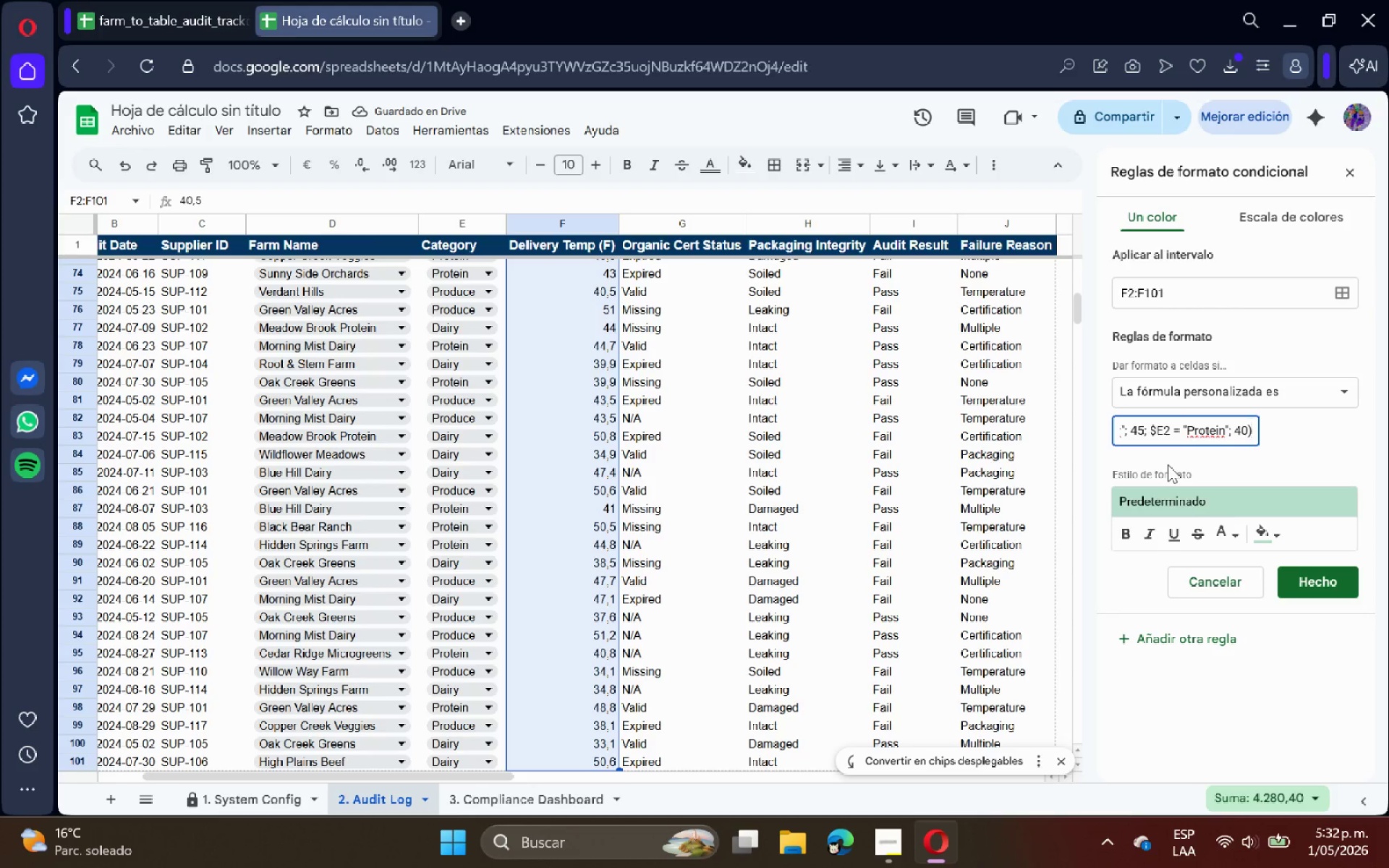 
key(ArrowRight)
 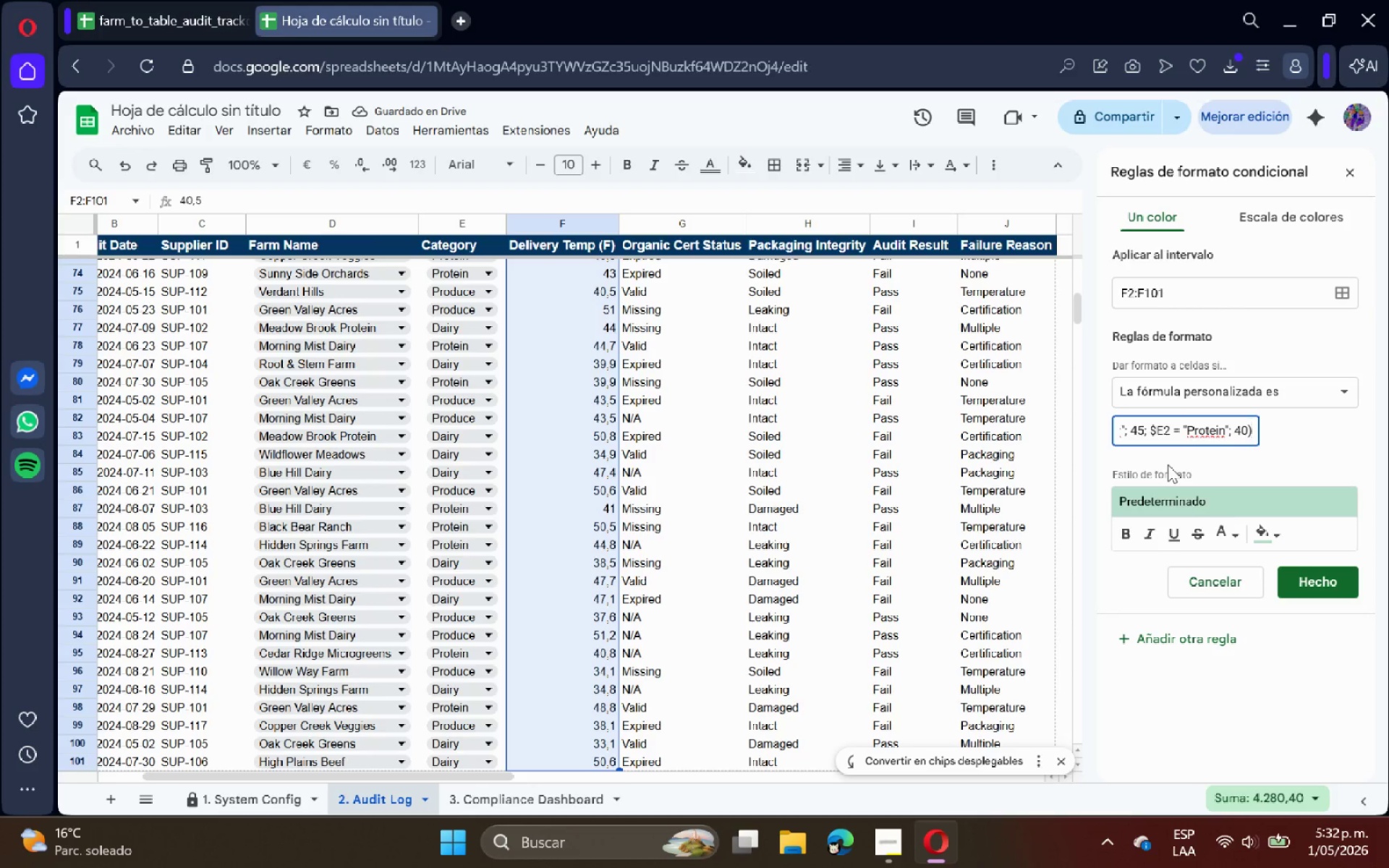 
key(ArrowRight)
 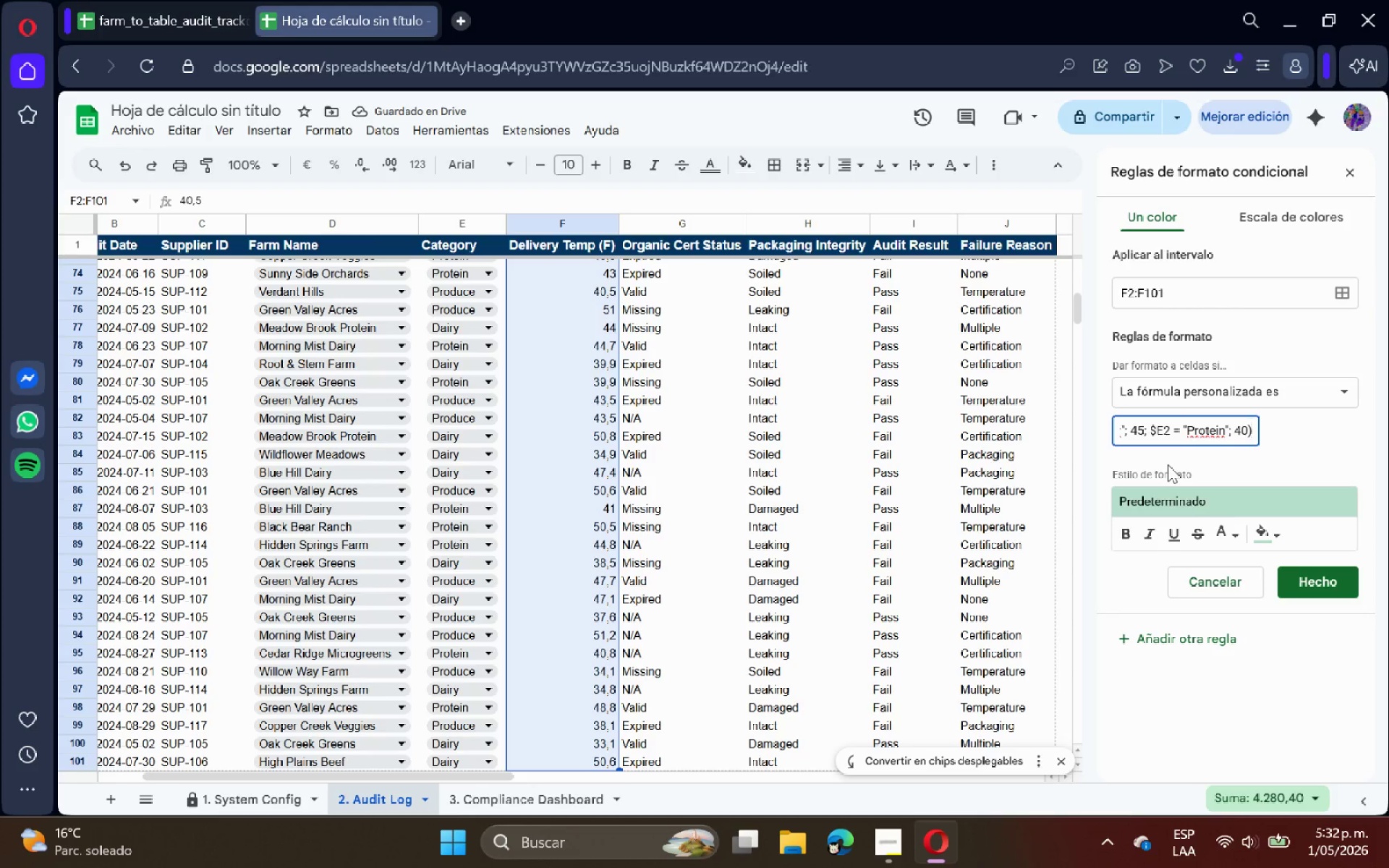 
key(ArrowRight)
 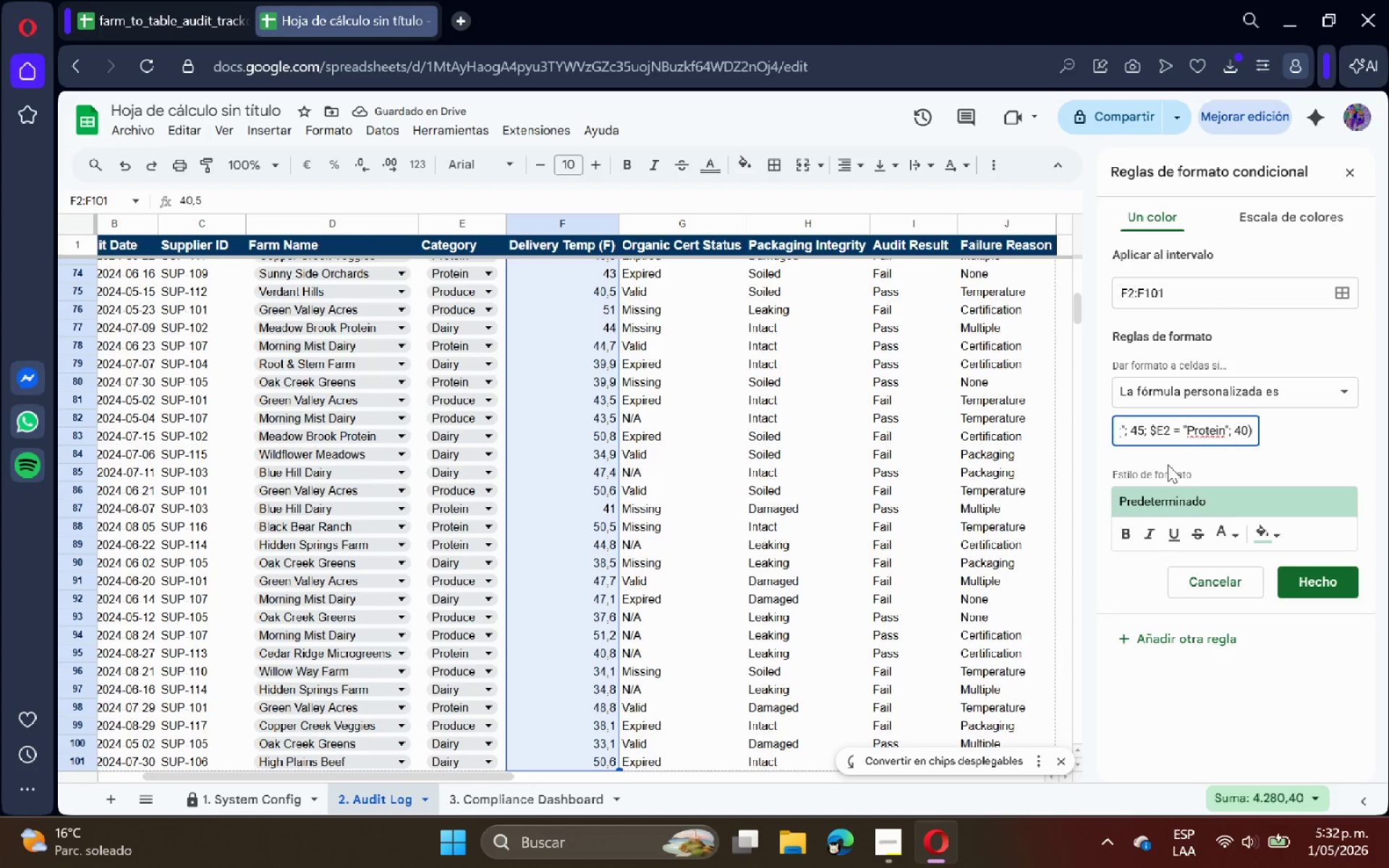 
key(ArrowRight)
 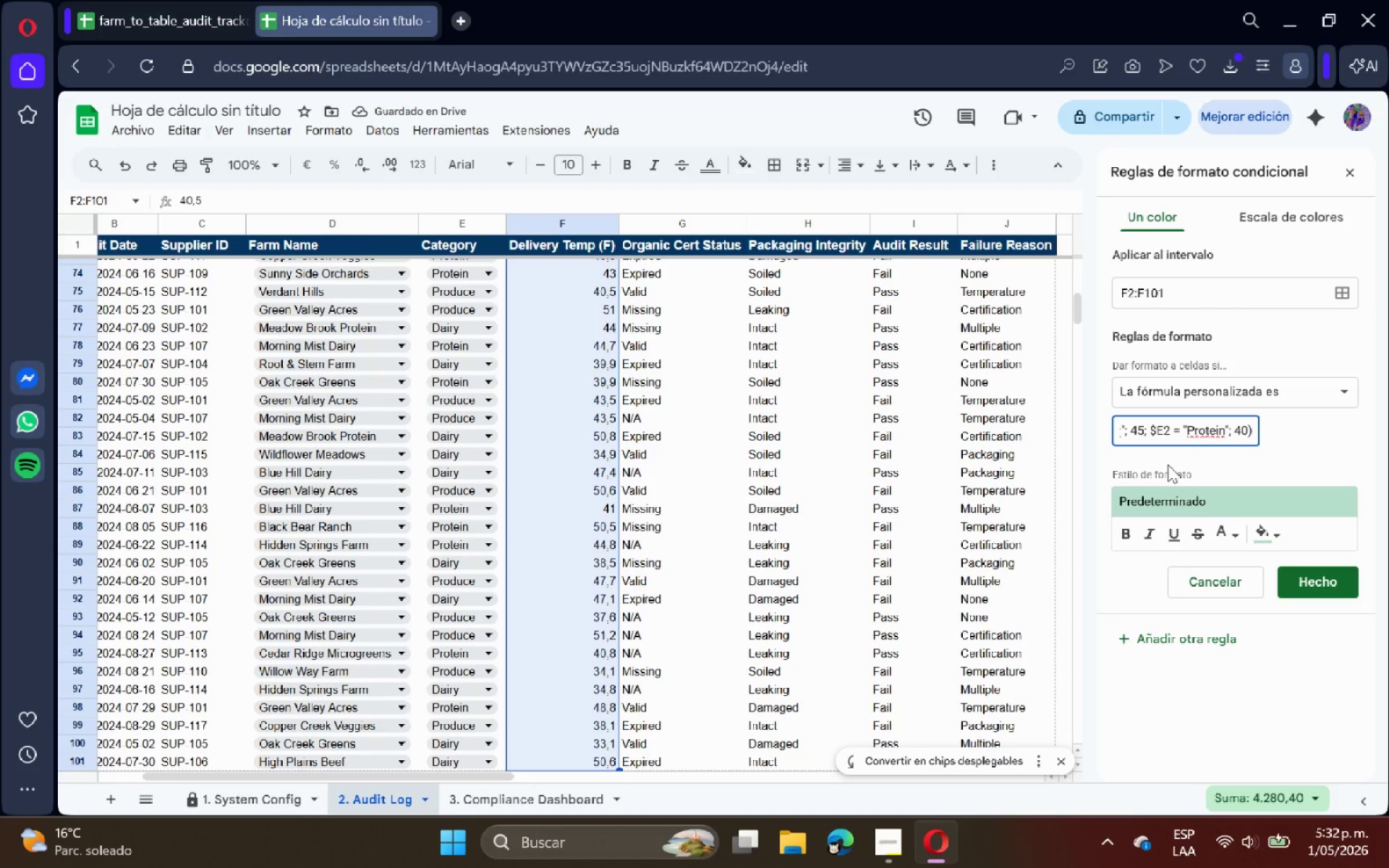 
key(Shift+9)
 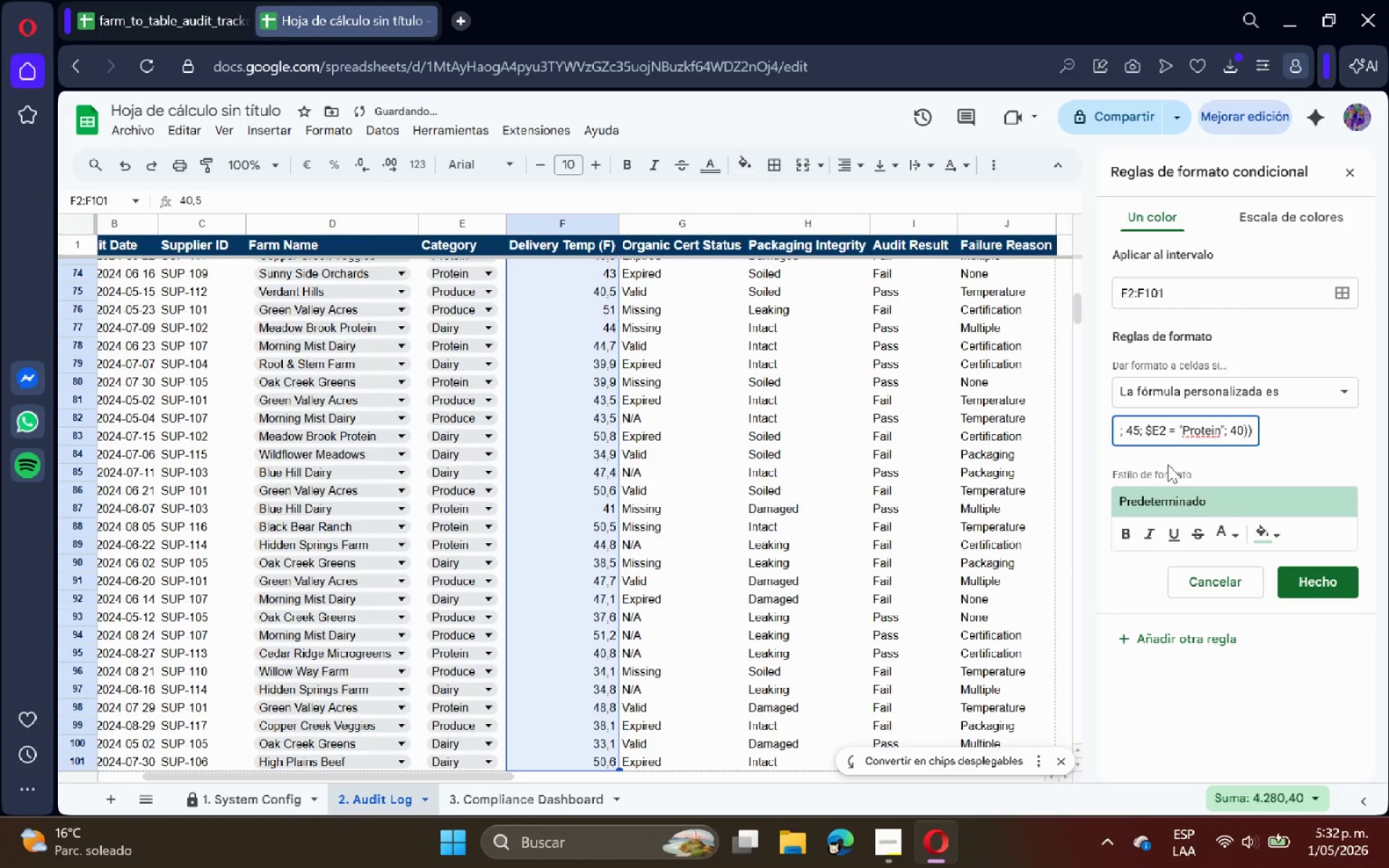 
key(Enter)
 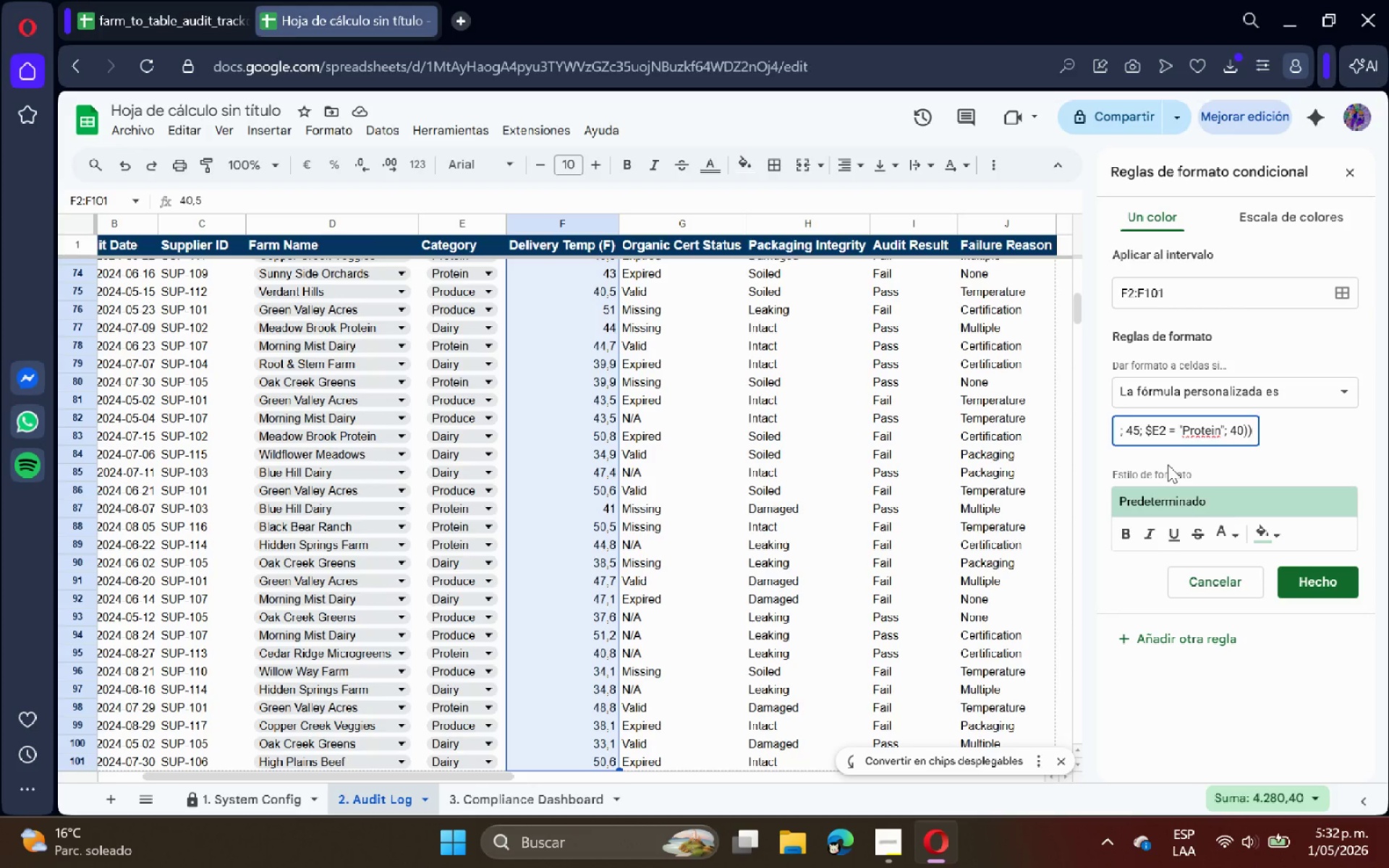 
wait(13.92)
 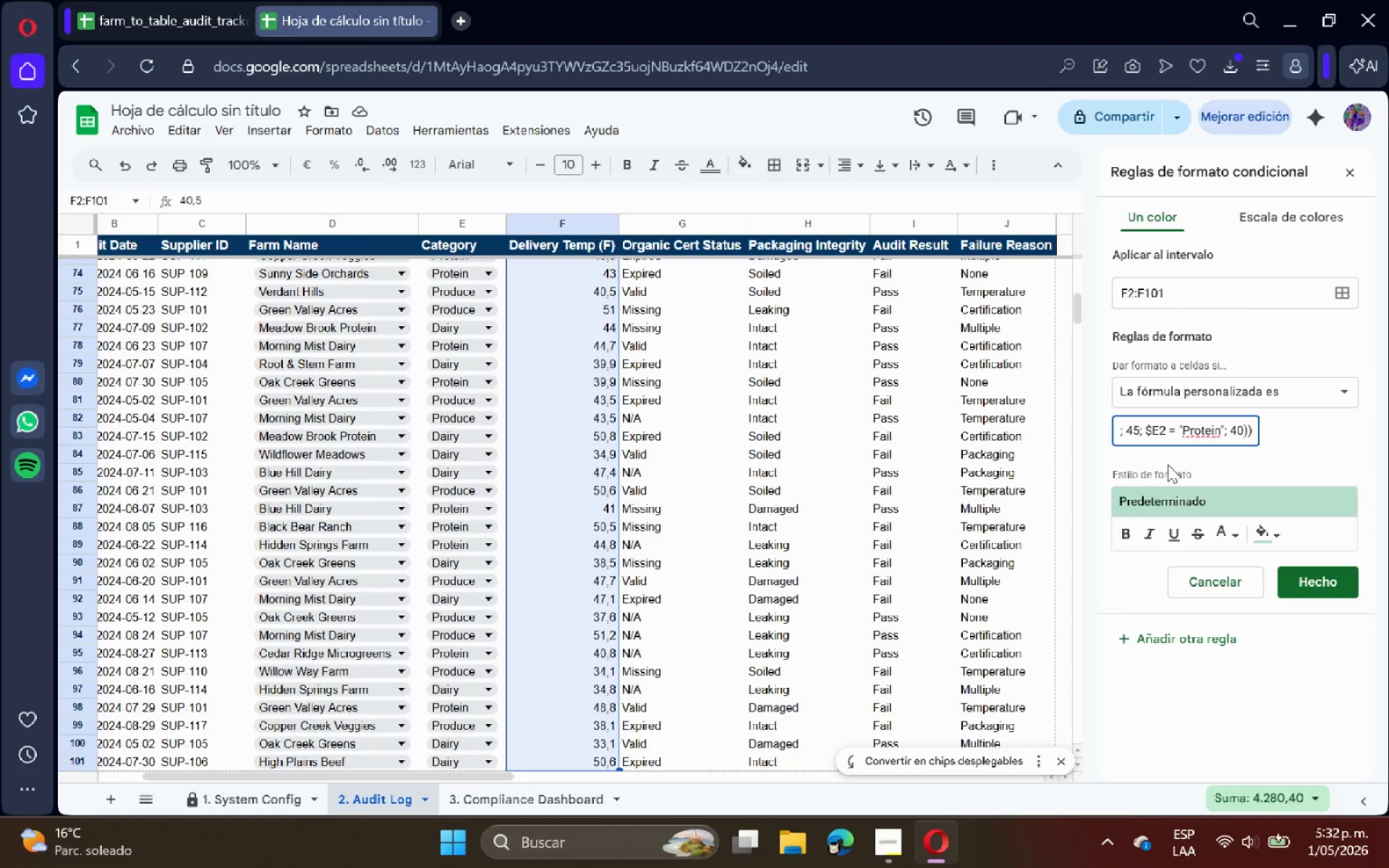 
left_click([1168, 425])
 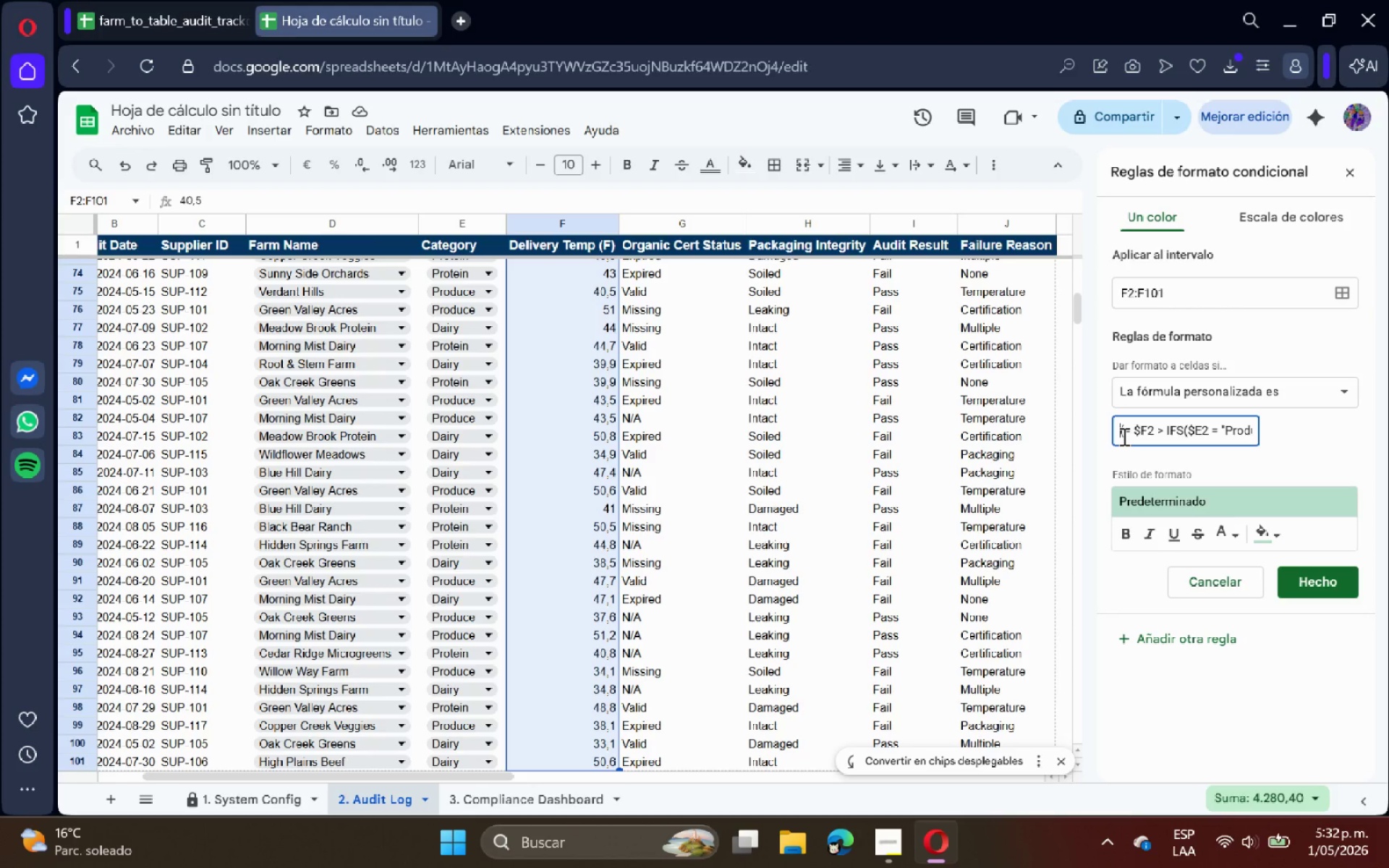 
key(Backspace)
 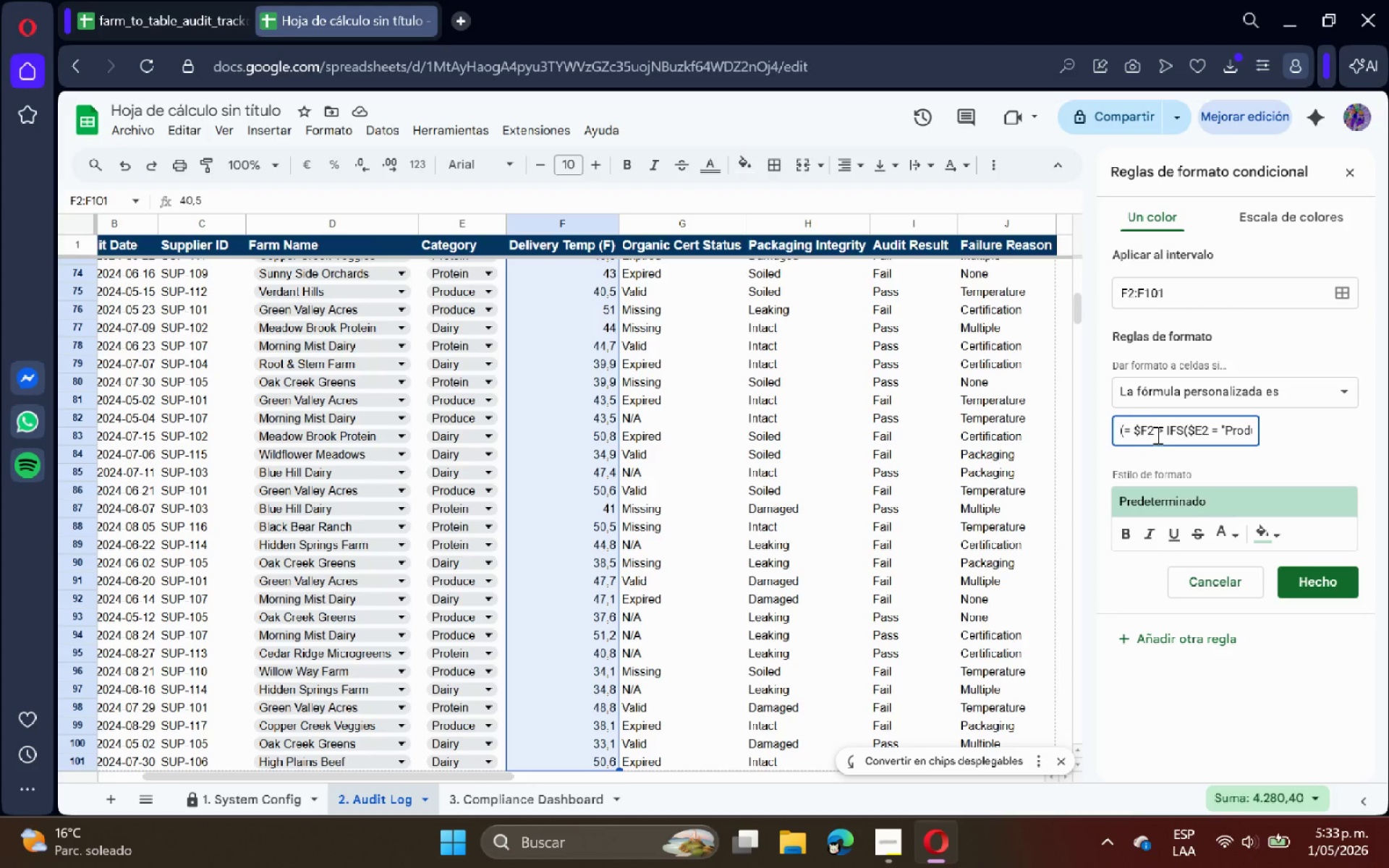 
key(Backspace)
 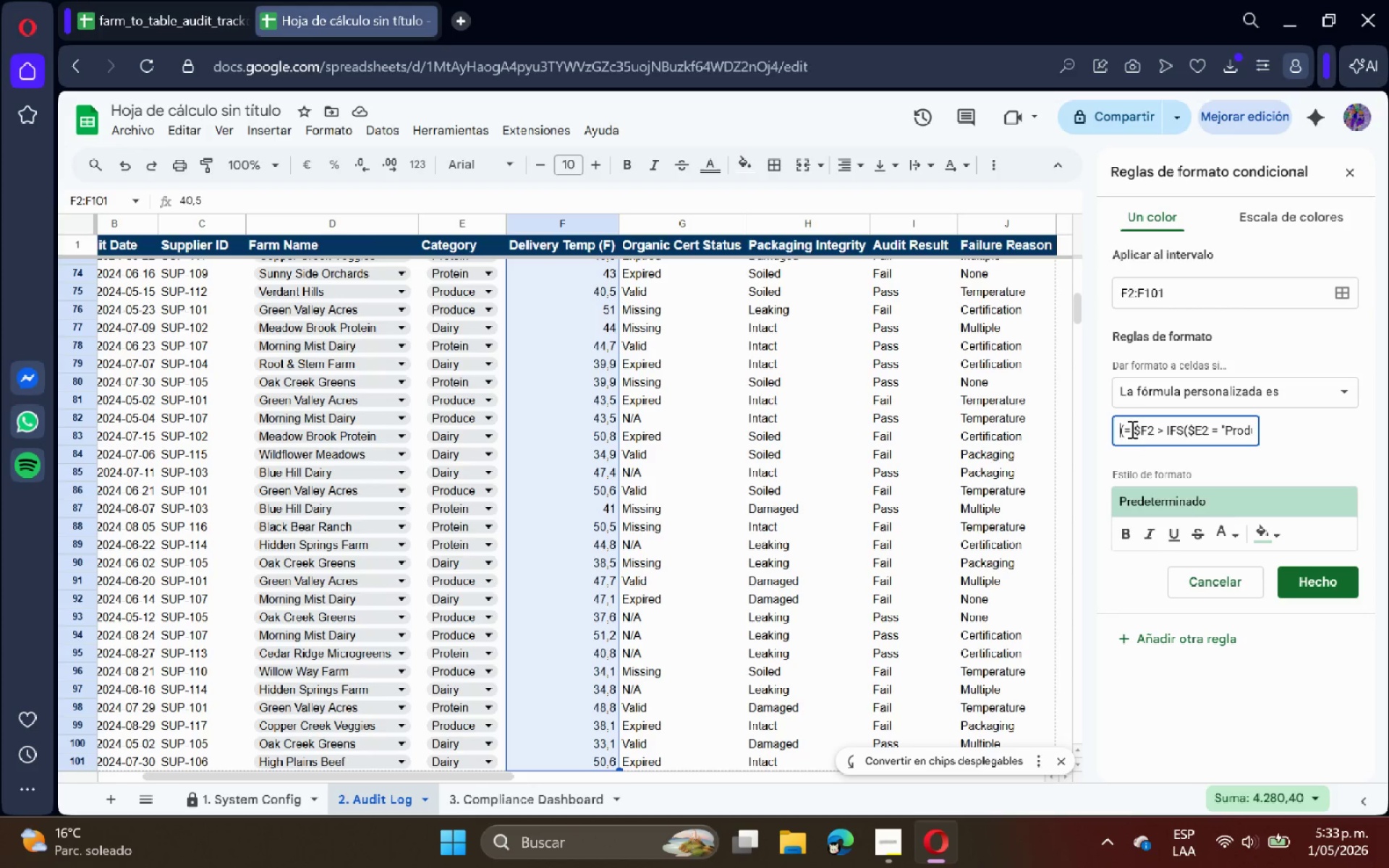 
left_click([1123, 427])
 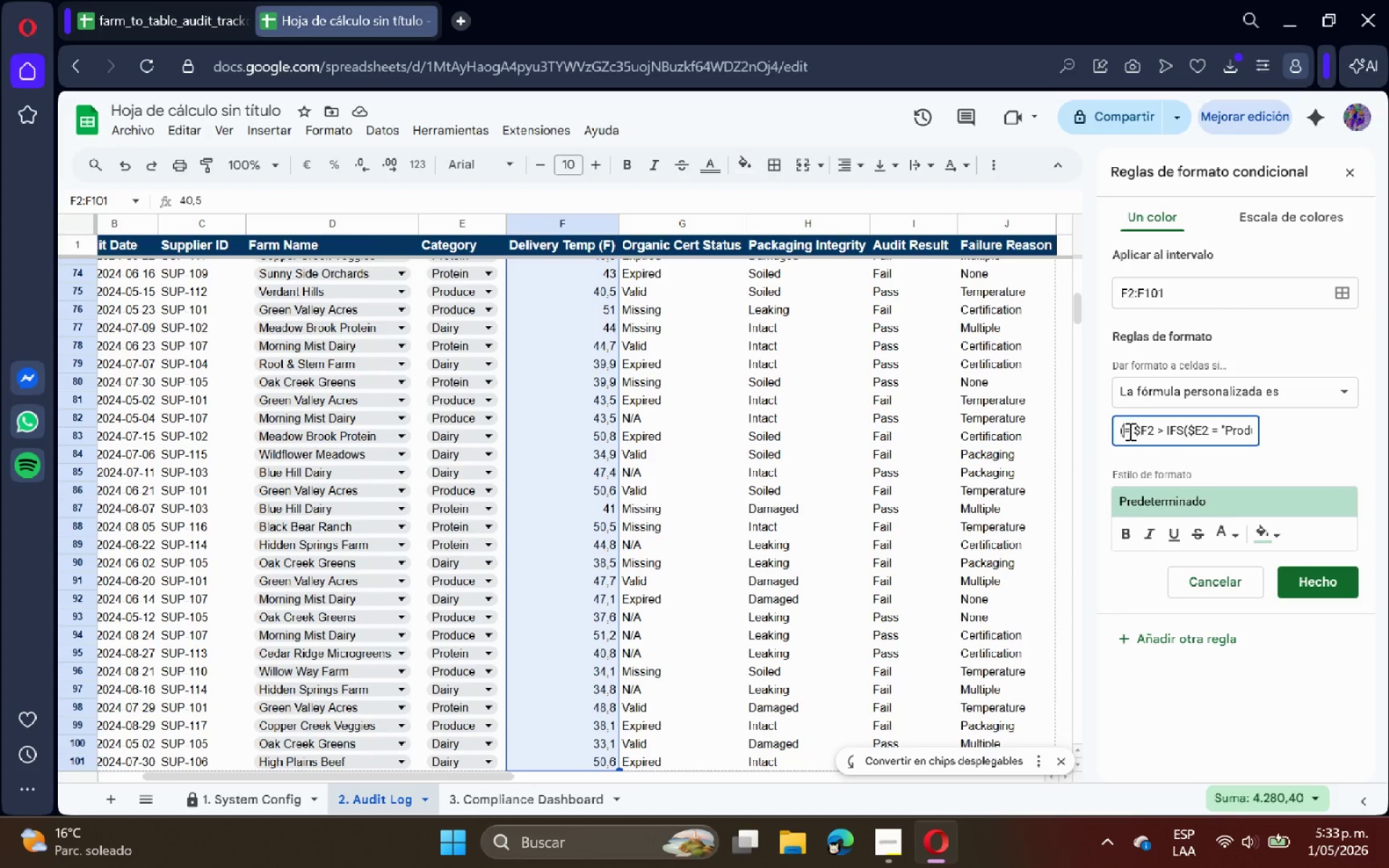 
key(Backspace)
 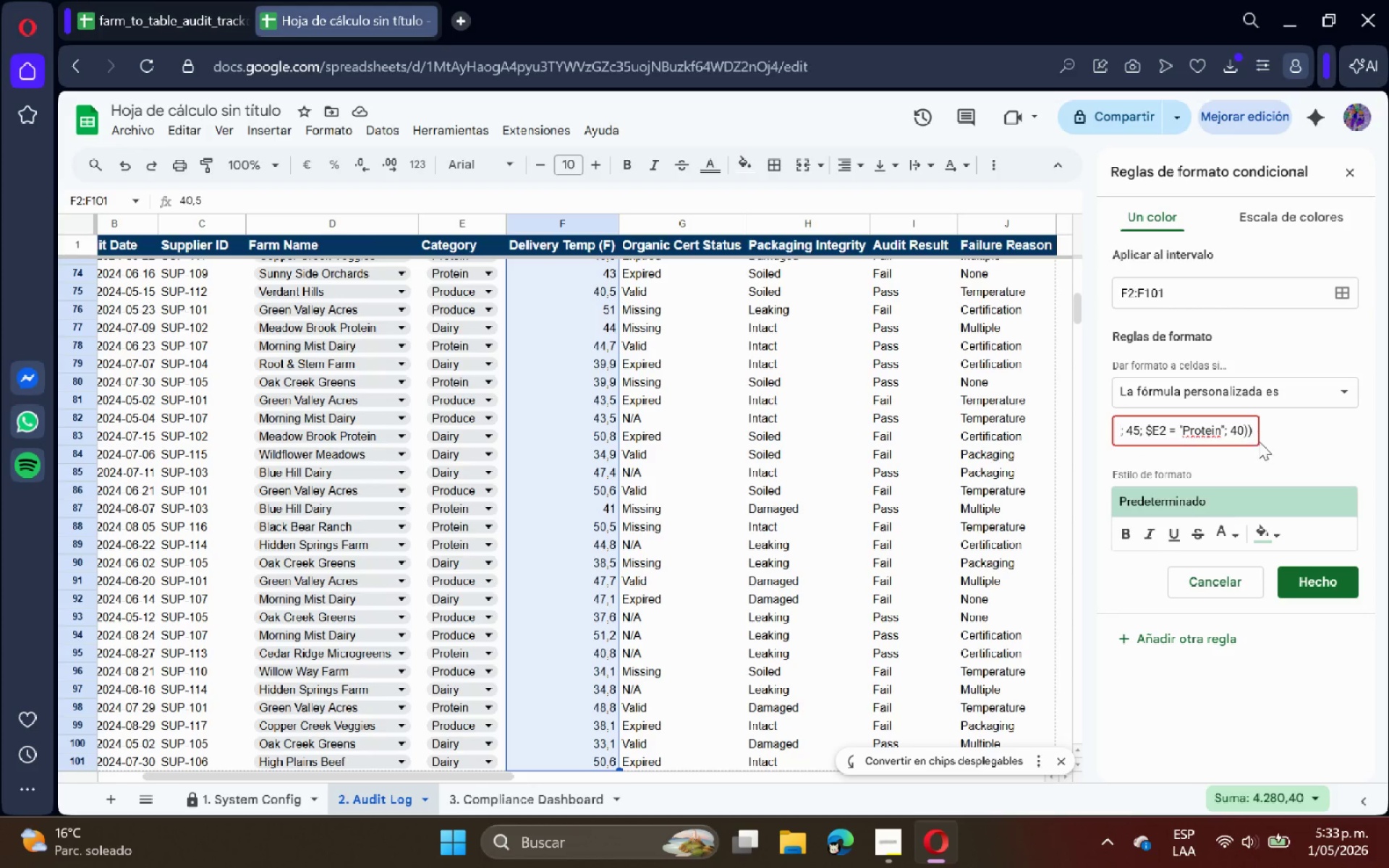 
left_click([1255, 436])
 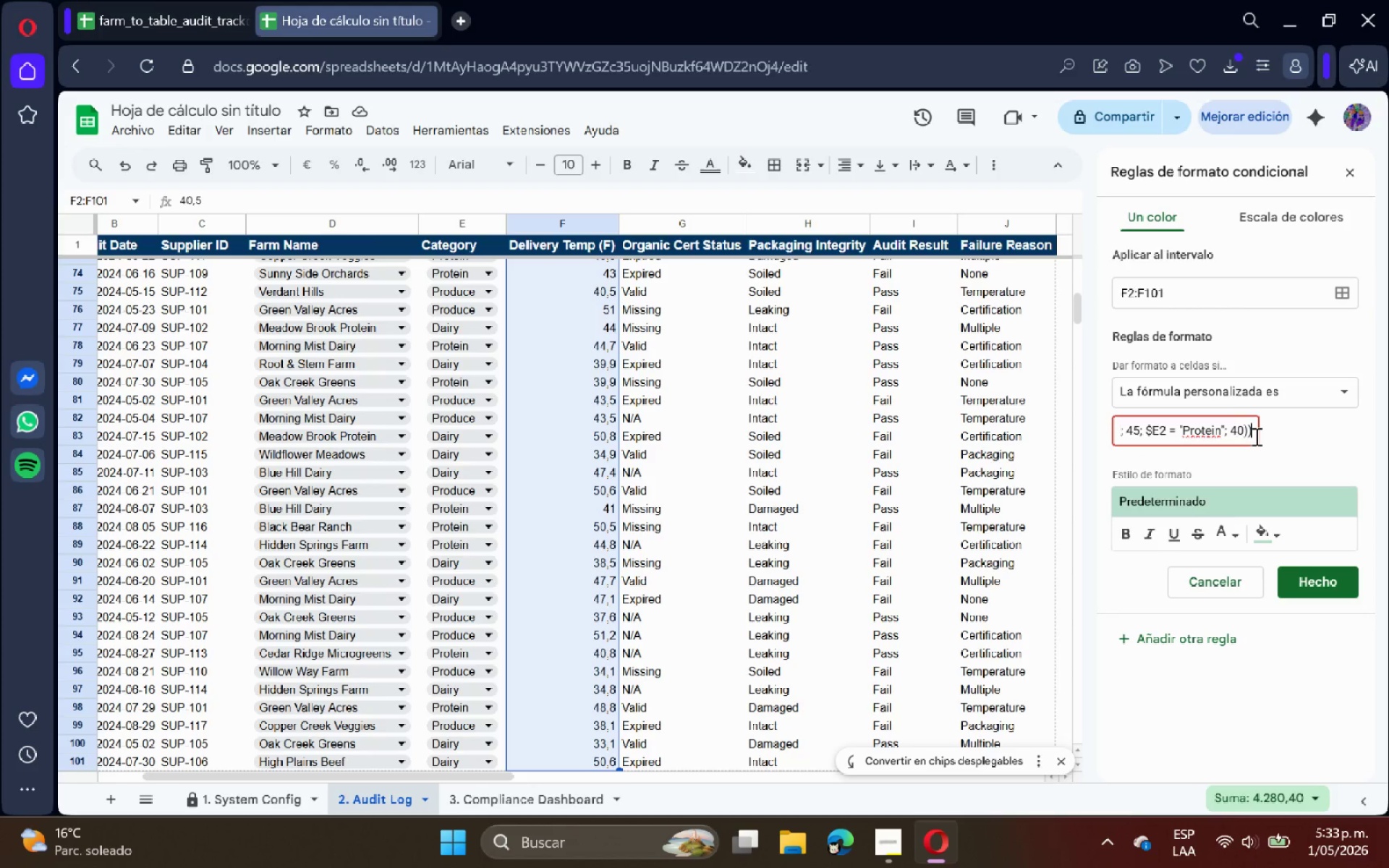 
key(Backspace)
 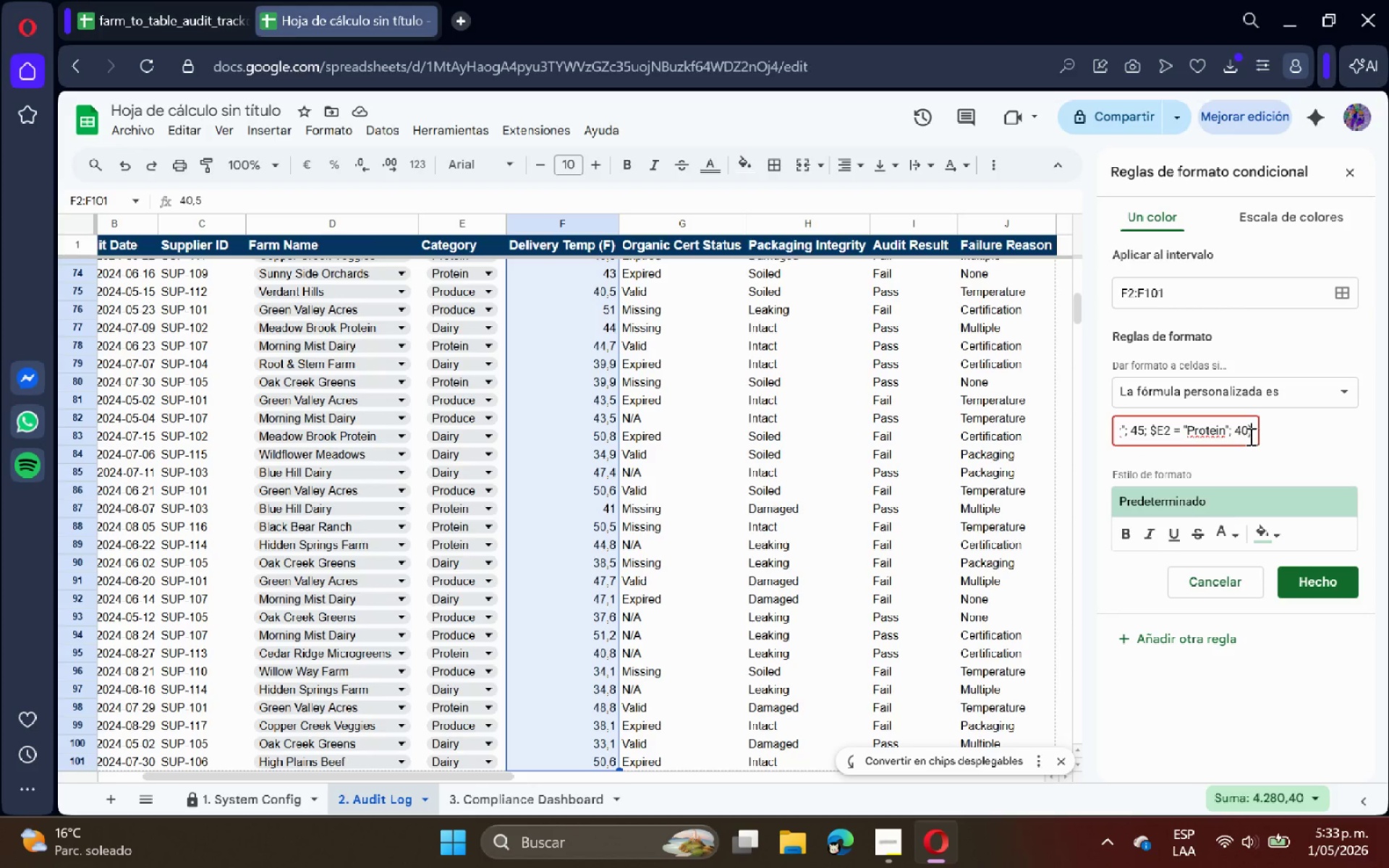 
left_click([1235, 433])
 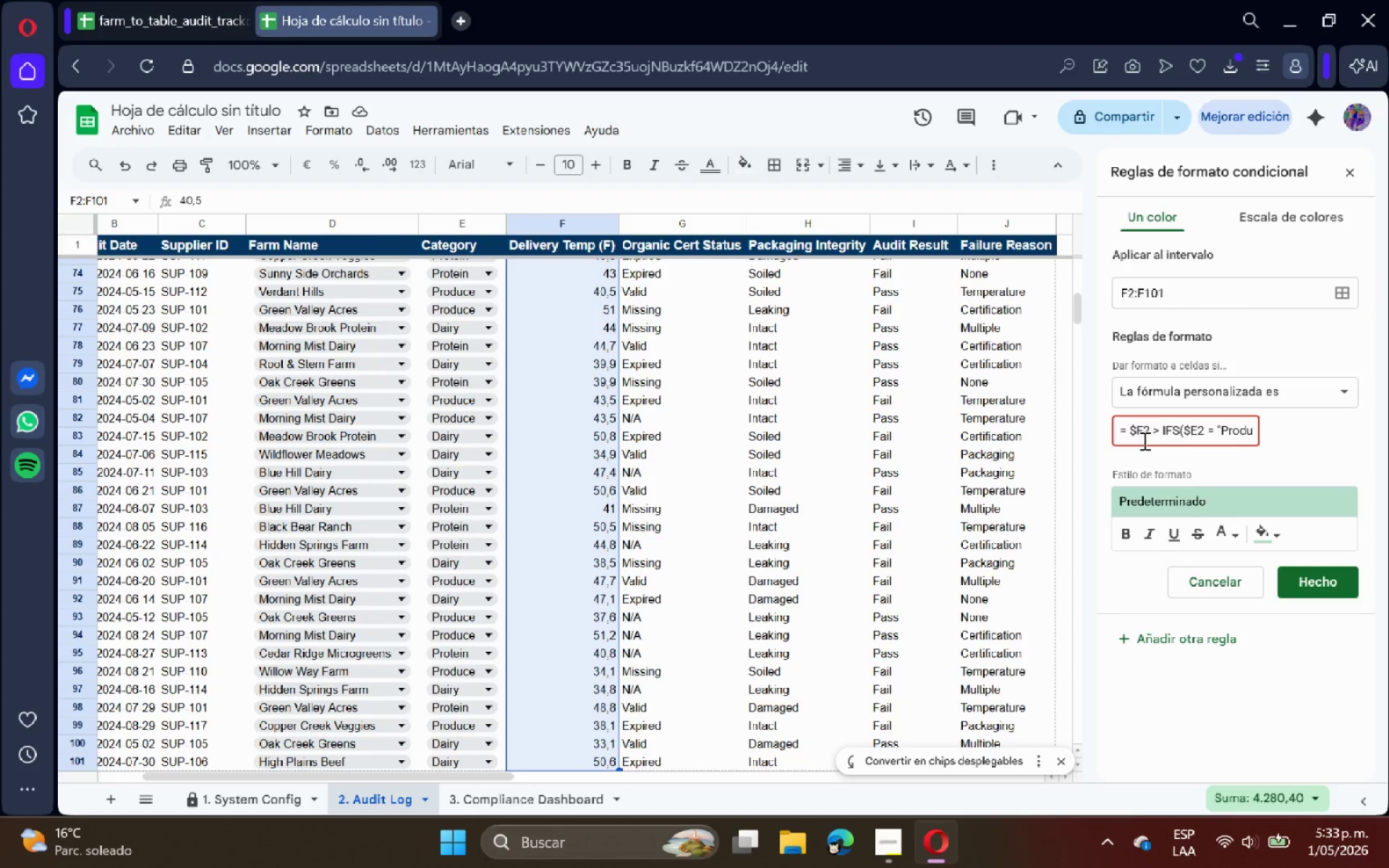 
left_click([1129, 434])
 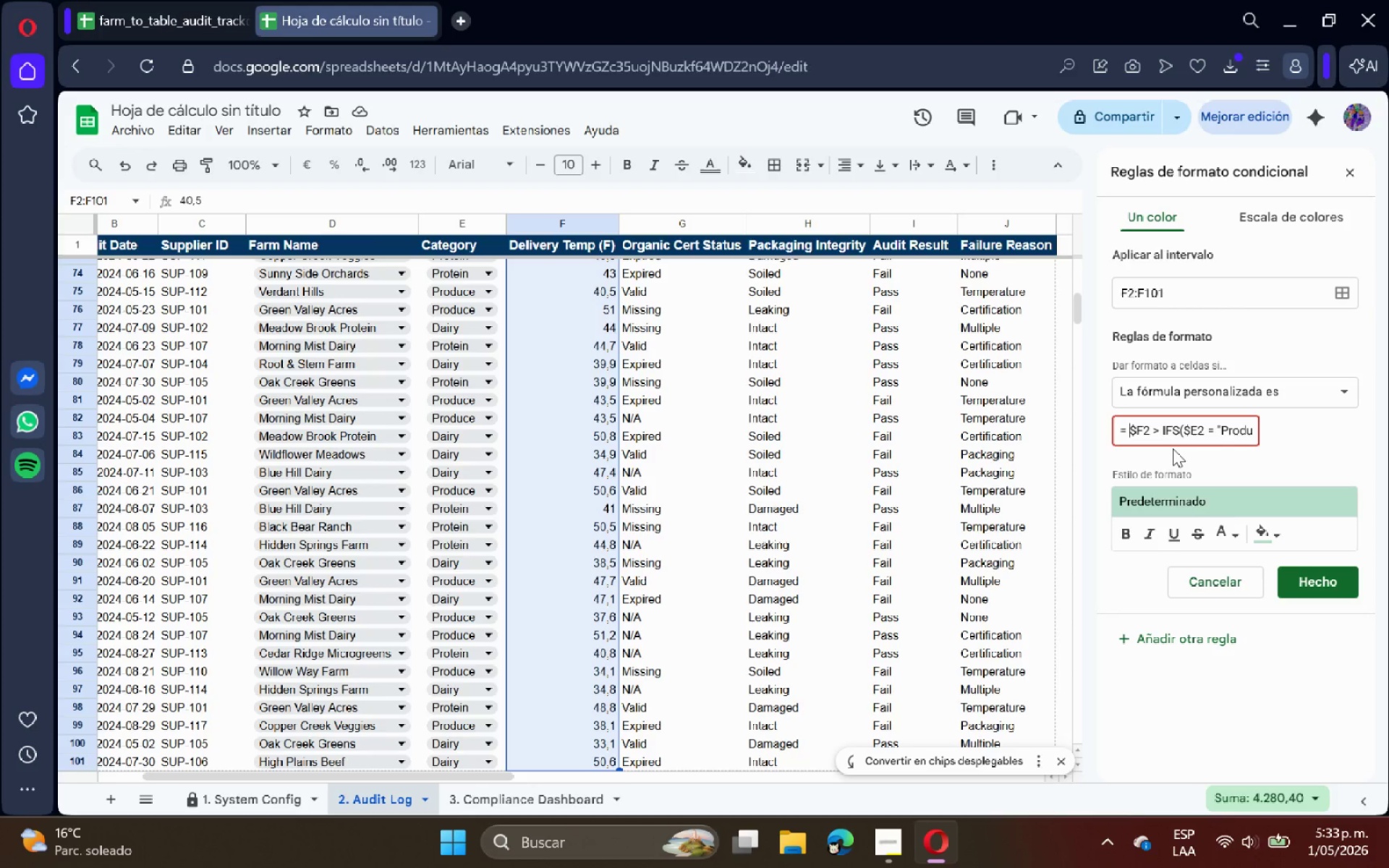 
wait(8.22)
 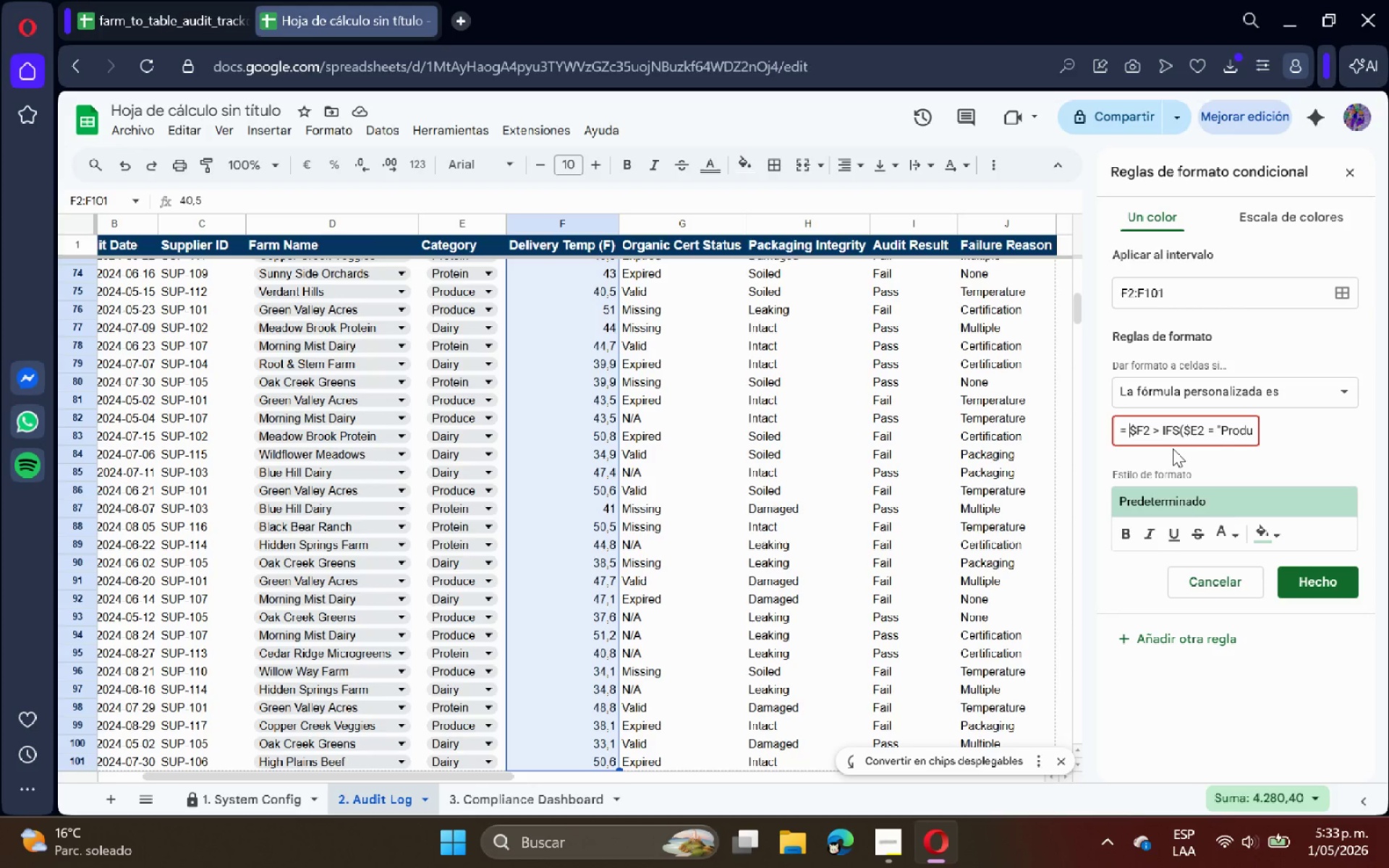 
mouse_move([1244, 501])
 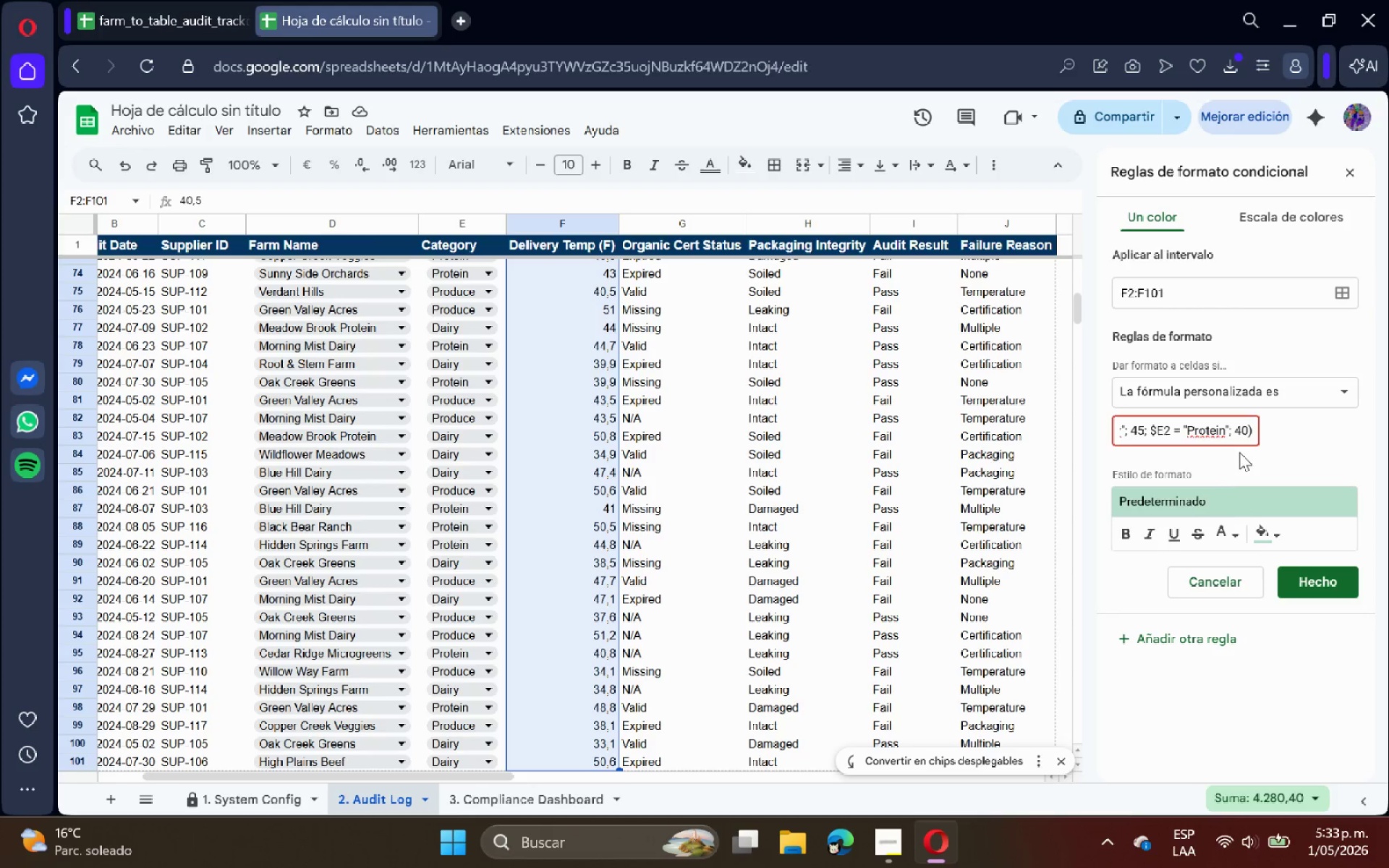 
left_click([1252, 435])
 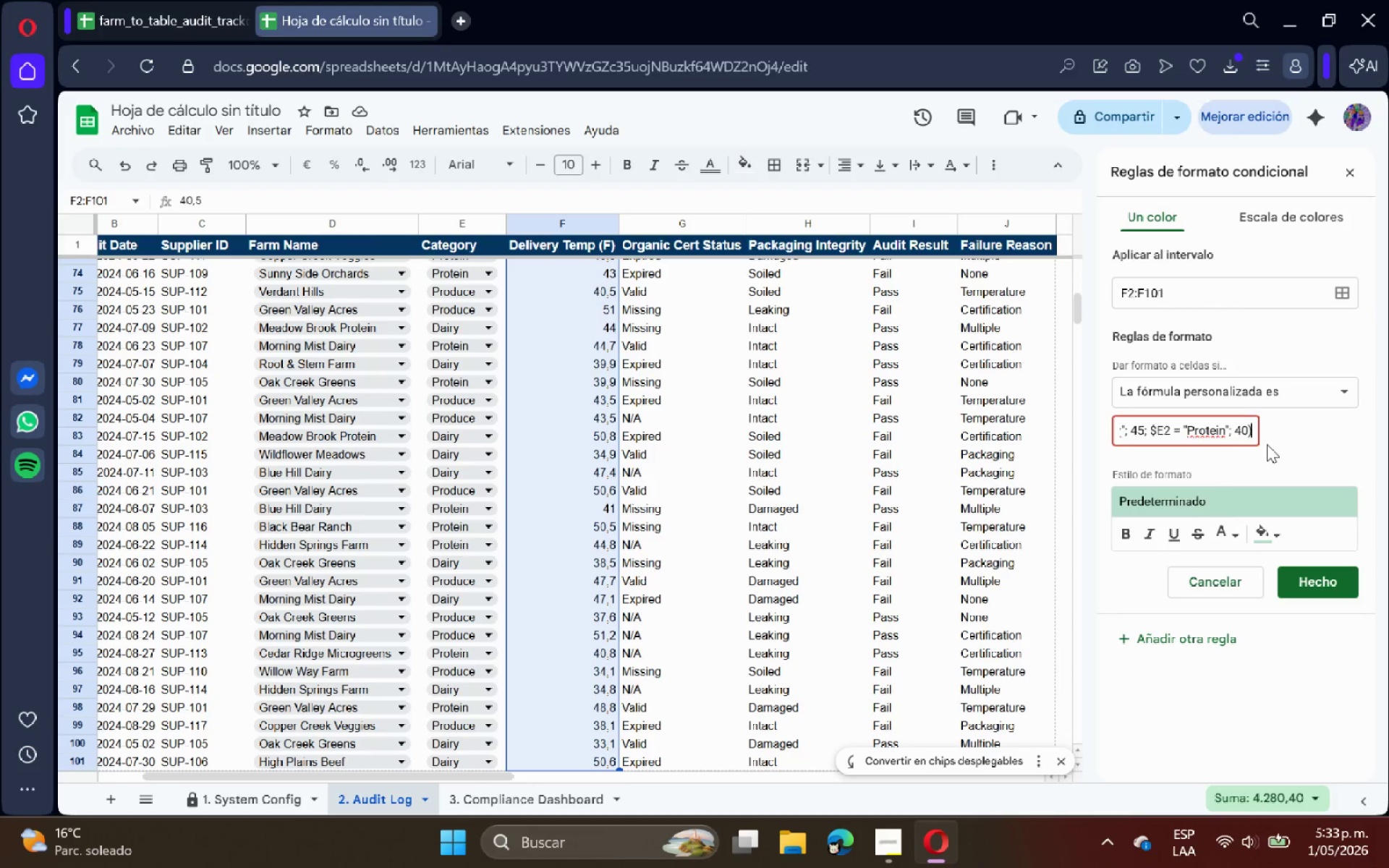 
left_click([1220, 431])
 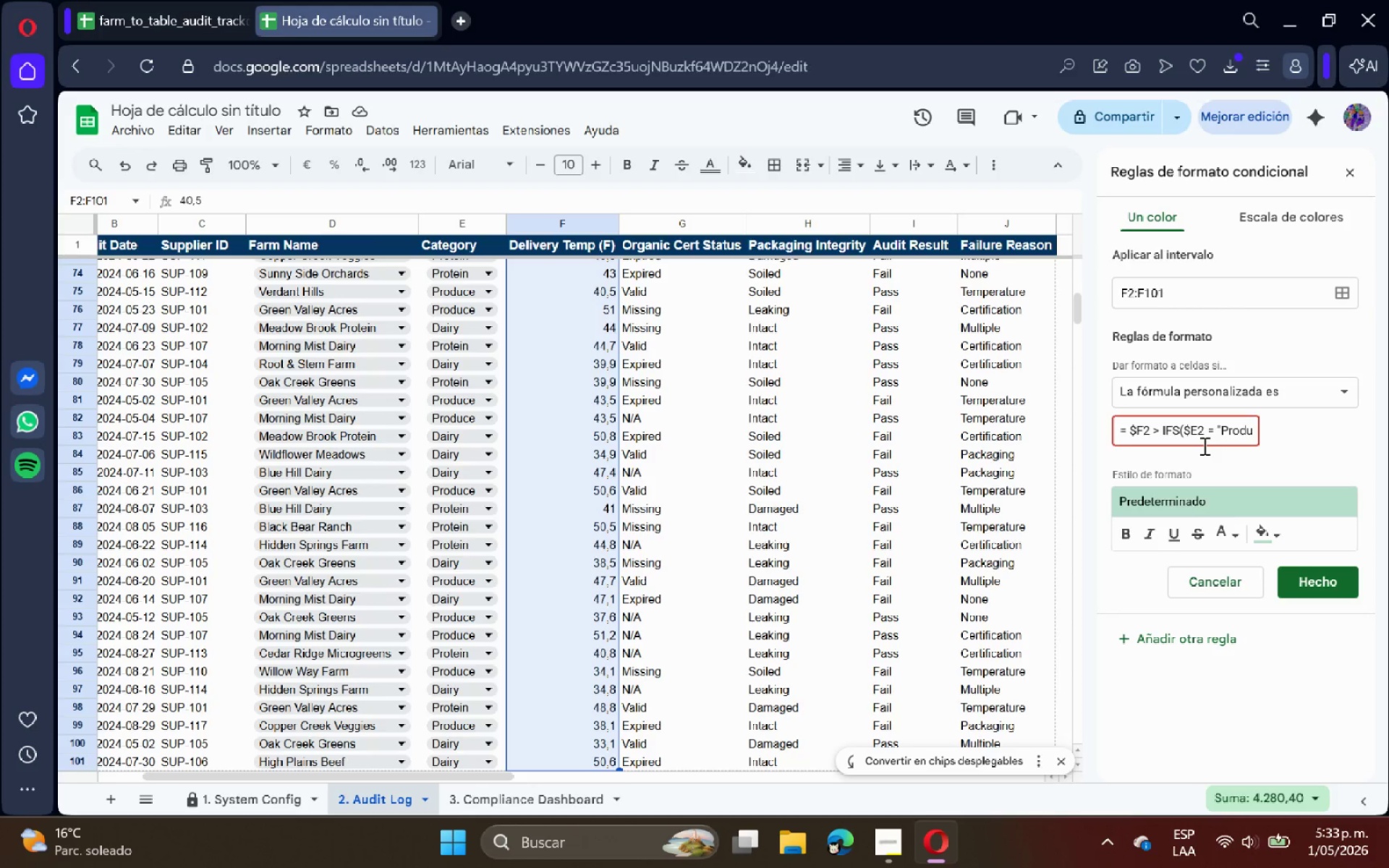 
wait(7.23)
 